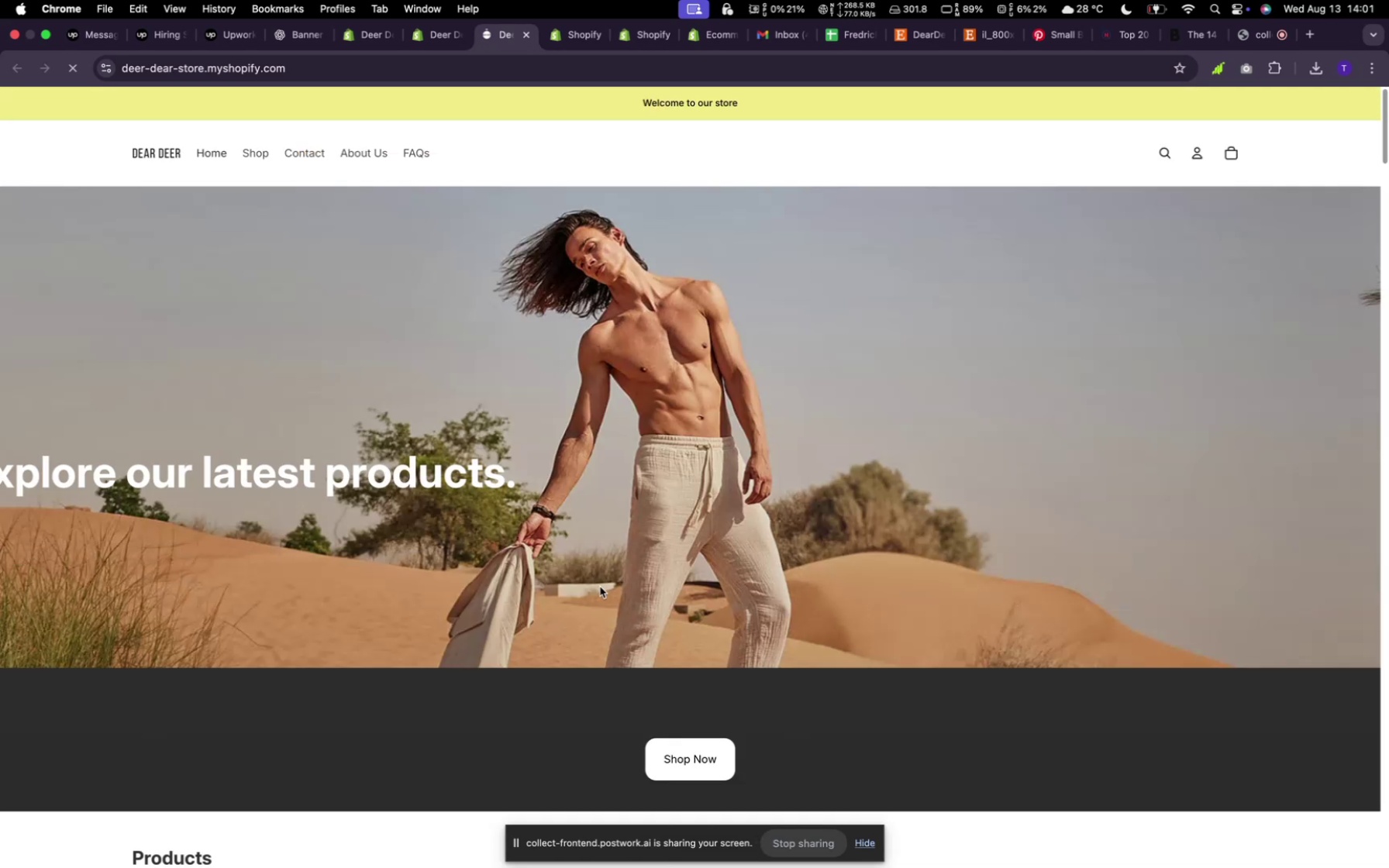 
wait(14.88)
 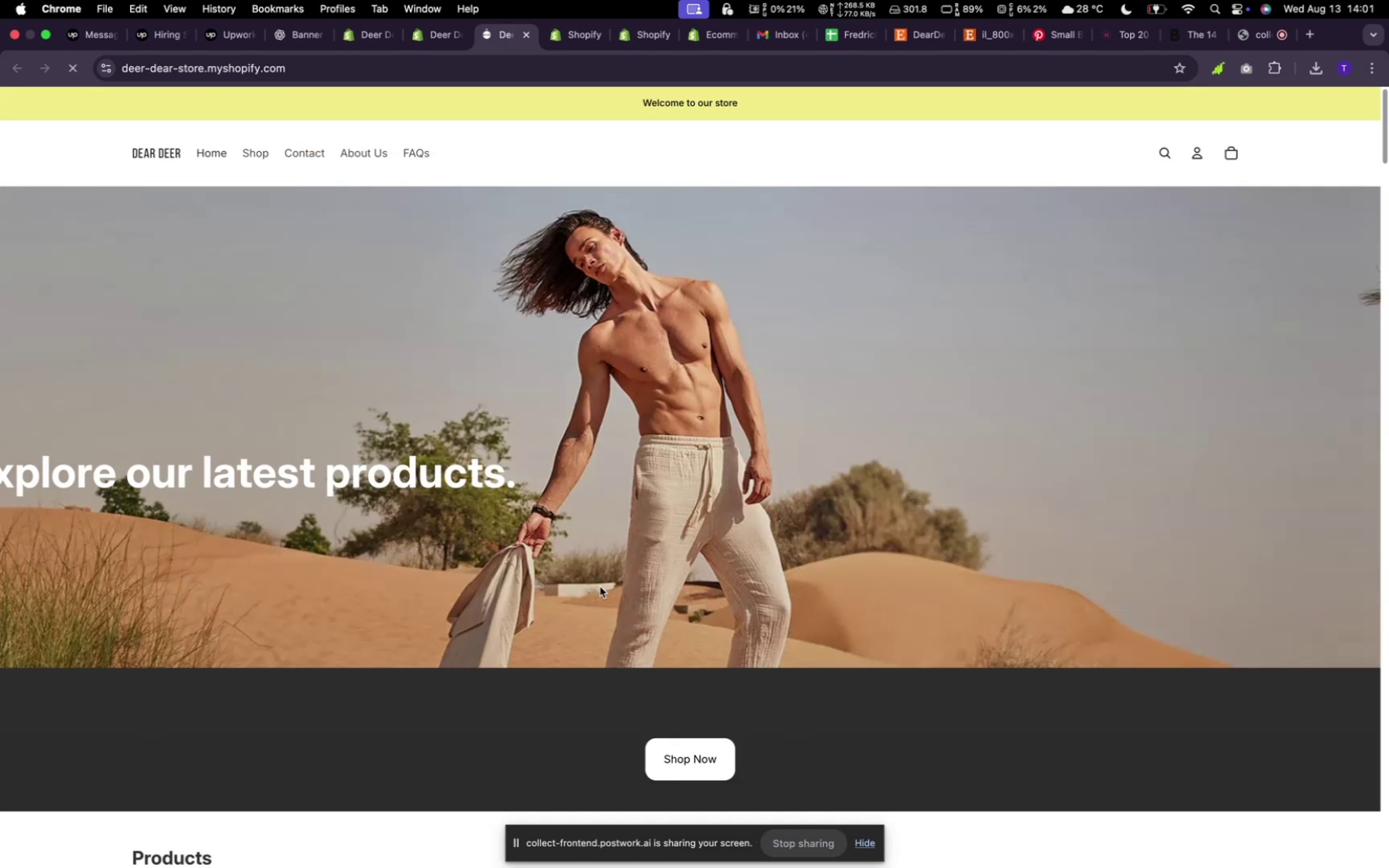 
scroll: coordinate [829, 565], scroll_direction: down, amount: 14.0
 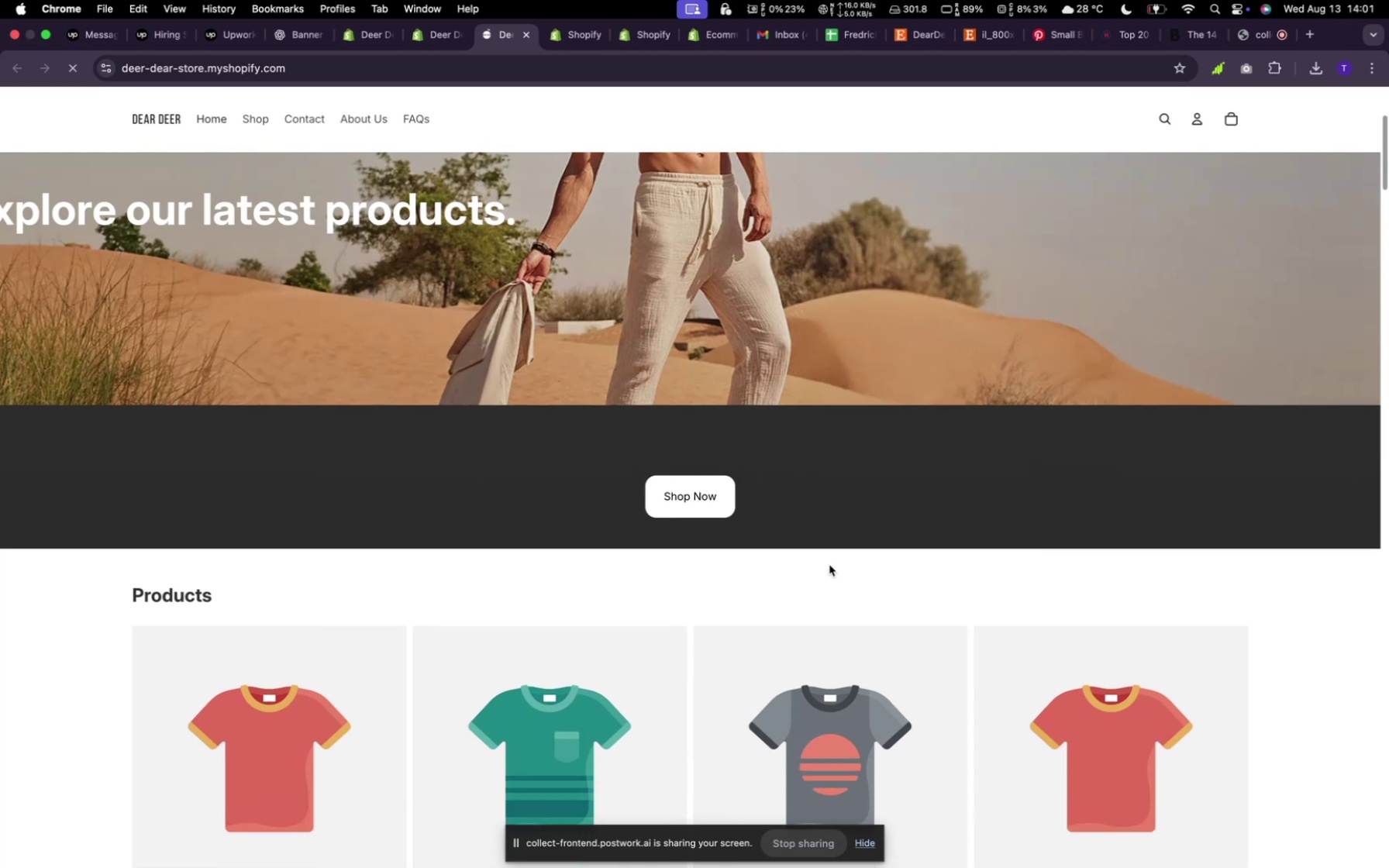 
scroll: coordinate [827, 560], scroll_direction: up, amount: 22.0
 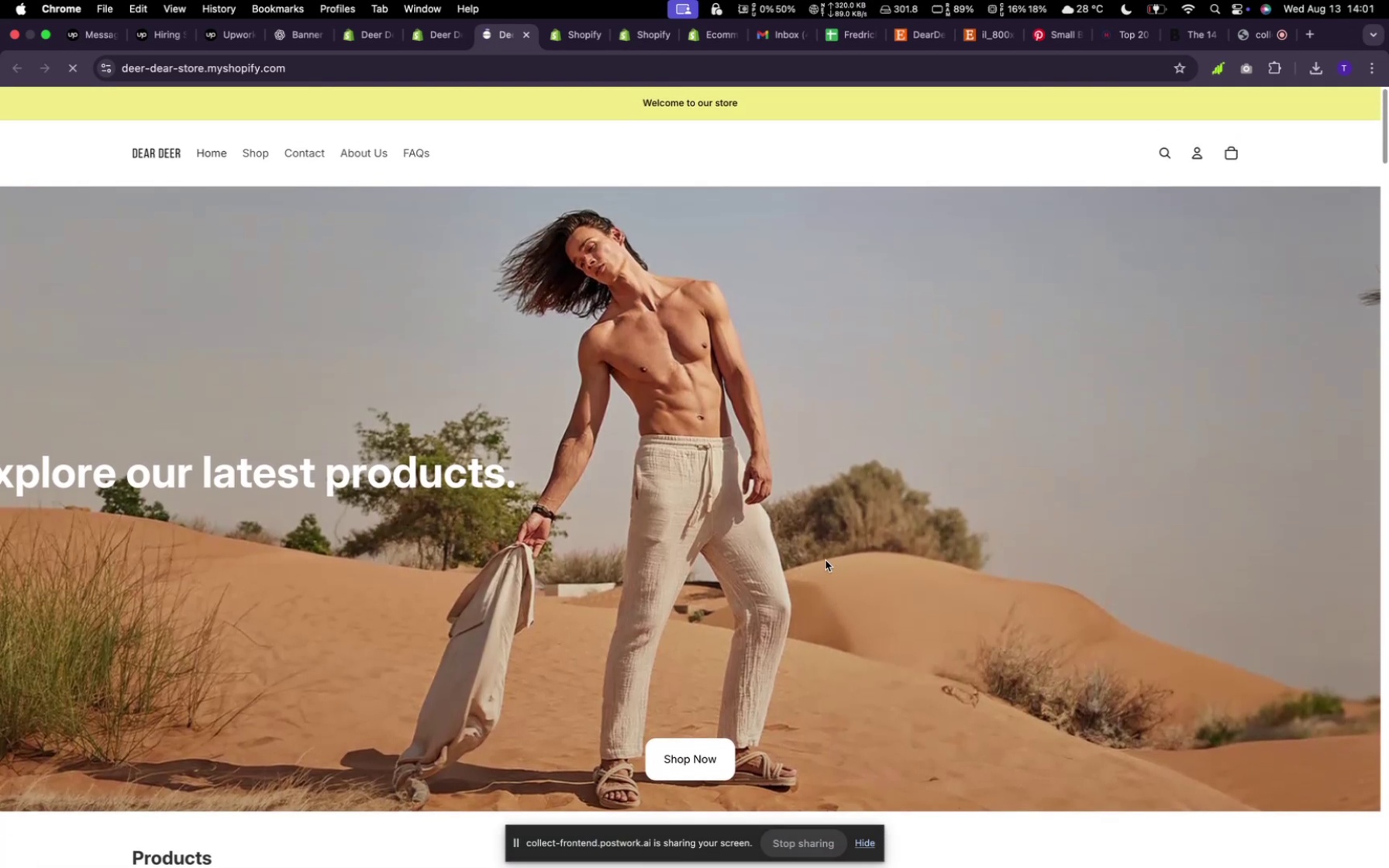 
left_click([406, 545])
 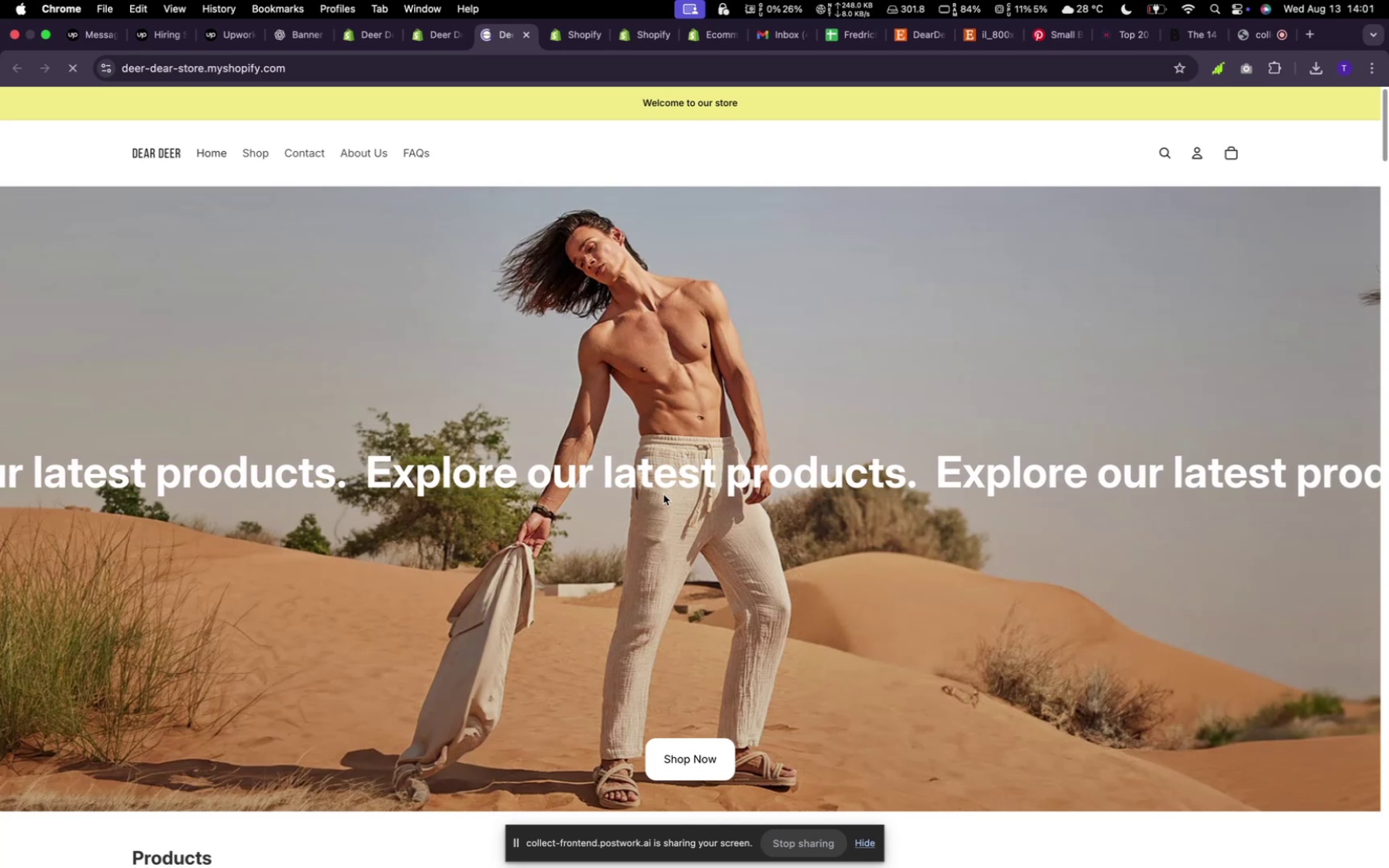 
wait(20.46)
 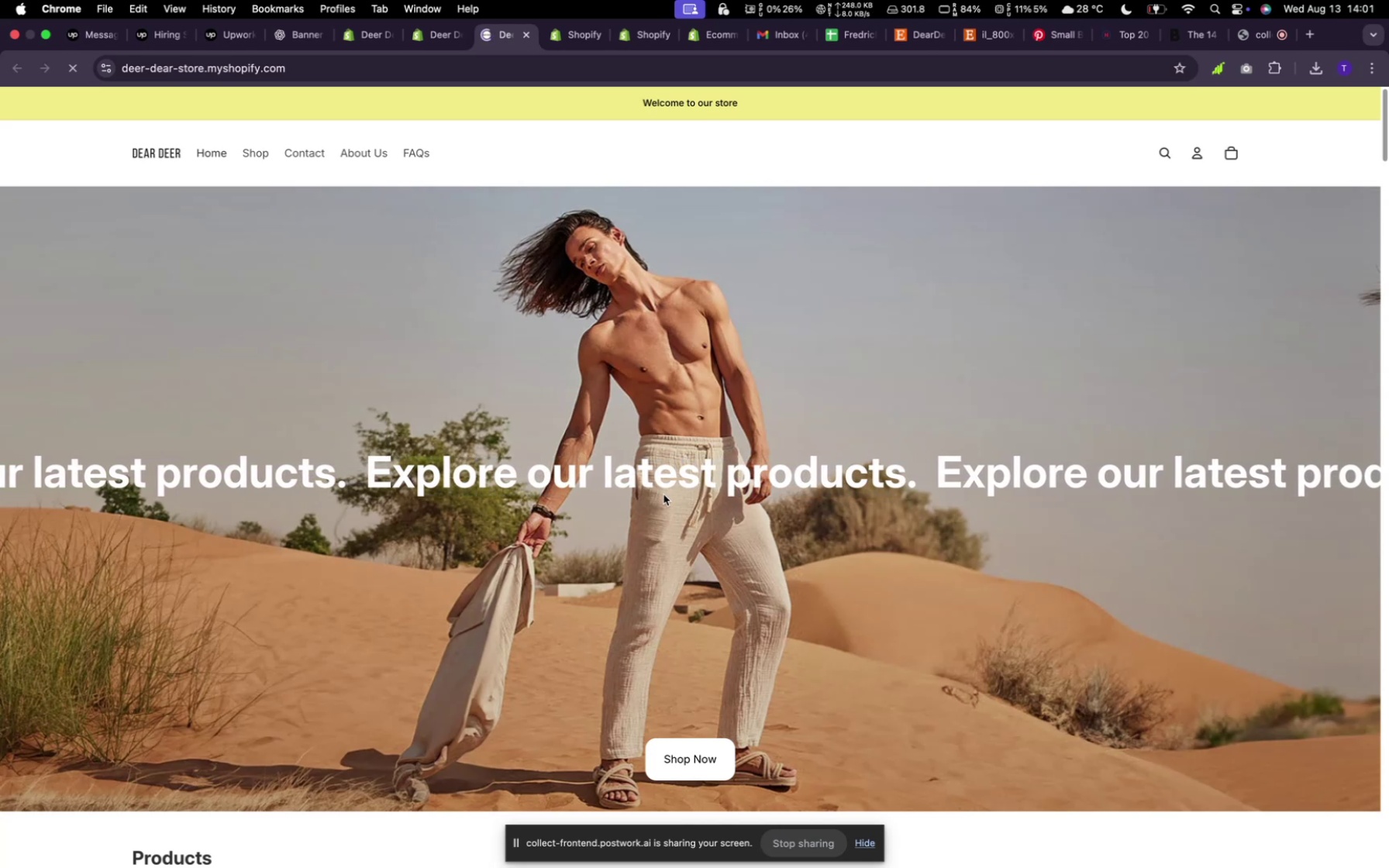 
scroll: coordinate [752, 639], scroll_direction: down, amount: 4.0
 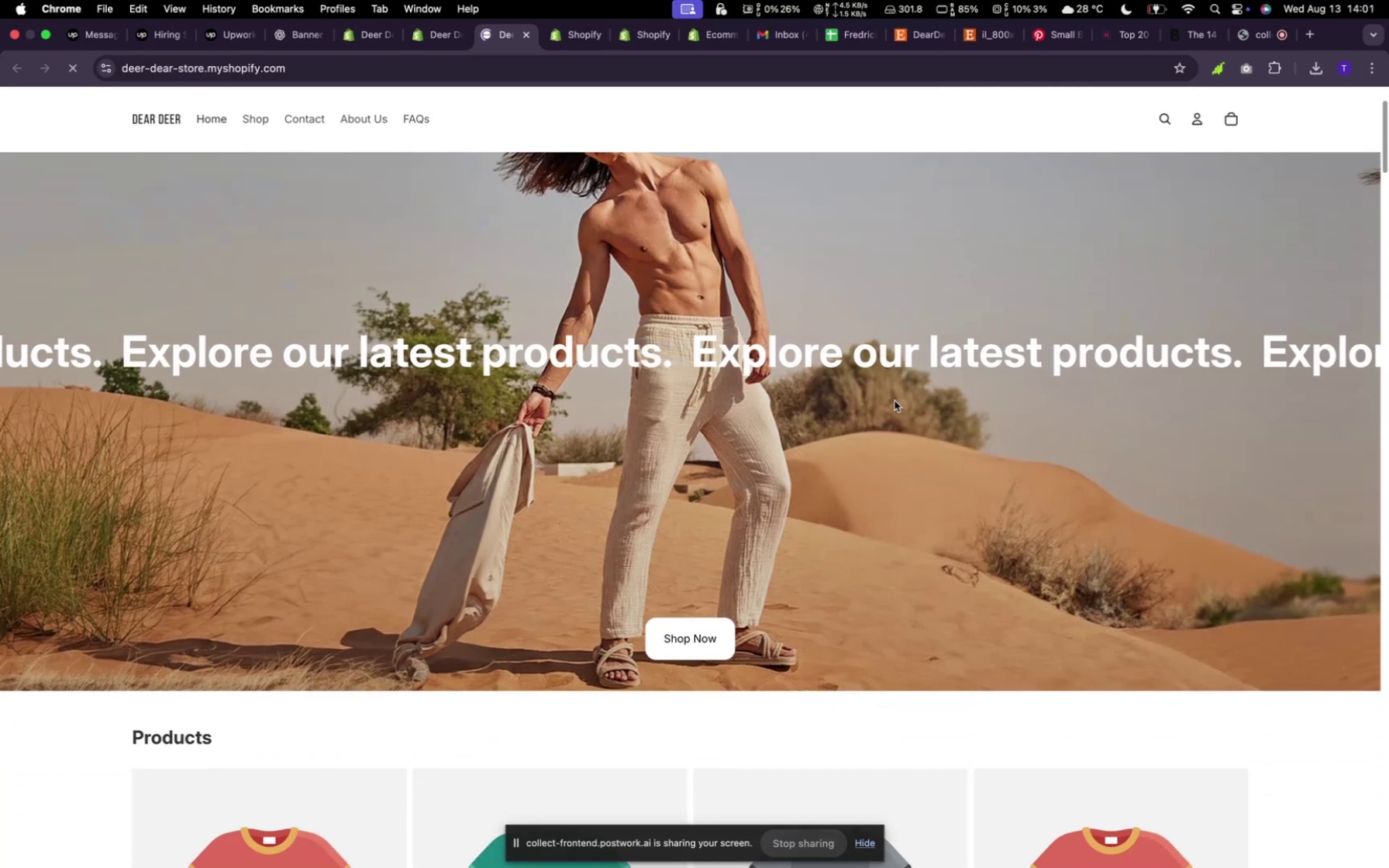 
scroll: coordinate [1053, 422], scroll_direction: up, amount: 4.0
 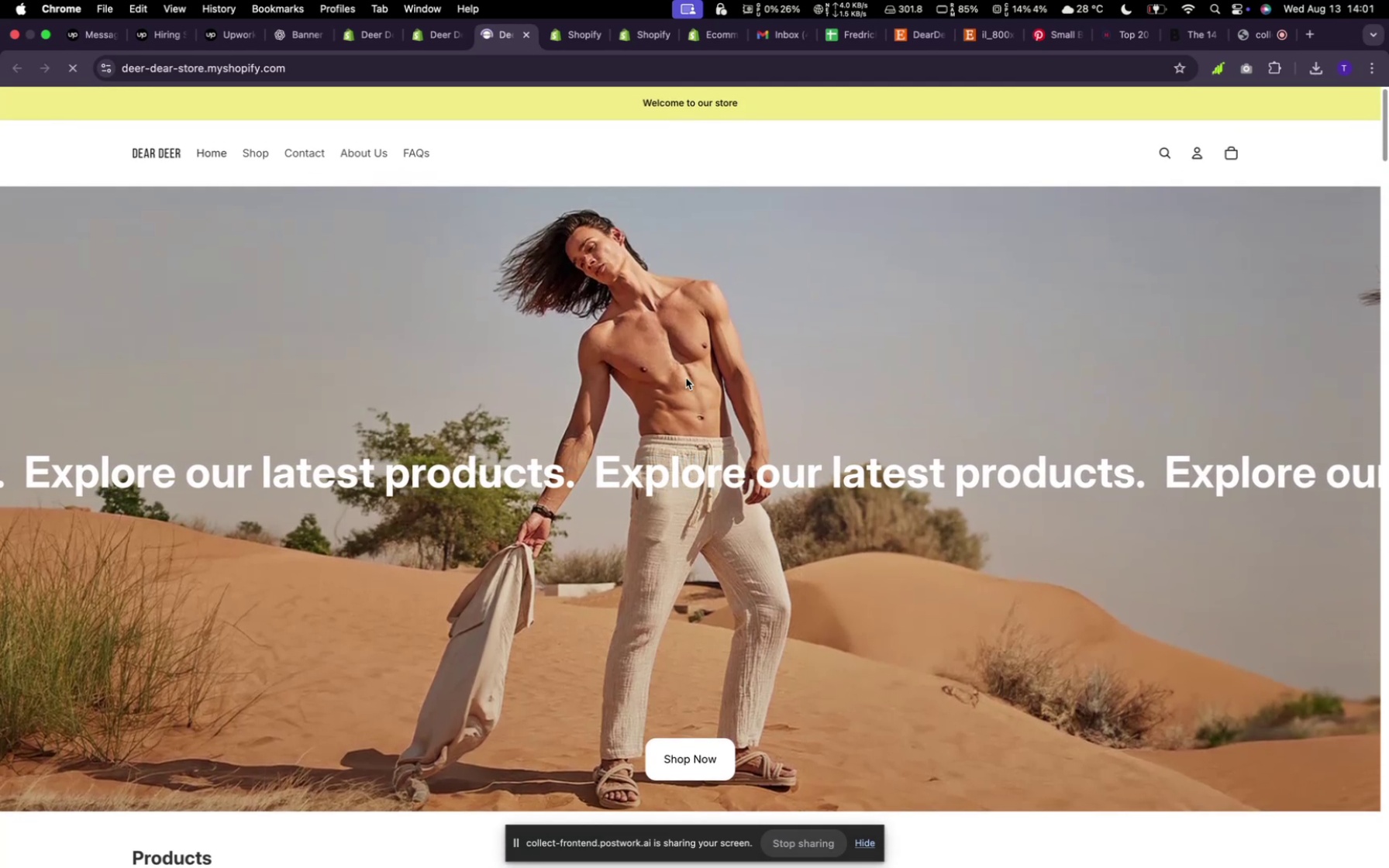 
scroll: coordinate [773, 456], scroll_direction: down, amount: 9.0
 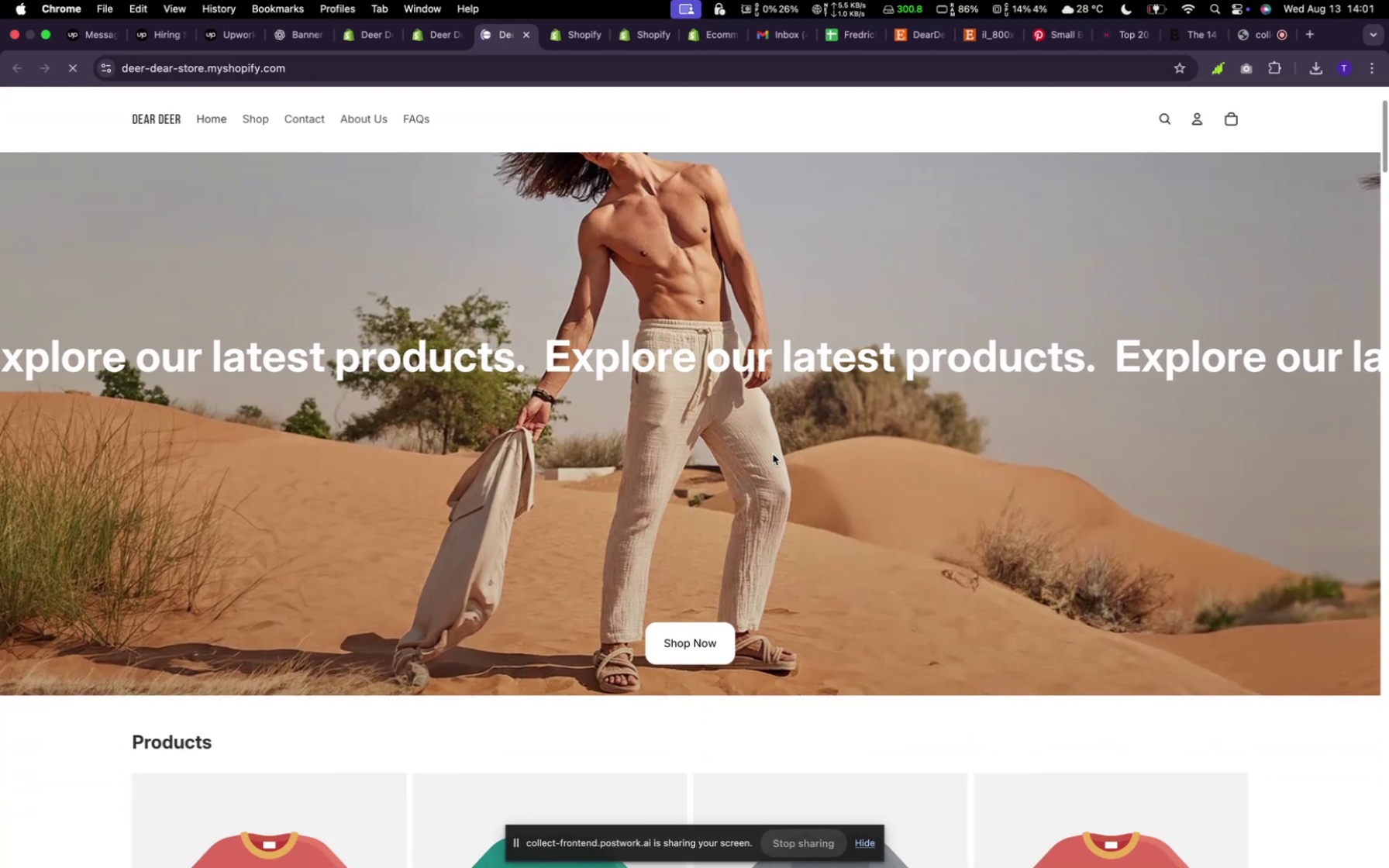 
mouse_move([755, 452])
 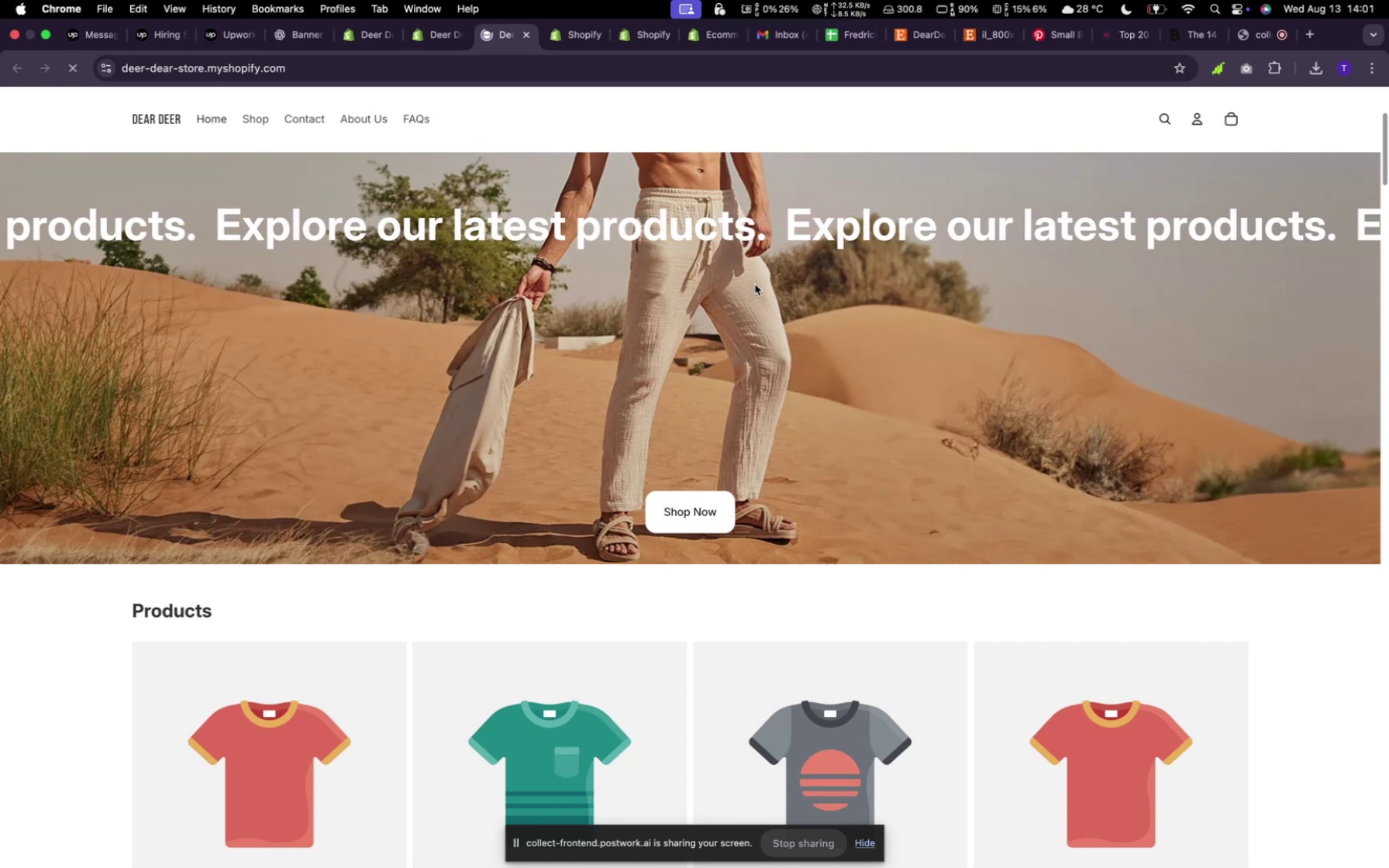 
wait(8.5)
 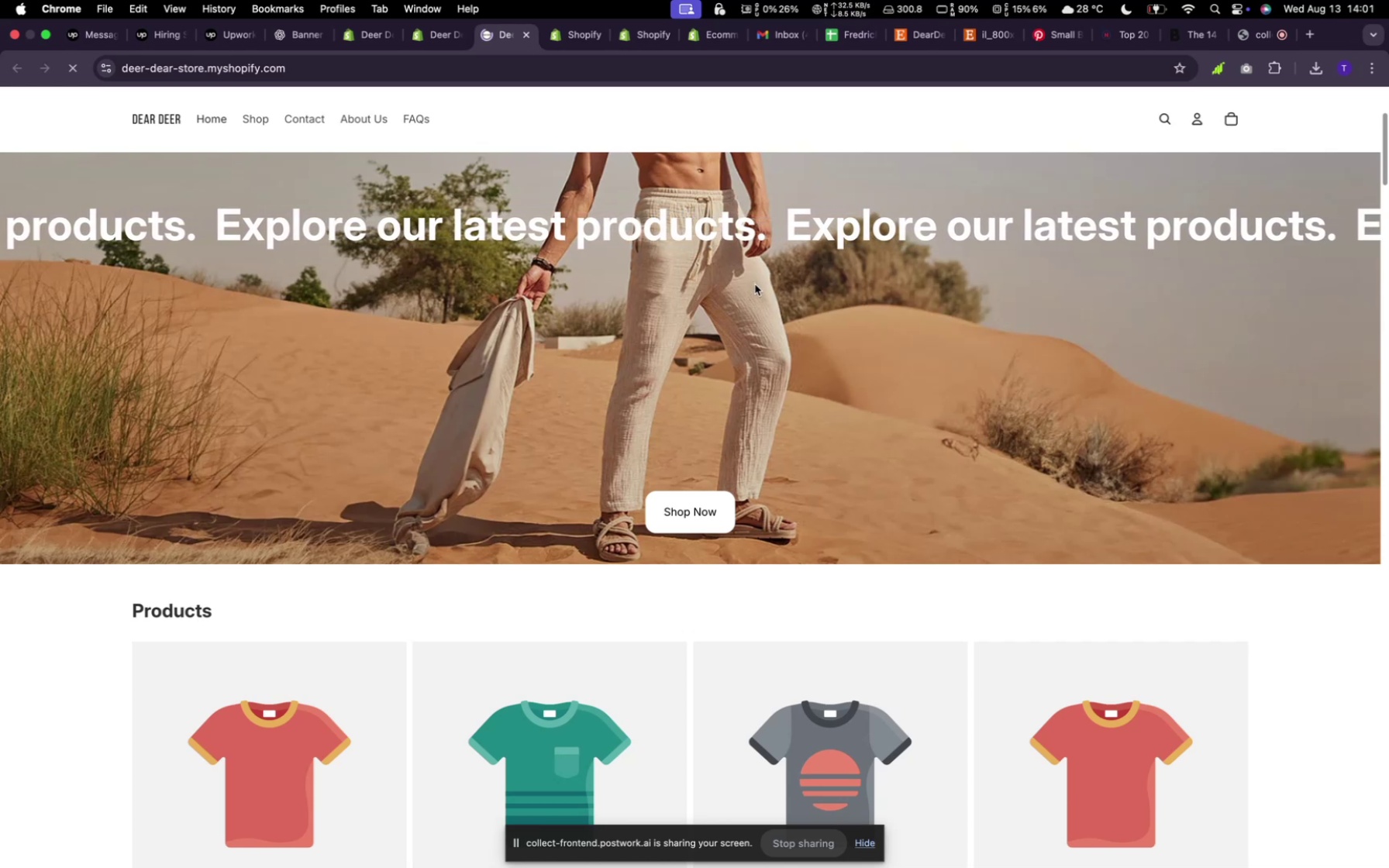 
left_click([430, 35])
 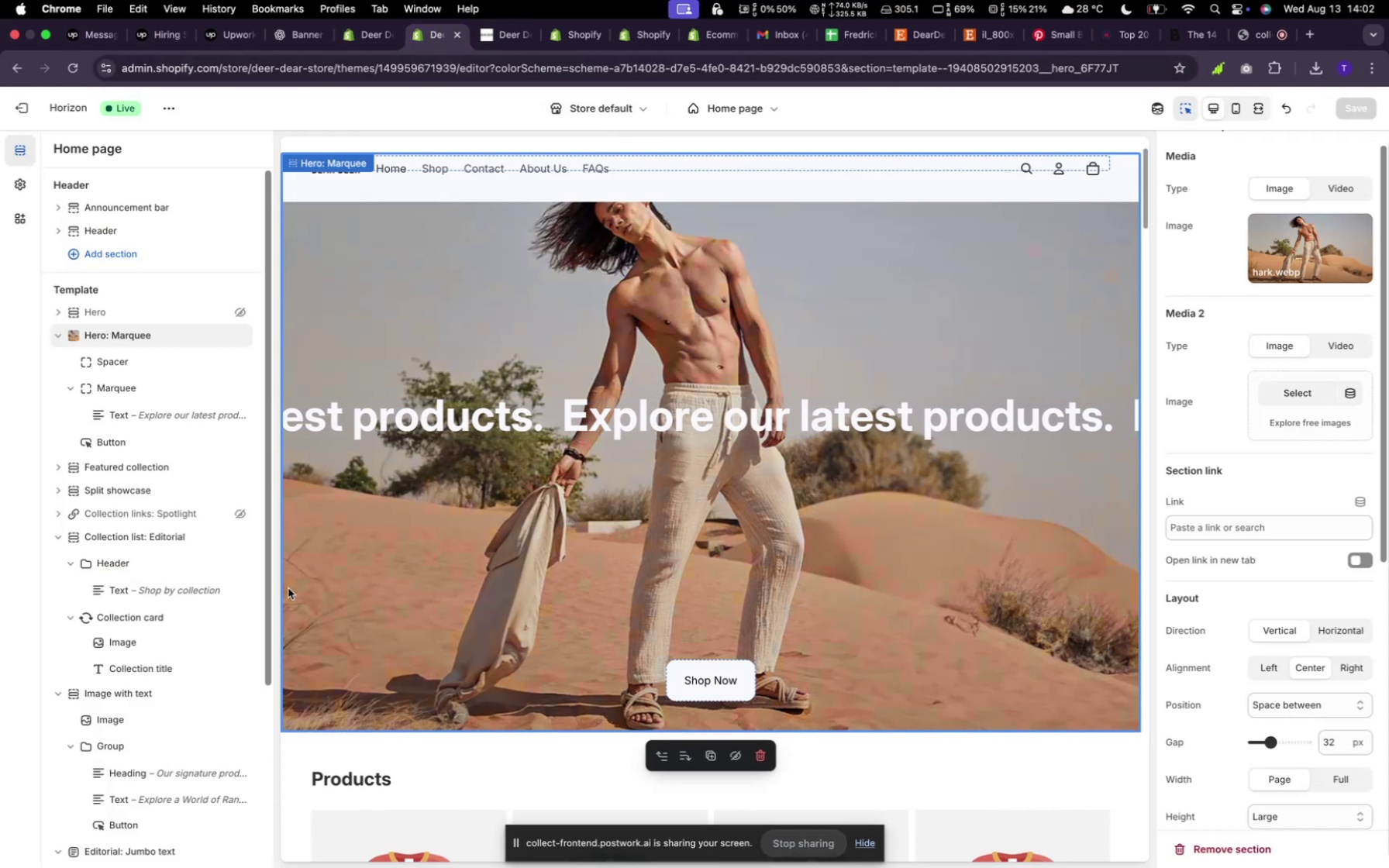 
wait(12.33)
 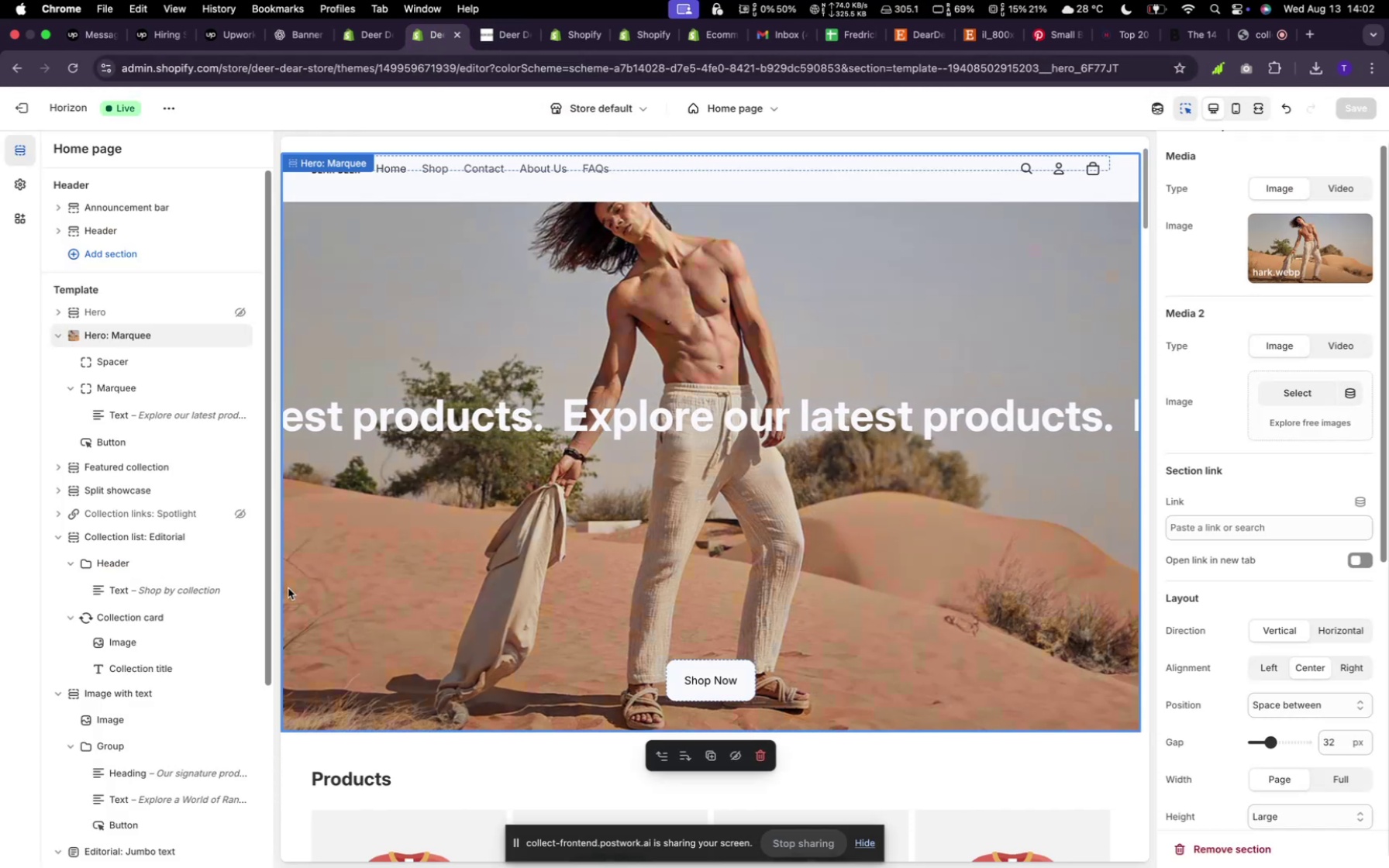 
scroll: coordinate [493, 598], scroll_direction: down, amount: 55.0
 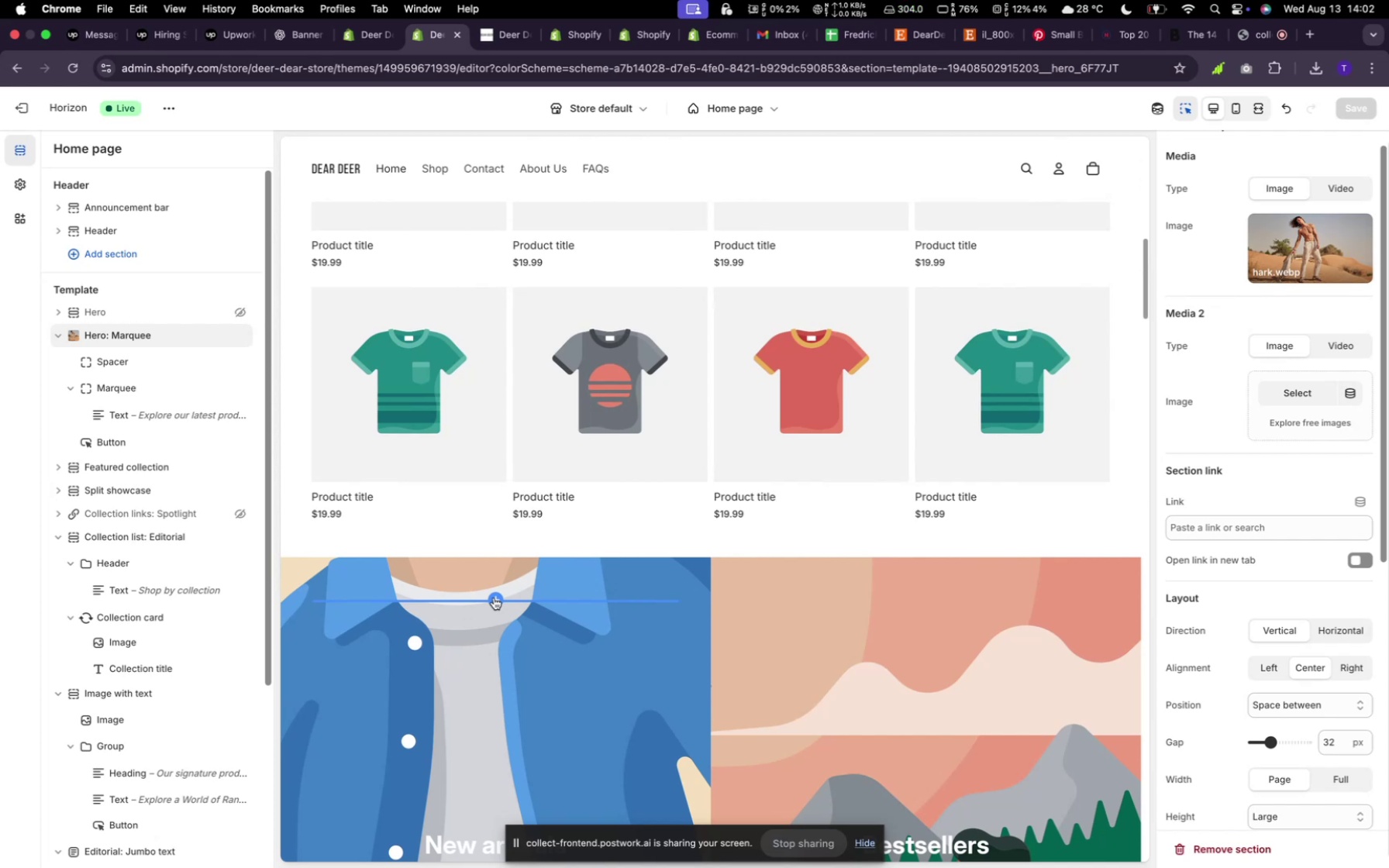 
wait(8.67)
 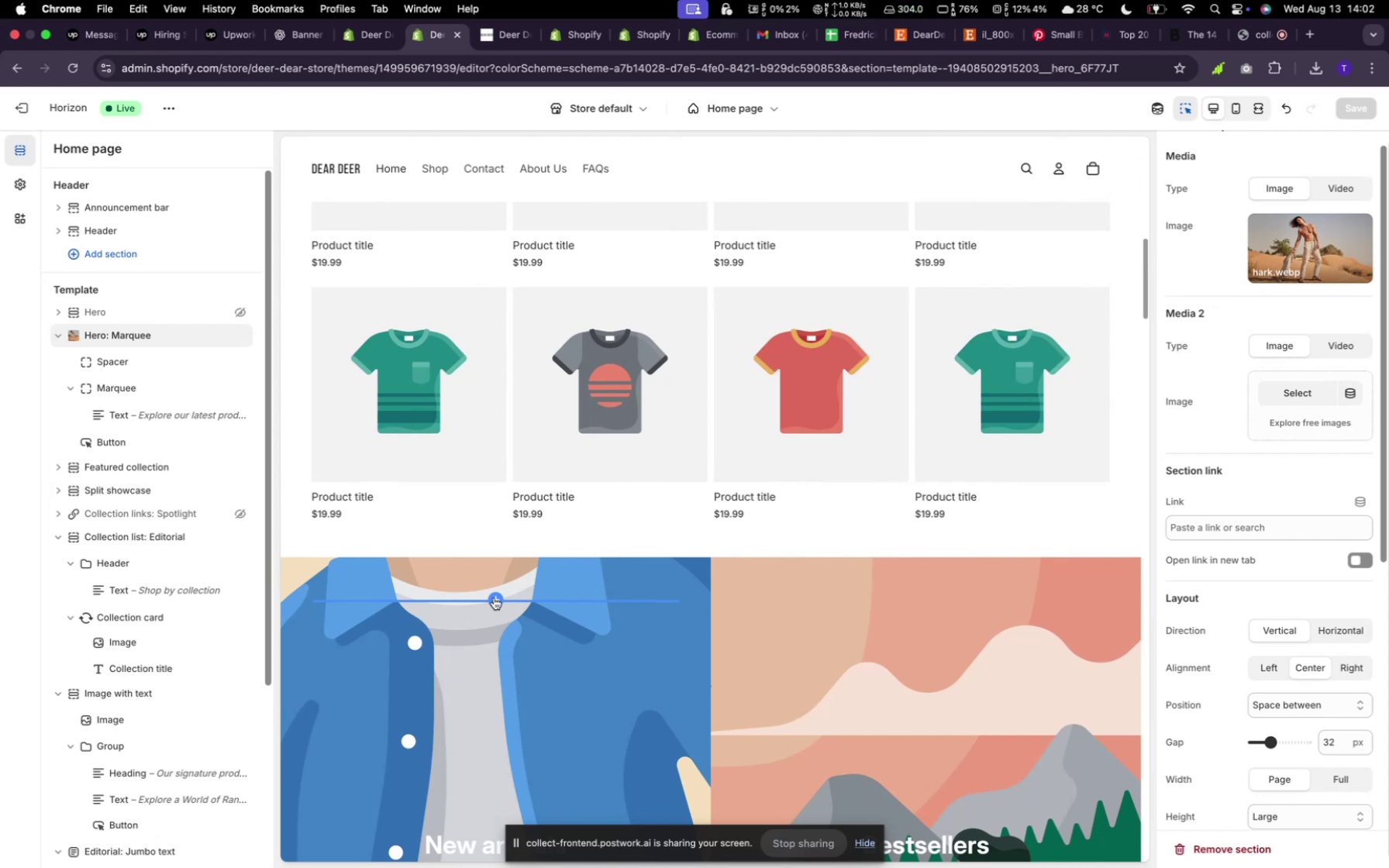 
left_click([595, 400])
 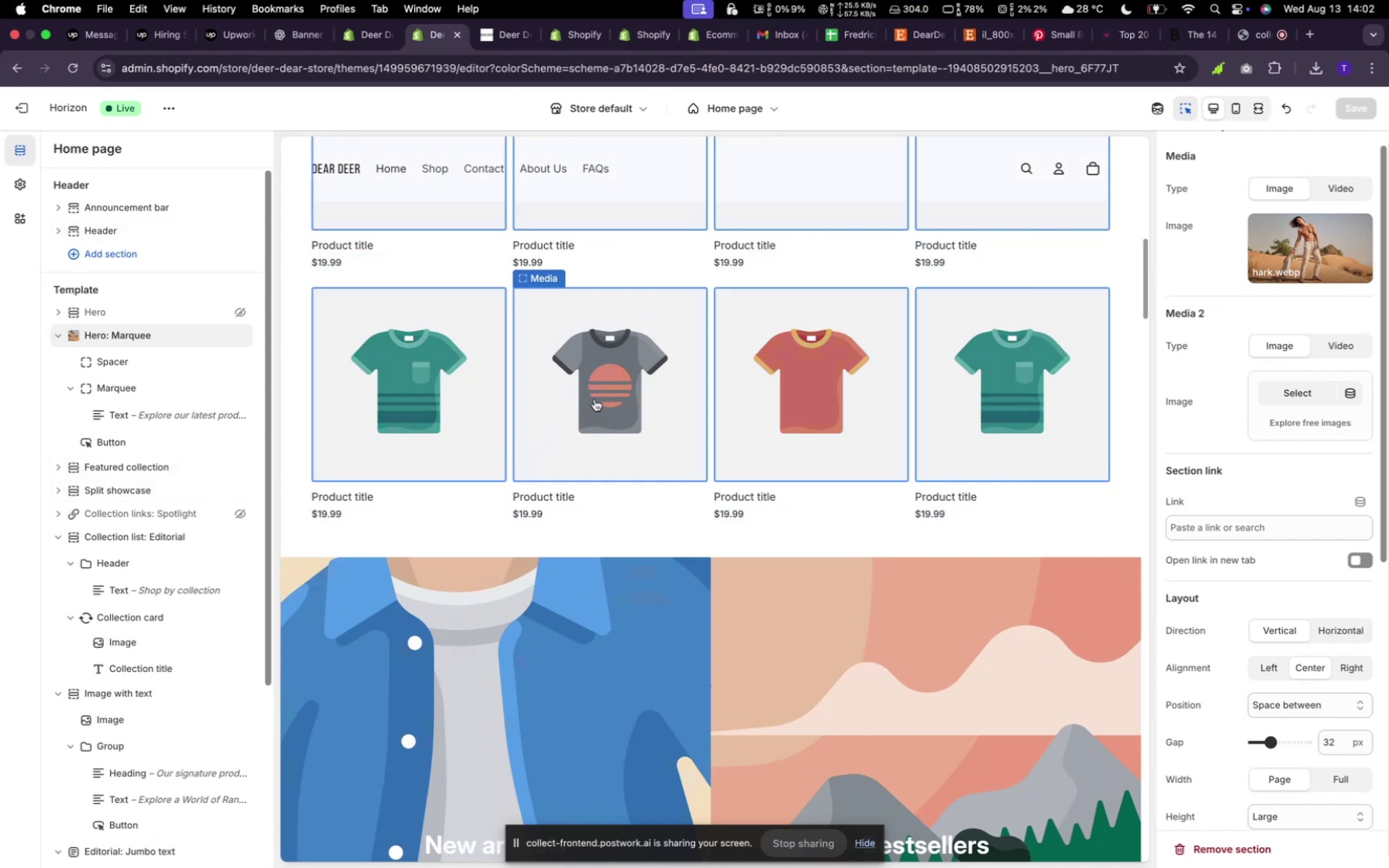 
left_click([595, 399])
 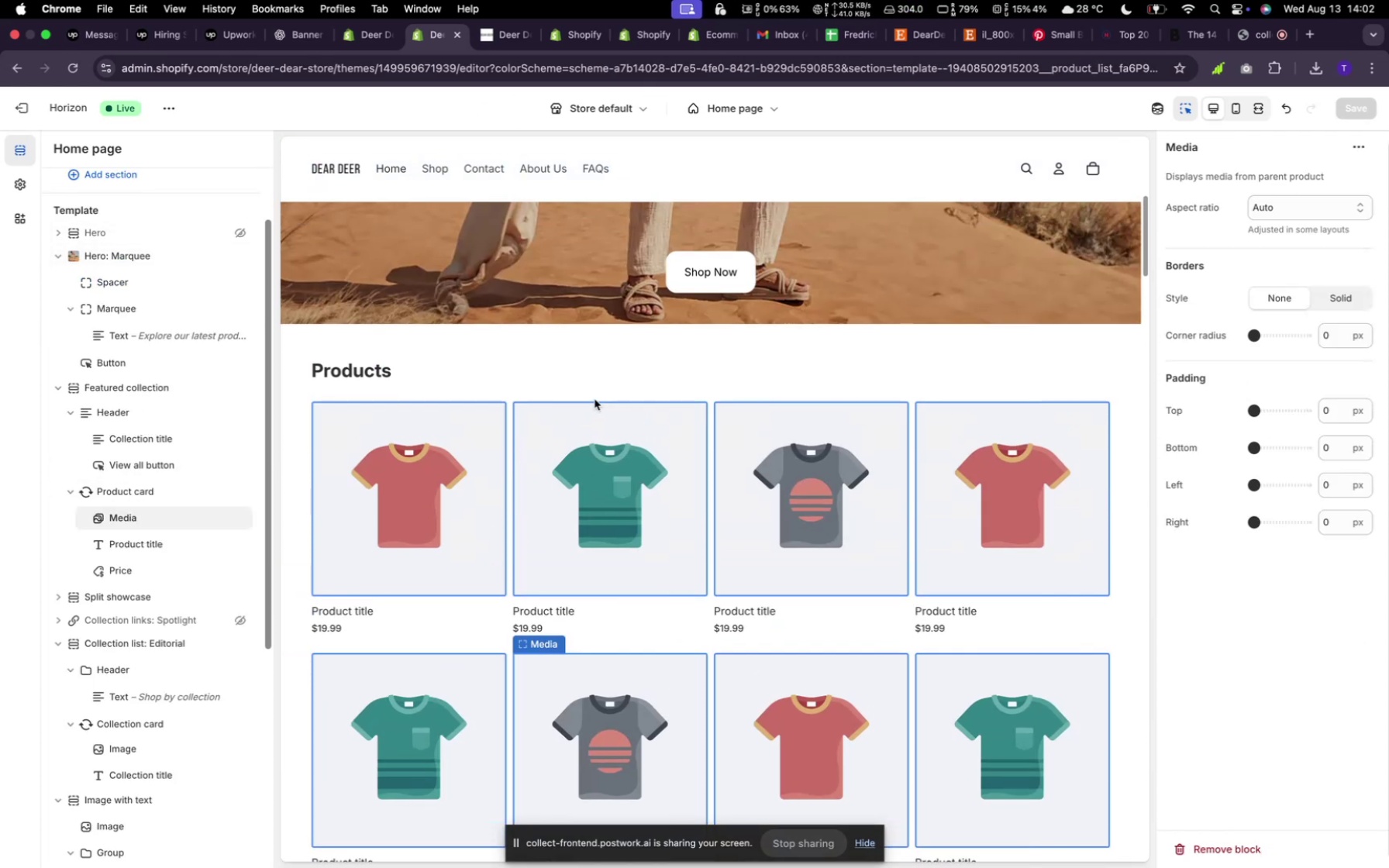 
left_click([601, 461])
 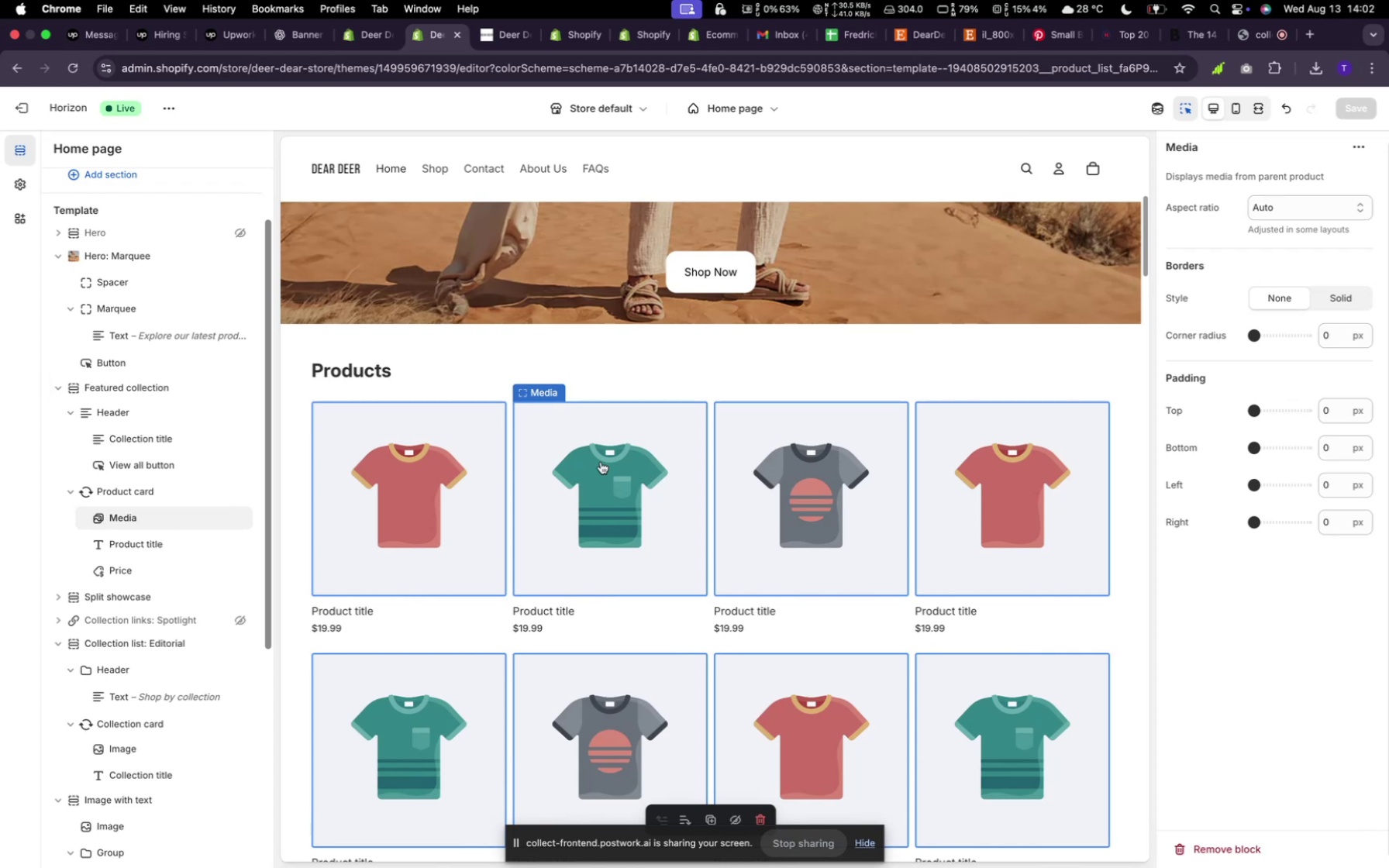 
left_click([601, 462])
 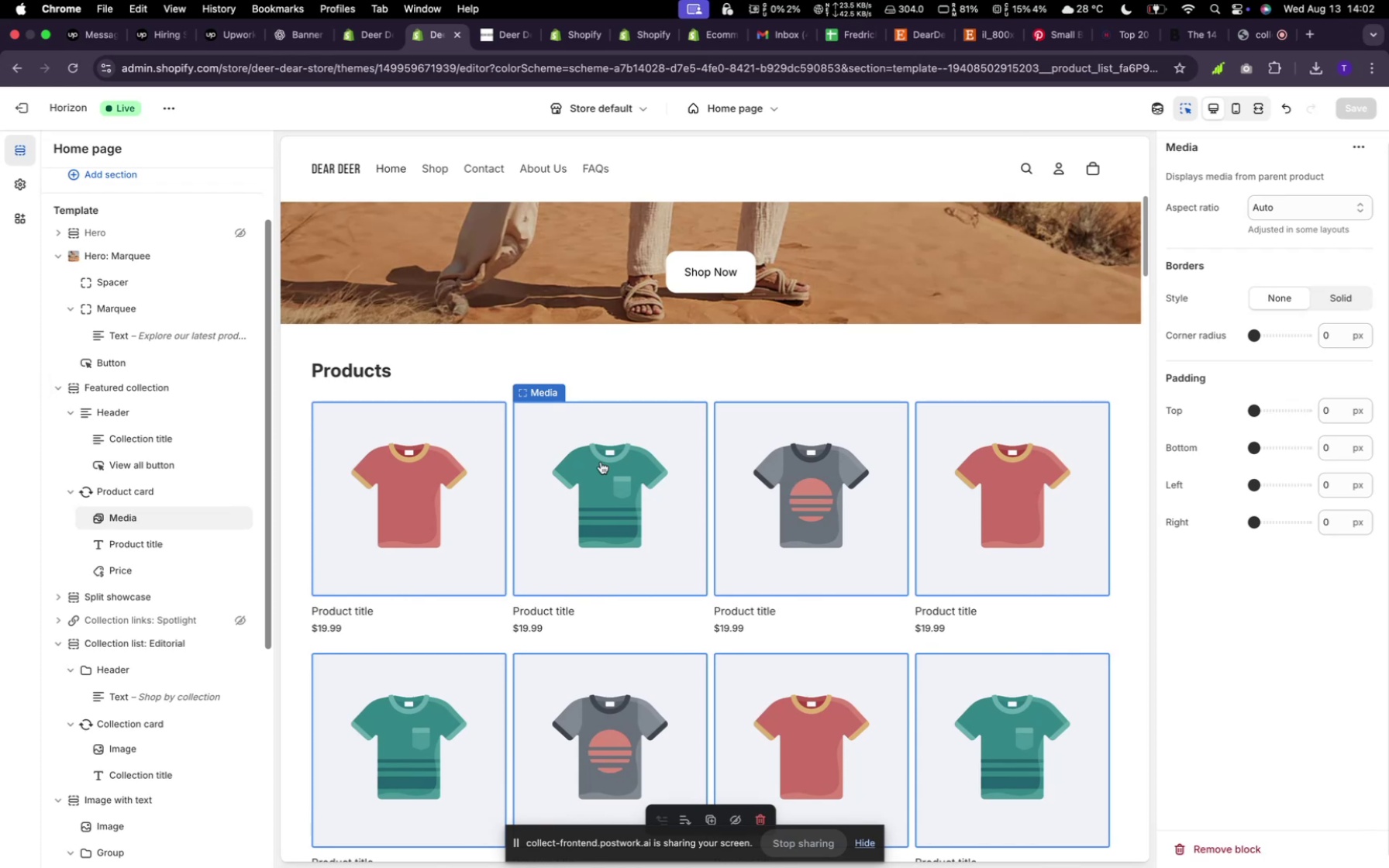 
scroll: coordinate [704, 579], scroll_direction: down, amount: 107.0
 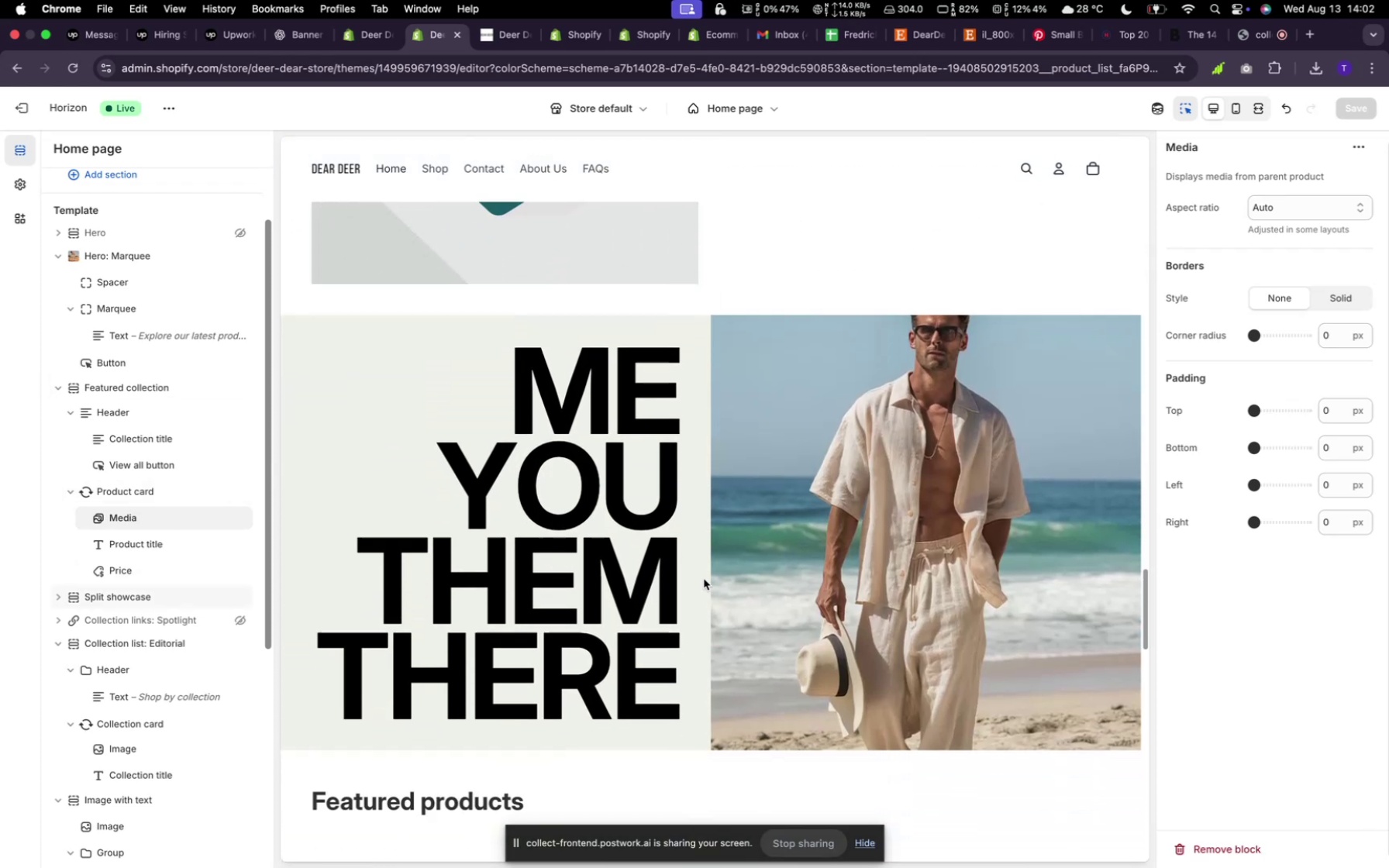 
scroll: coordinate [706, 579], scroll_direction: up, amount: 24.0
 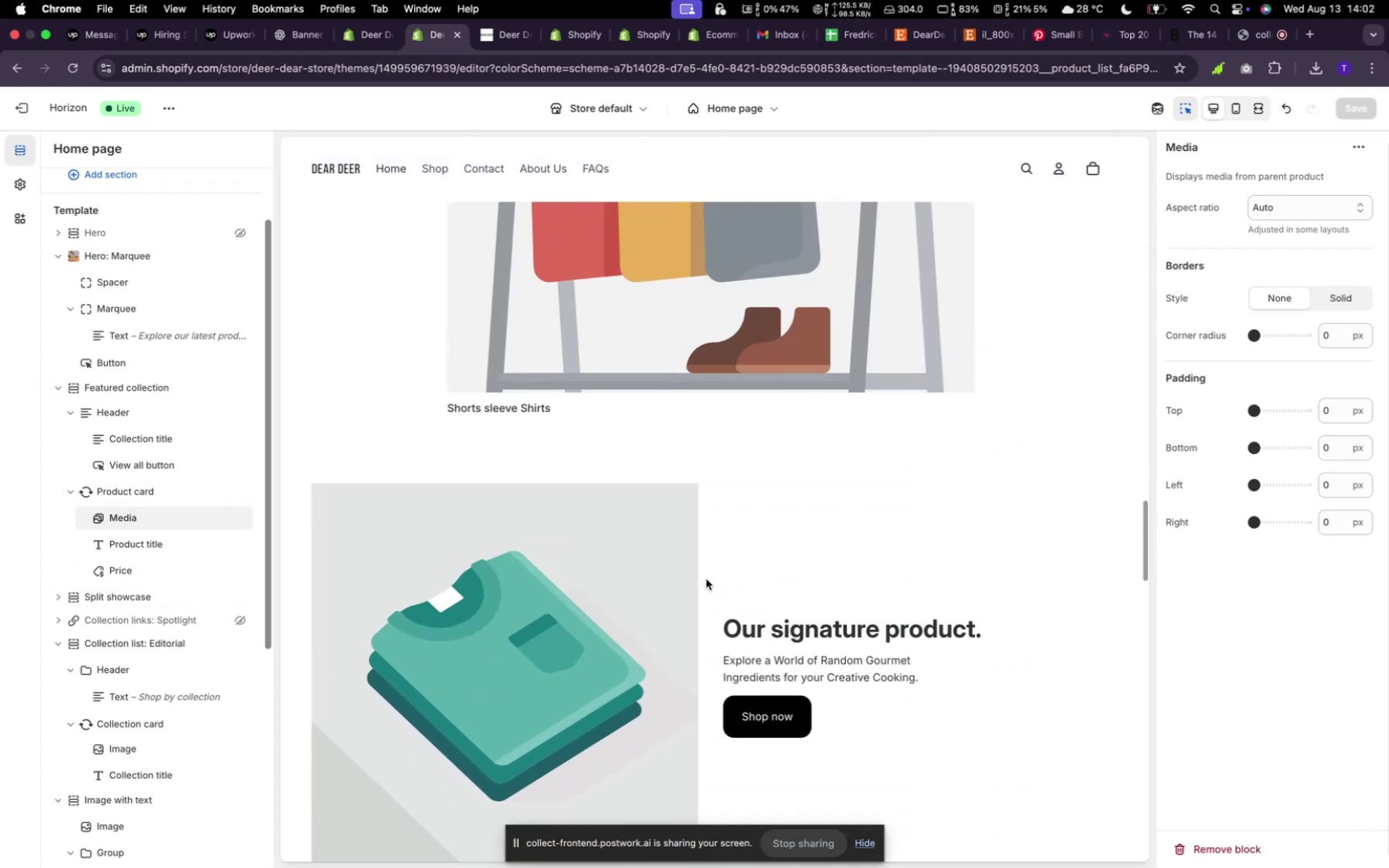 
scroll: coordinate [706, 579], scroll_direction: down, amount: 7.0
 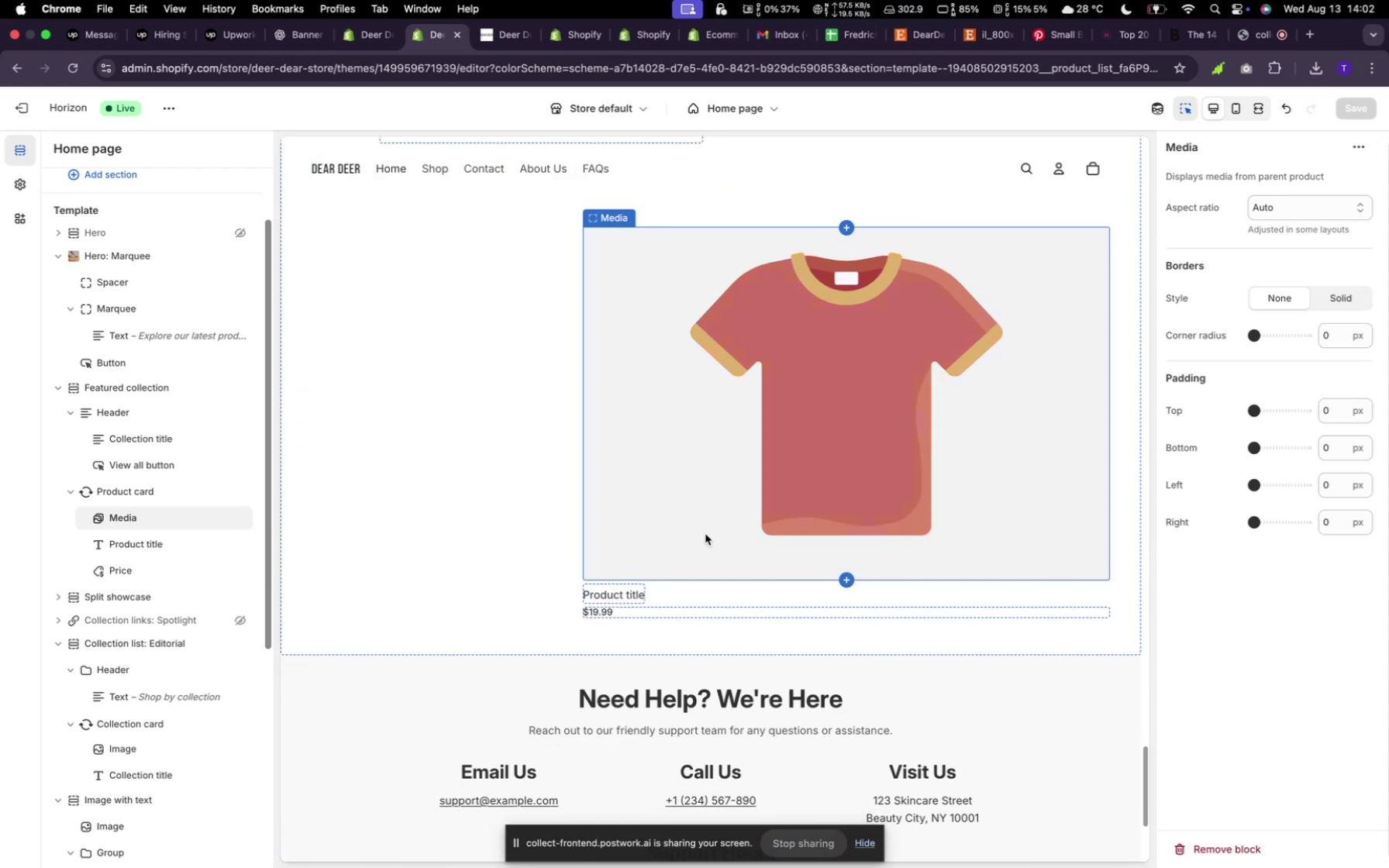 
scroll: coordinate [719, 618], scroll_direction: up, amount: 174.0
 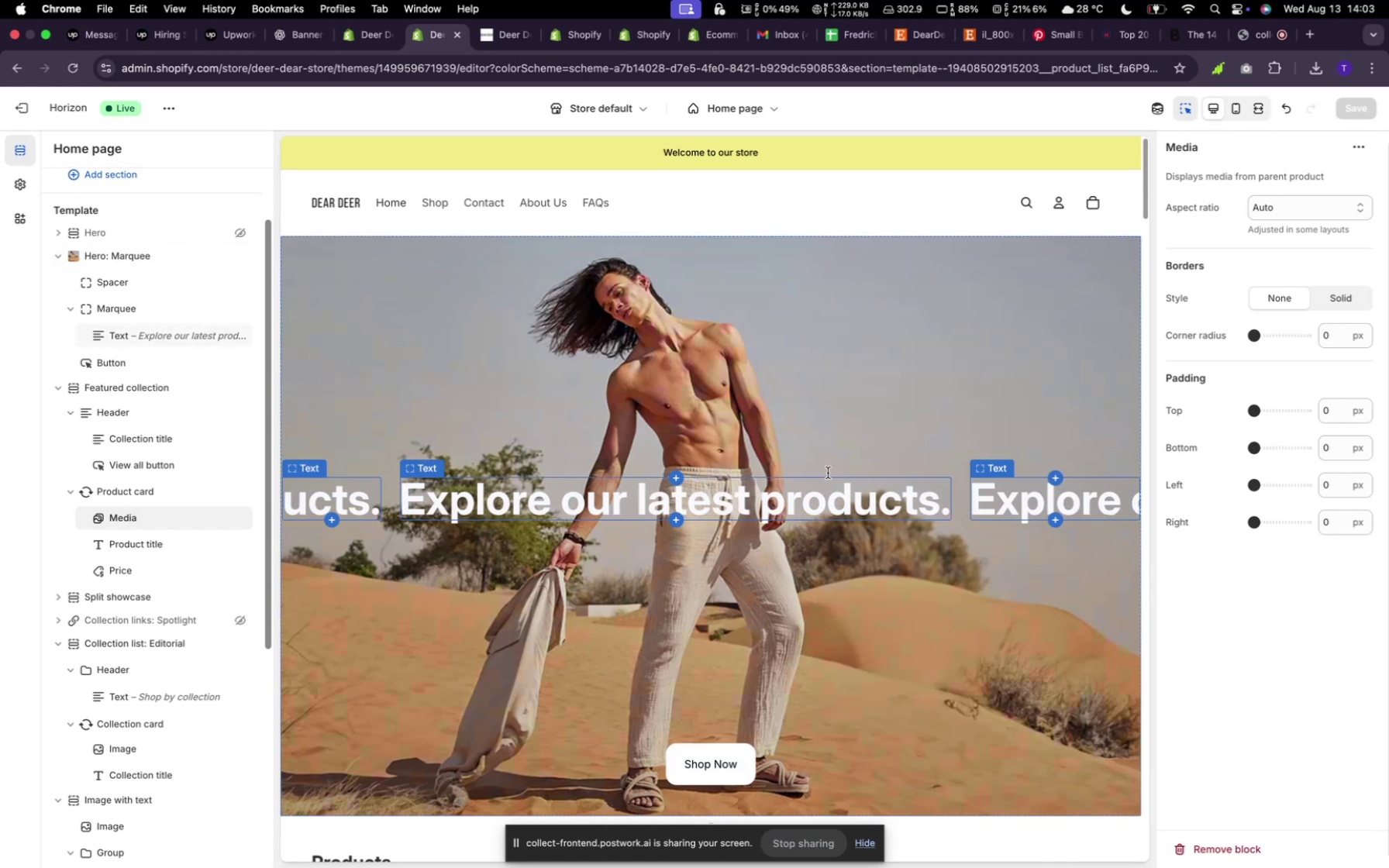 
wait(14.41)
 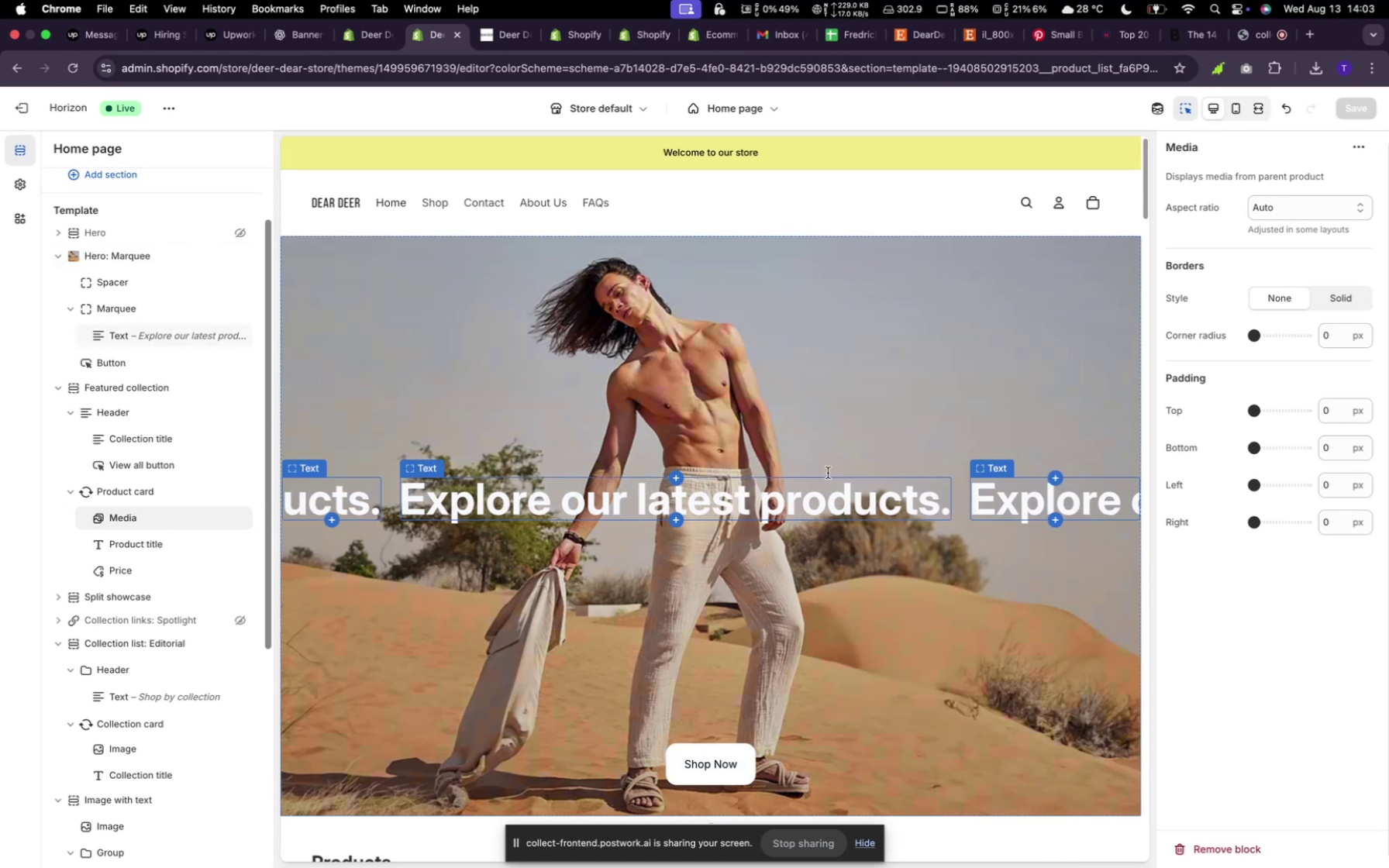 
left_click([352, 40])
 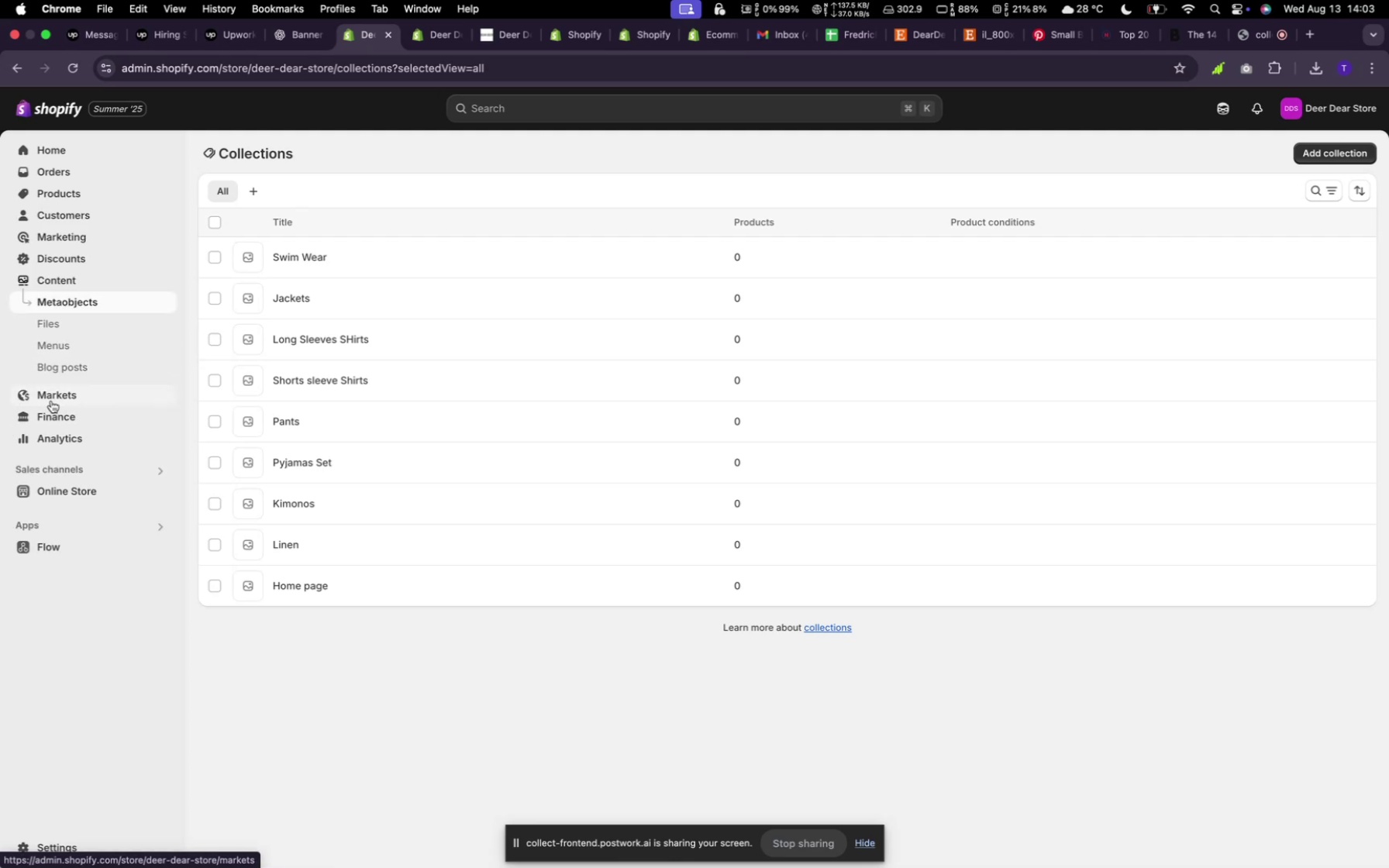 
wait(5.82)
 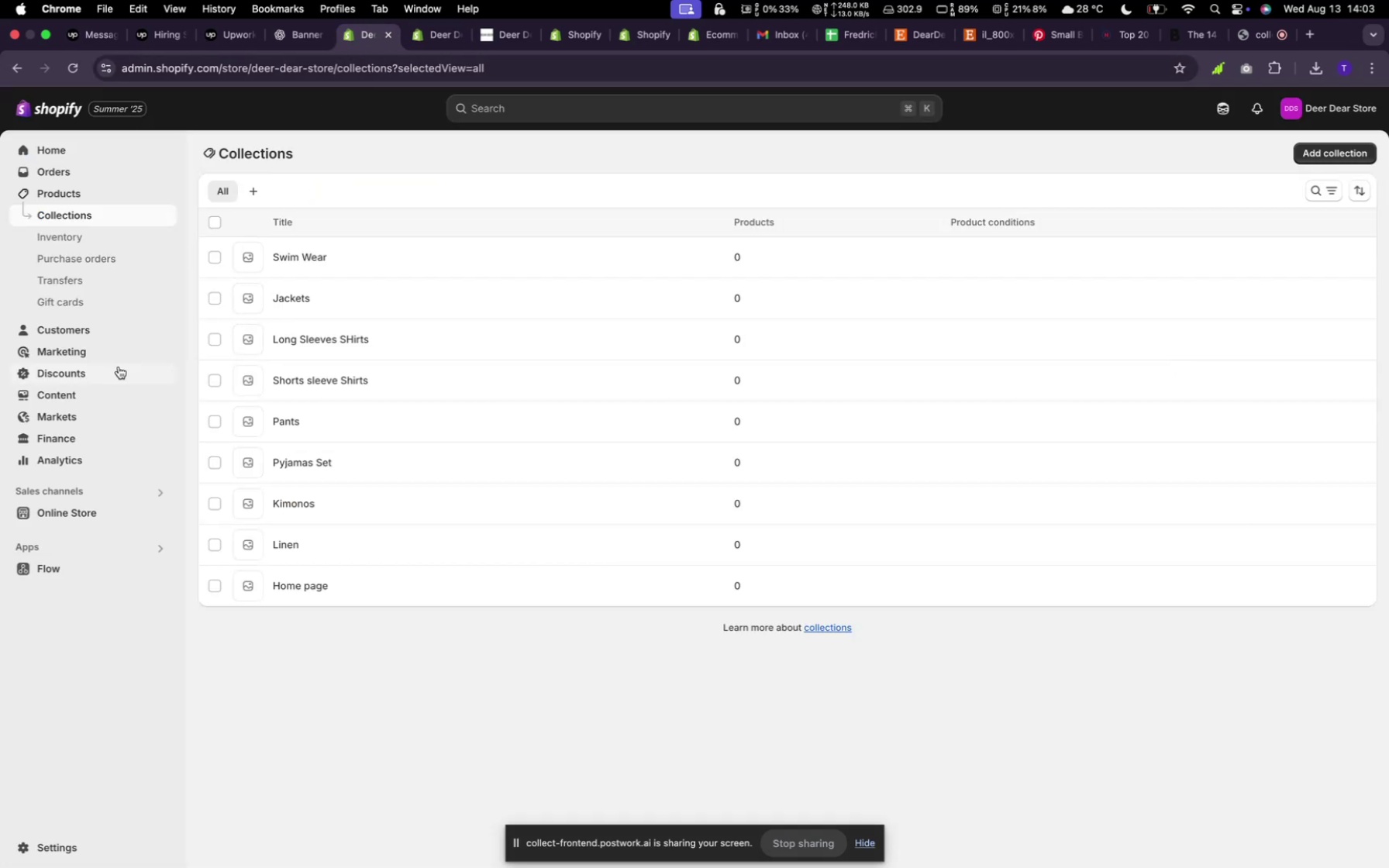 
left_click([37, 322])
 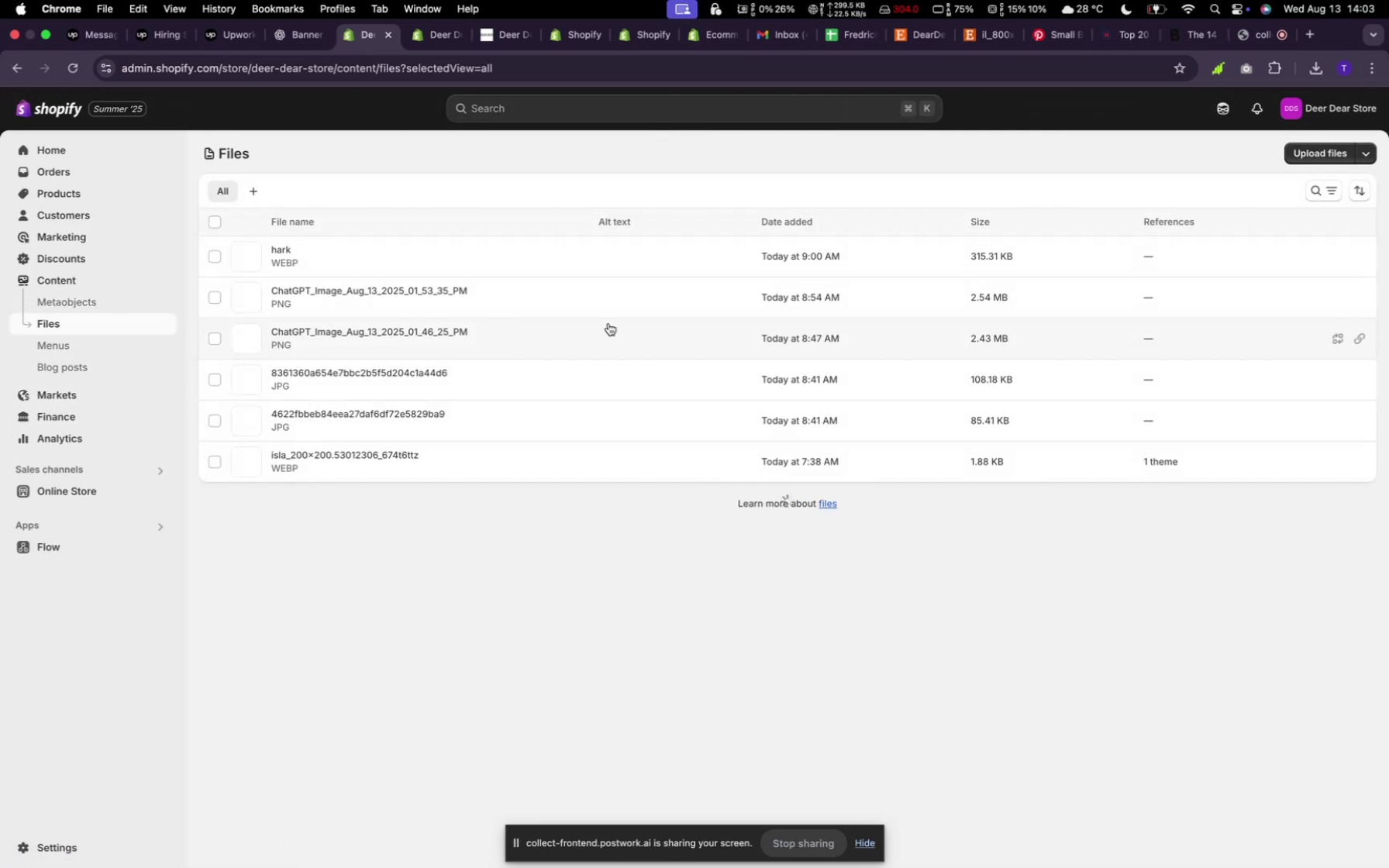 
left_click([1296, 146])
 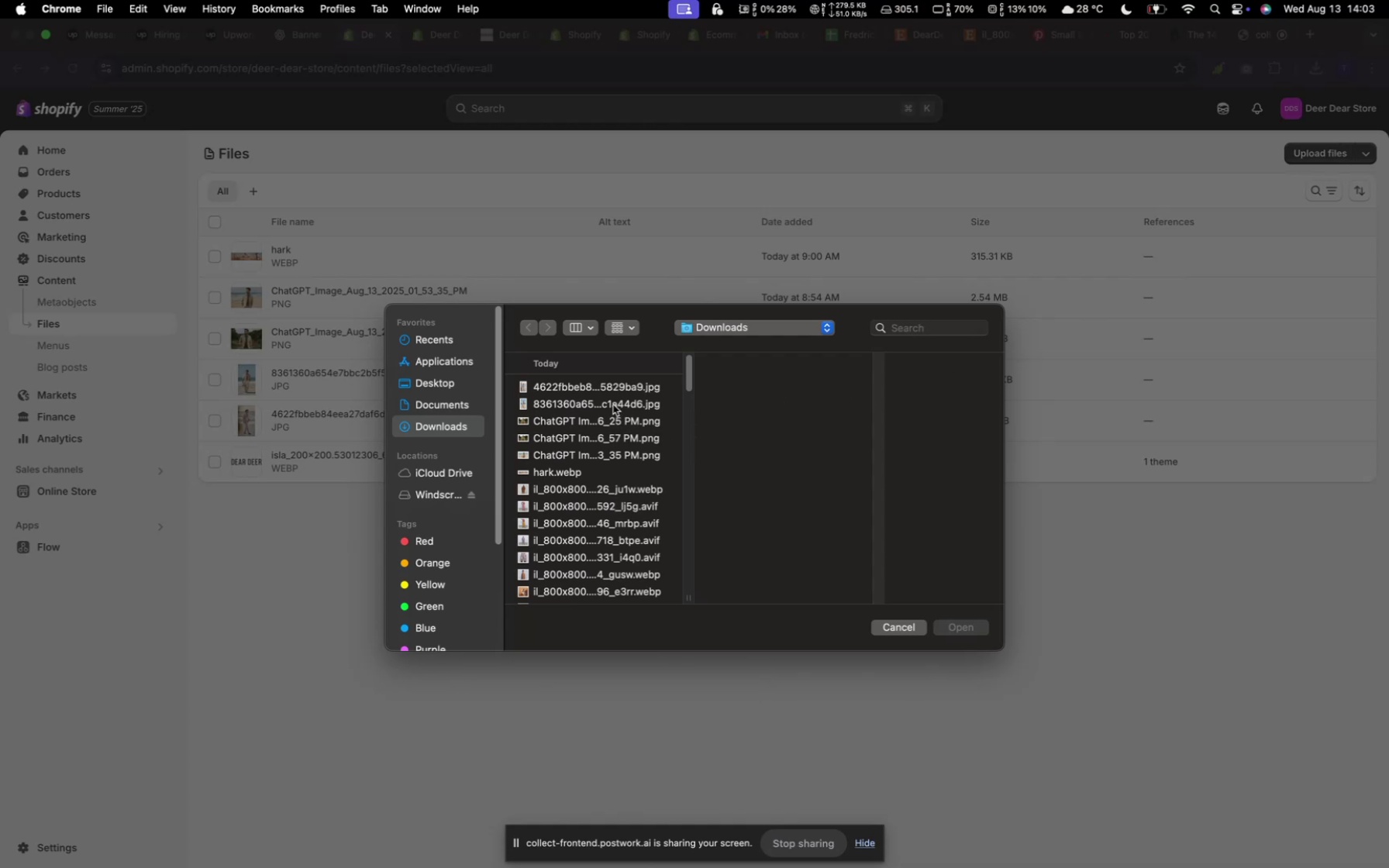 
scroll: coordinate [619, 483], scroll_direction: down, amount: 38.0
 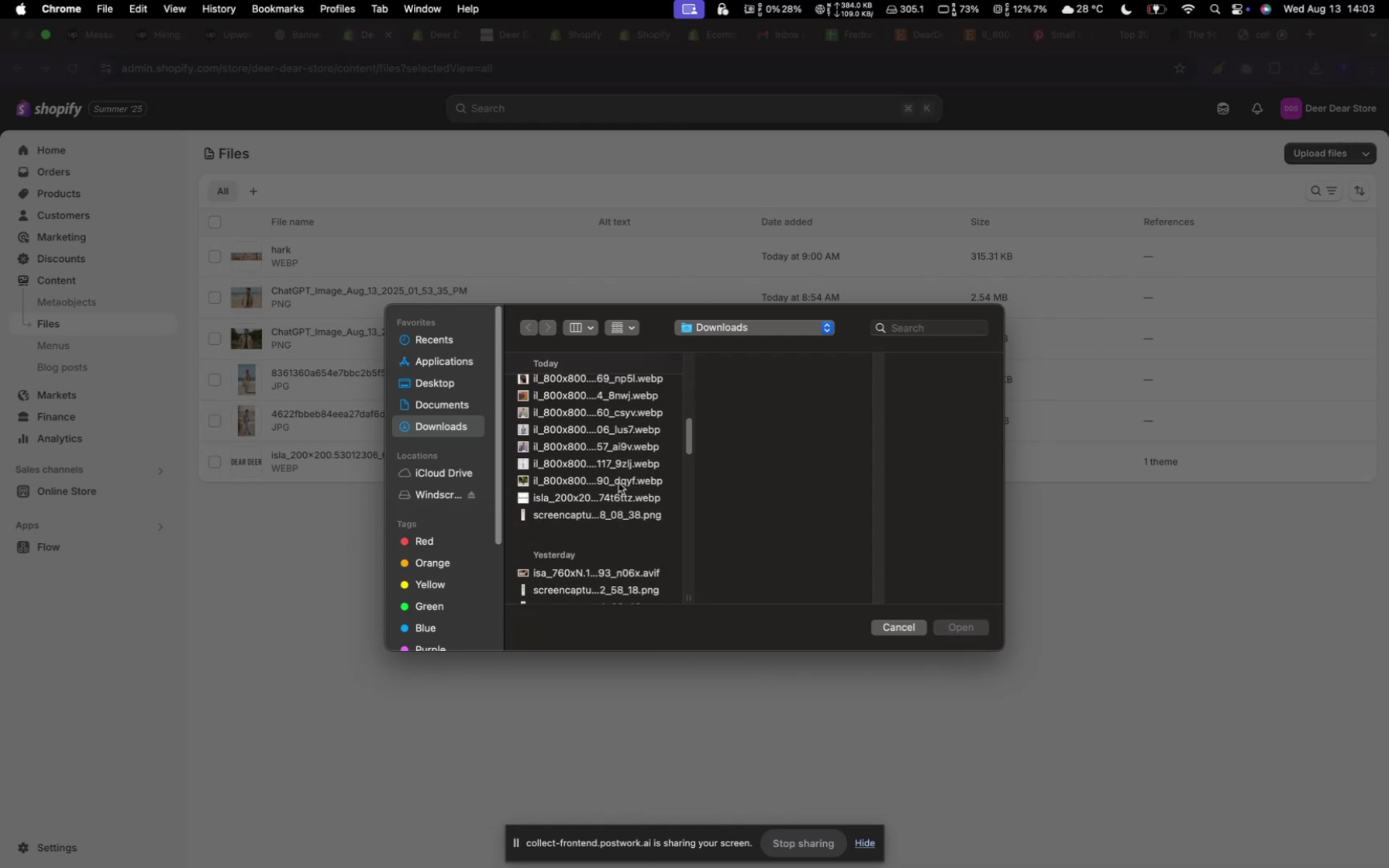 
scroll: coordinate [621, 486], scroll_direction: up, amount: 4.0
 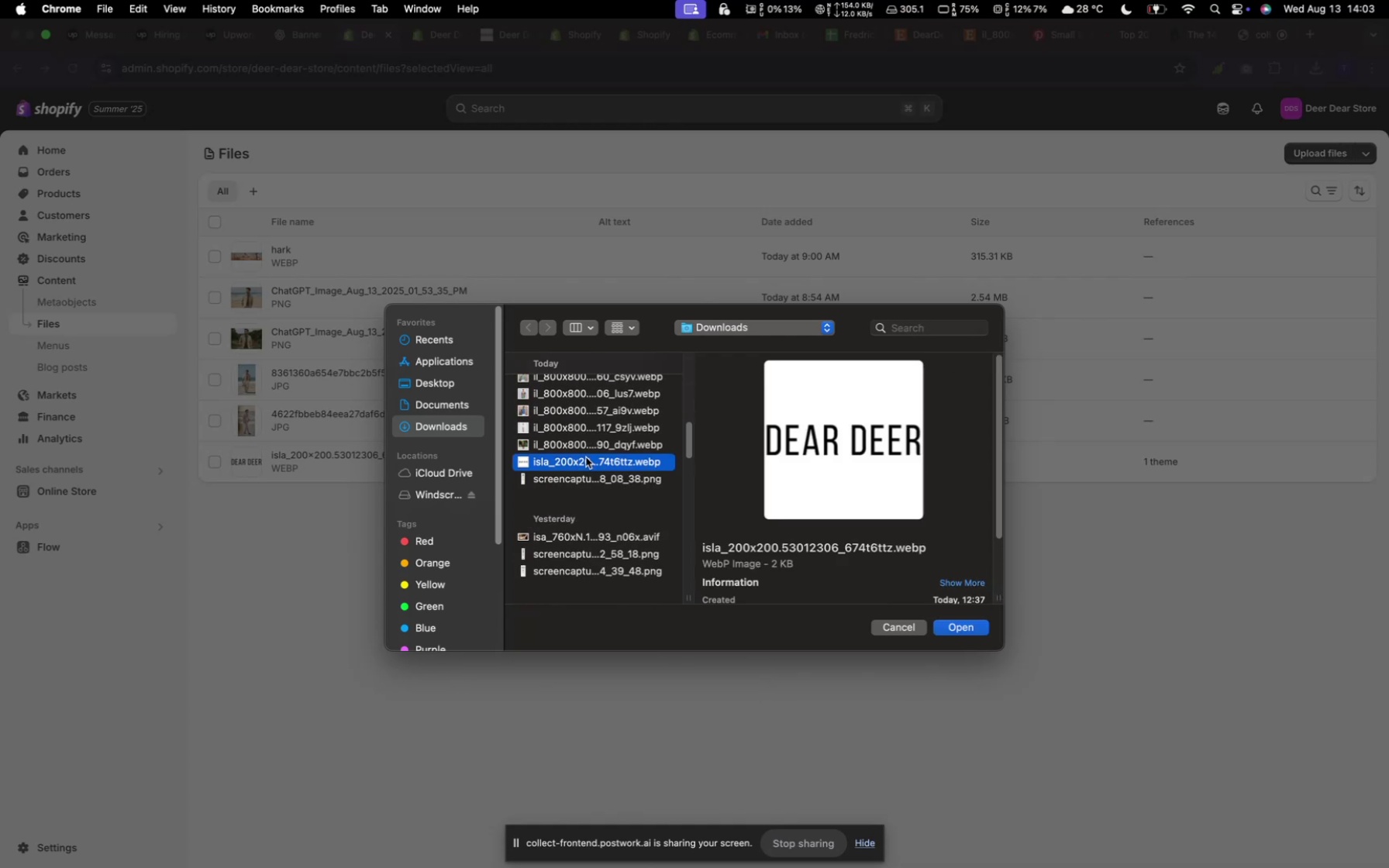 
left_click([588, 446])
 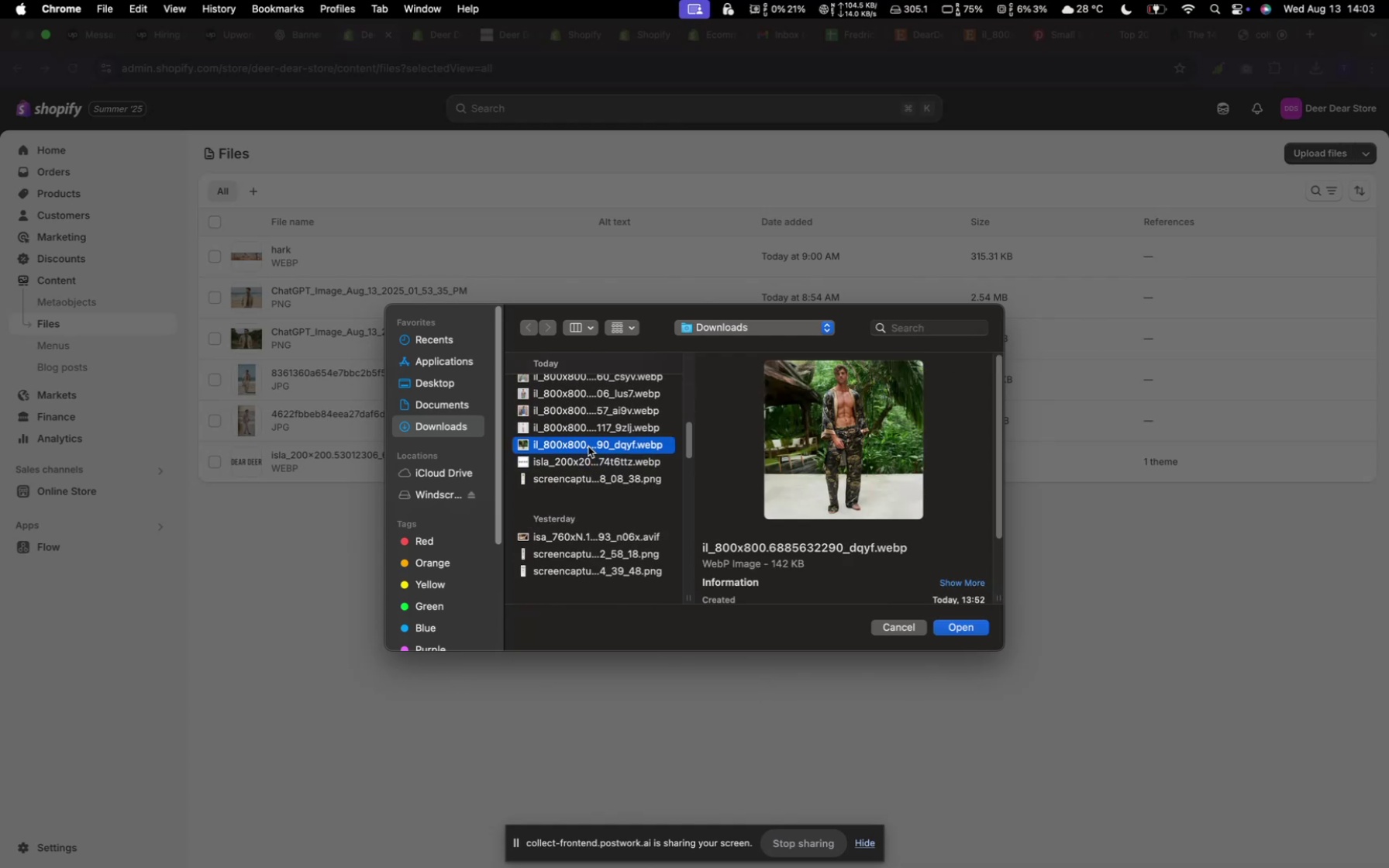 
hold_key(key=CommandLeft, duration=0.95)
 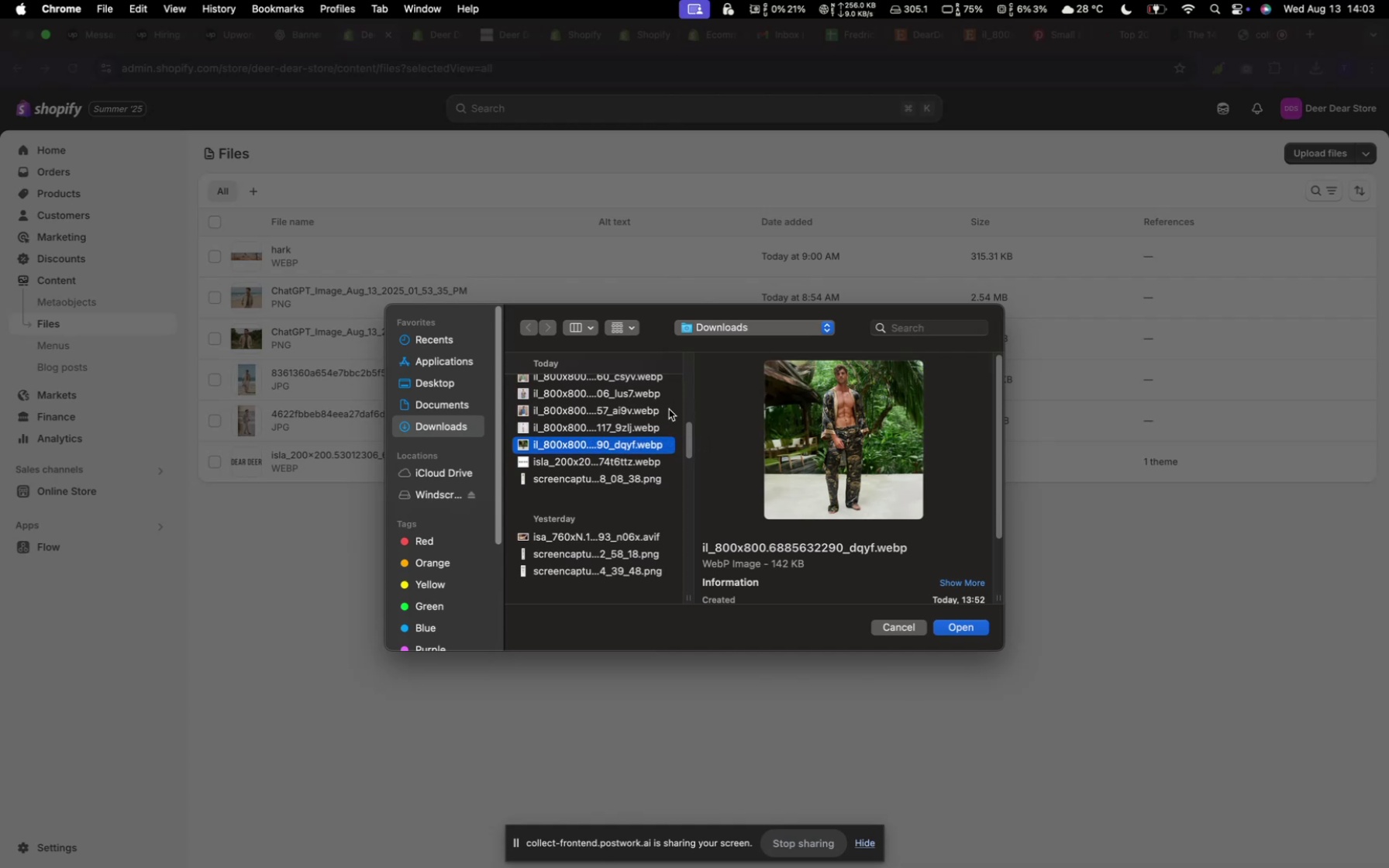 
hold_key(key=ShiftLeft, duration=1.59)
 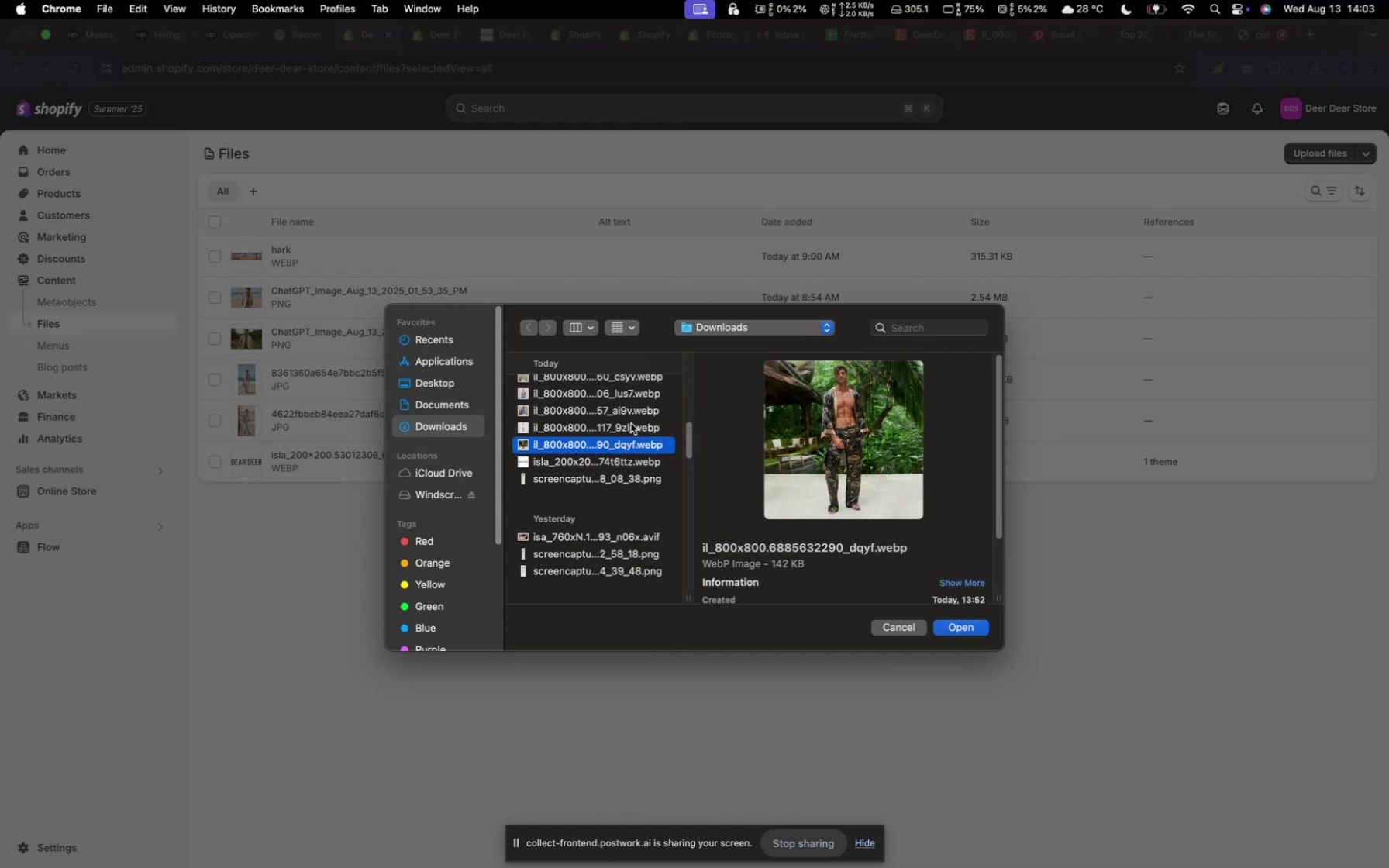 
scroll: coordinate [632, 423], scroll_direction: up, amount: 38.0
 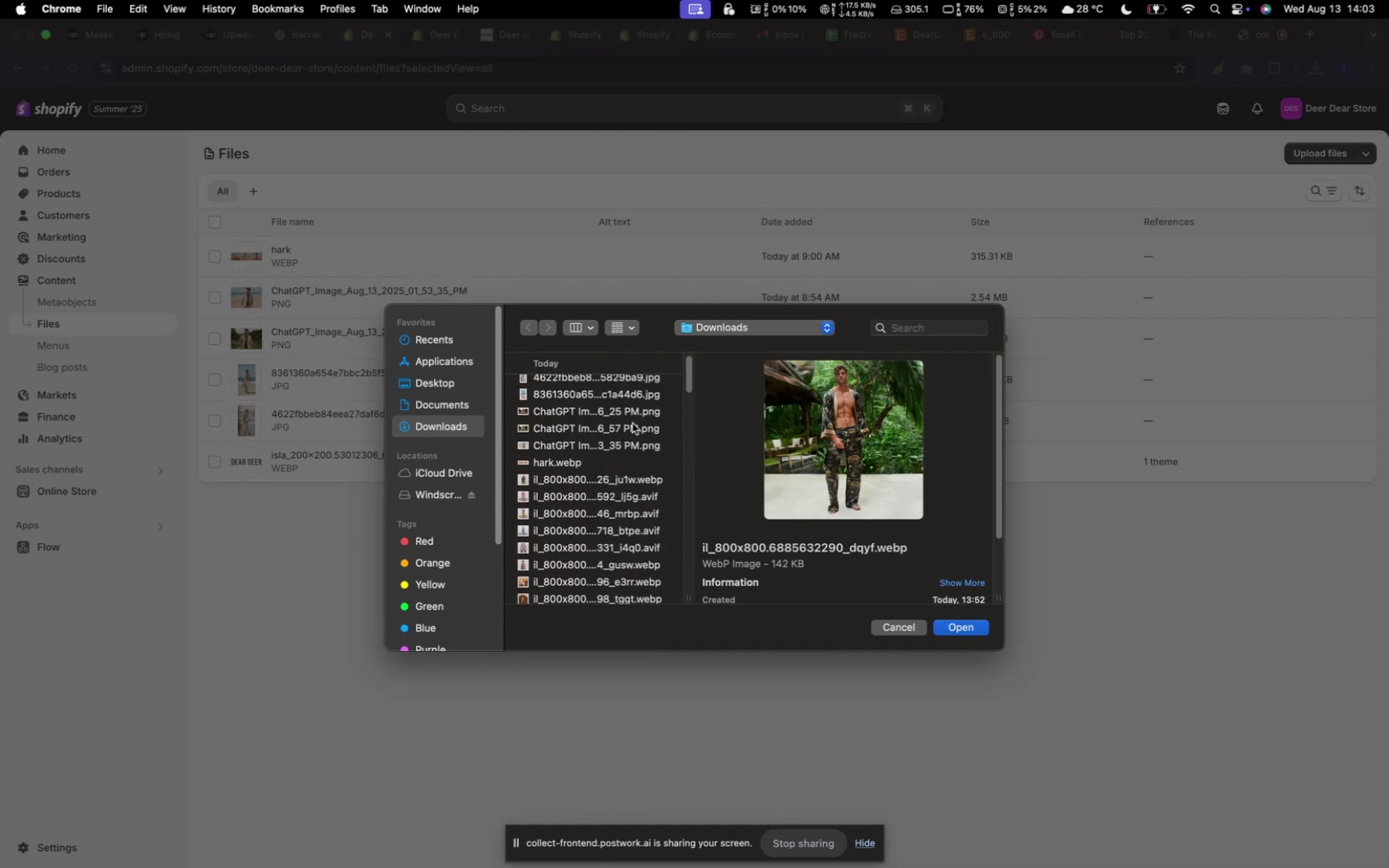 
hold_key(key=ShiftLeft, duration=0.82)
left_click([562, 475])
 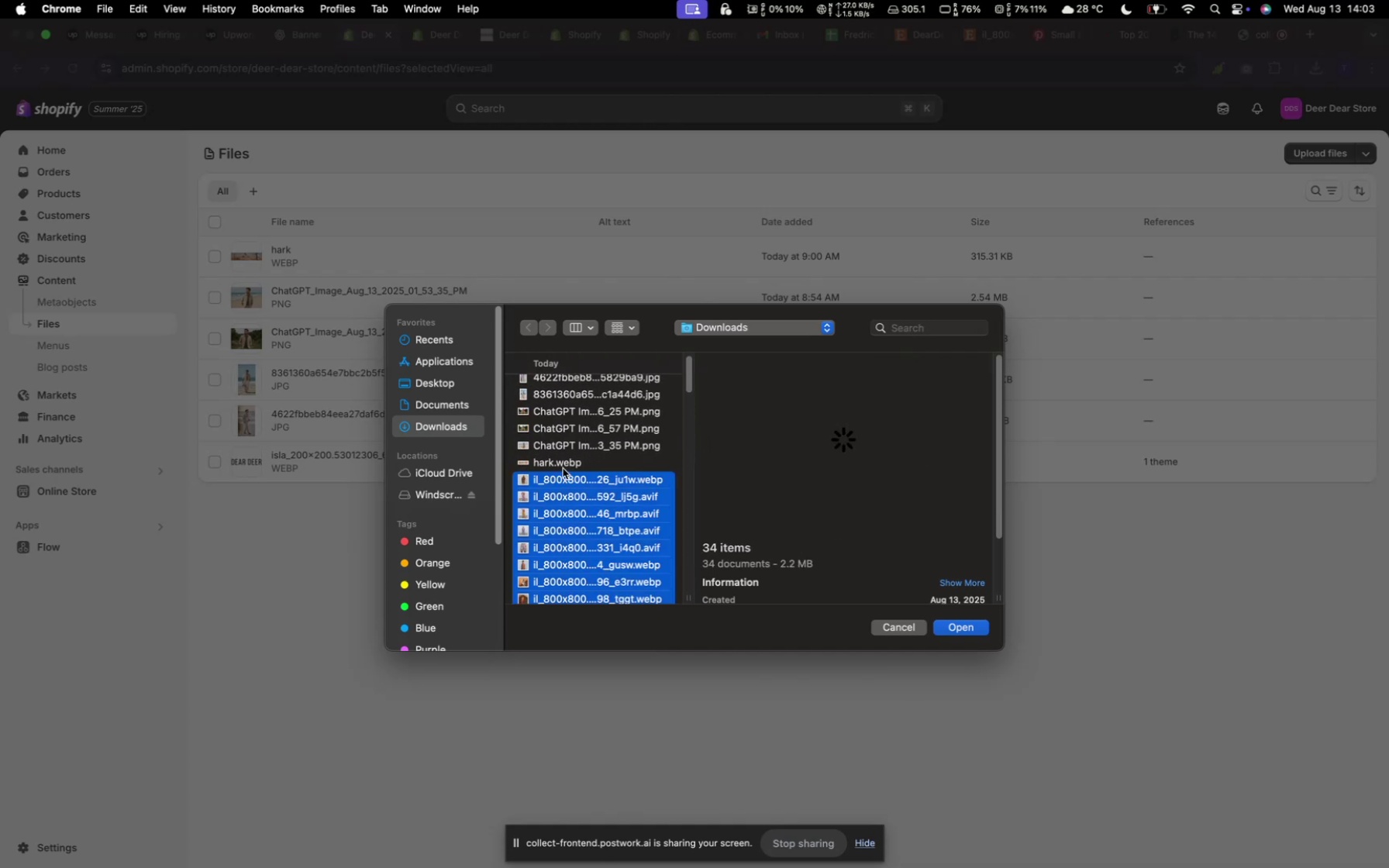 
hold_key(key=CommandLeft, duration=1.09)
left_click([560, 447])
 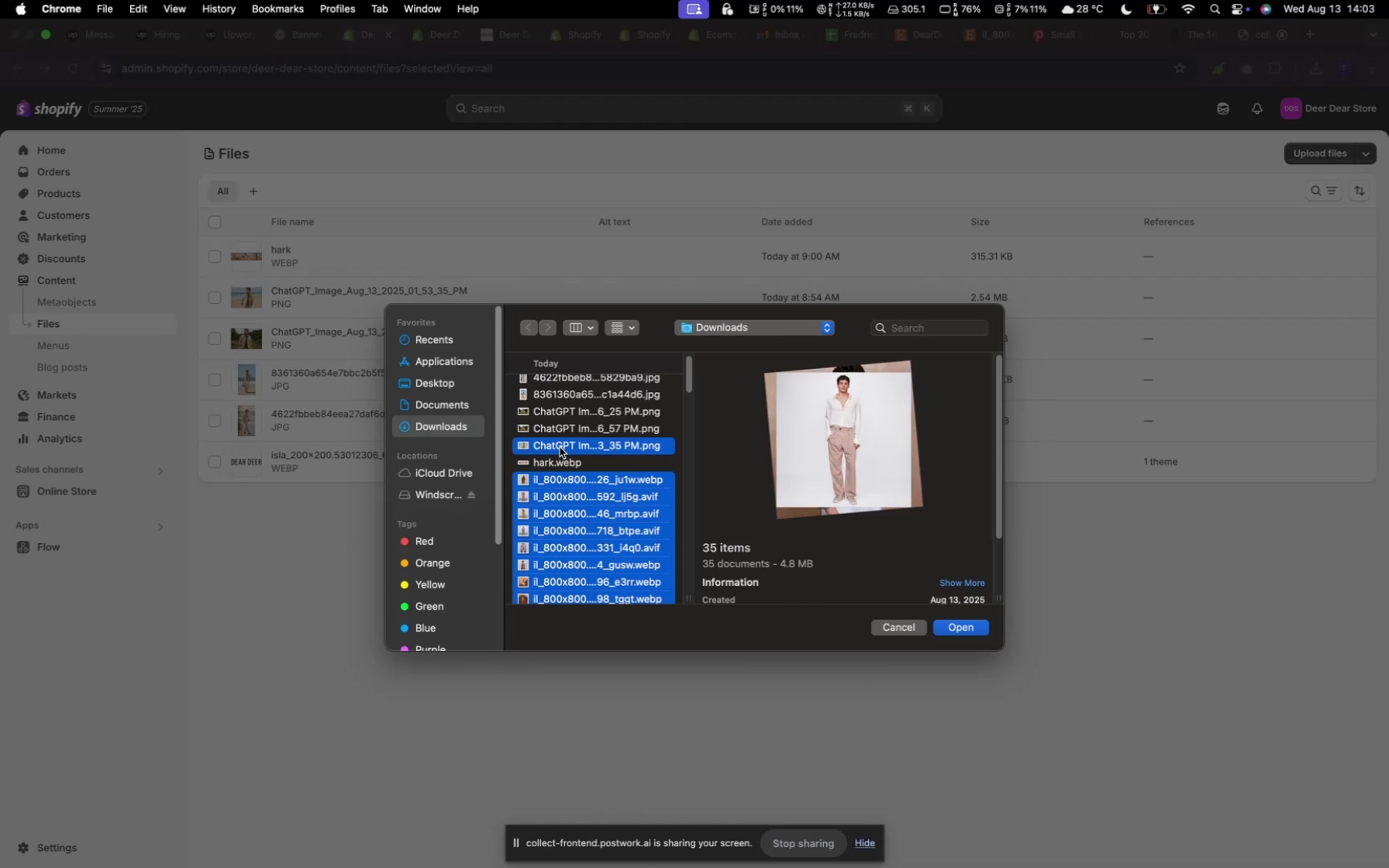 
hold_key(key=CommandLeft, duration=0.49)
left_click([560, 445])
 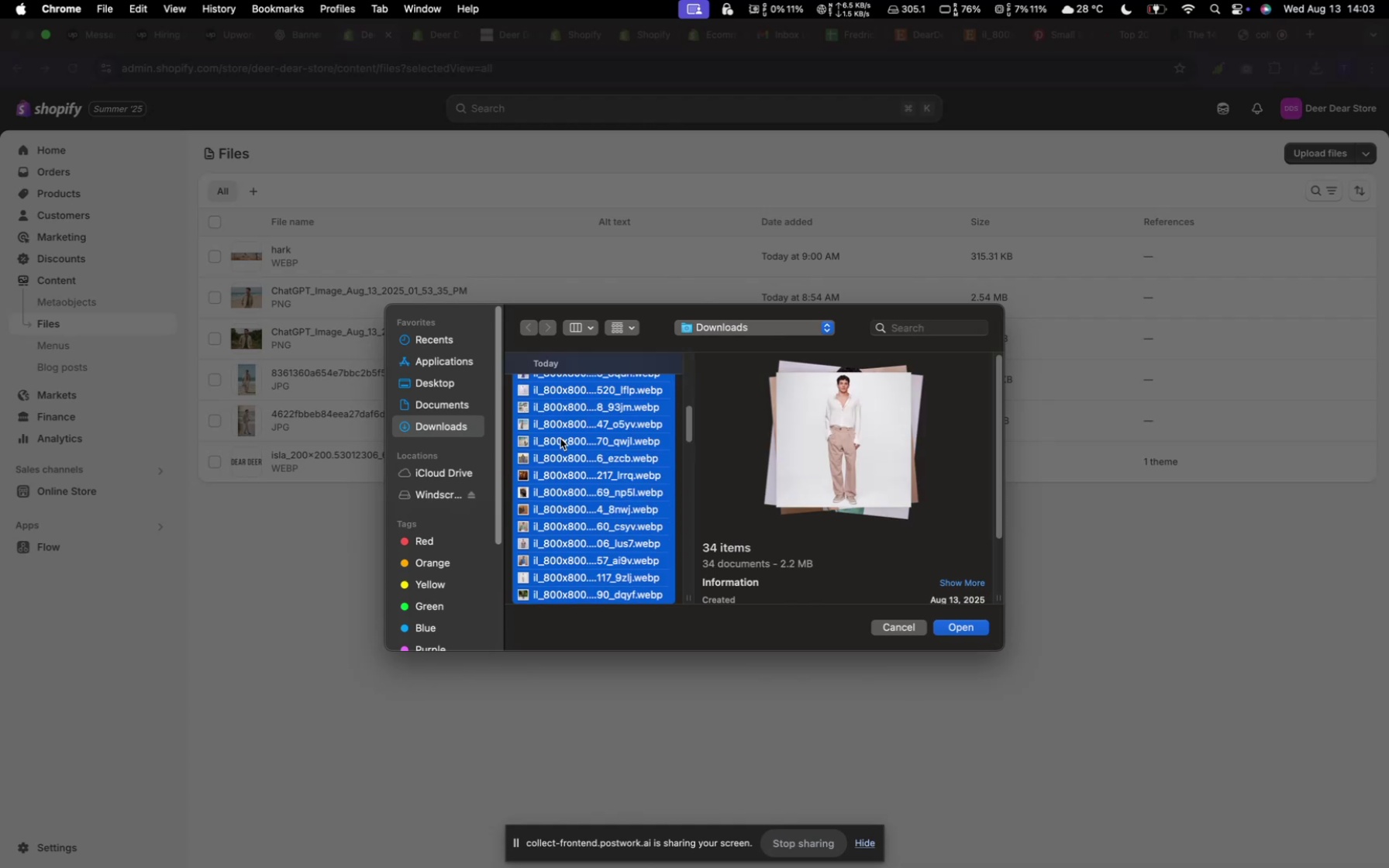 
scroll: coordinate [574, 453], scroll_direction: up, amount: 29.0
 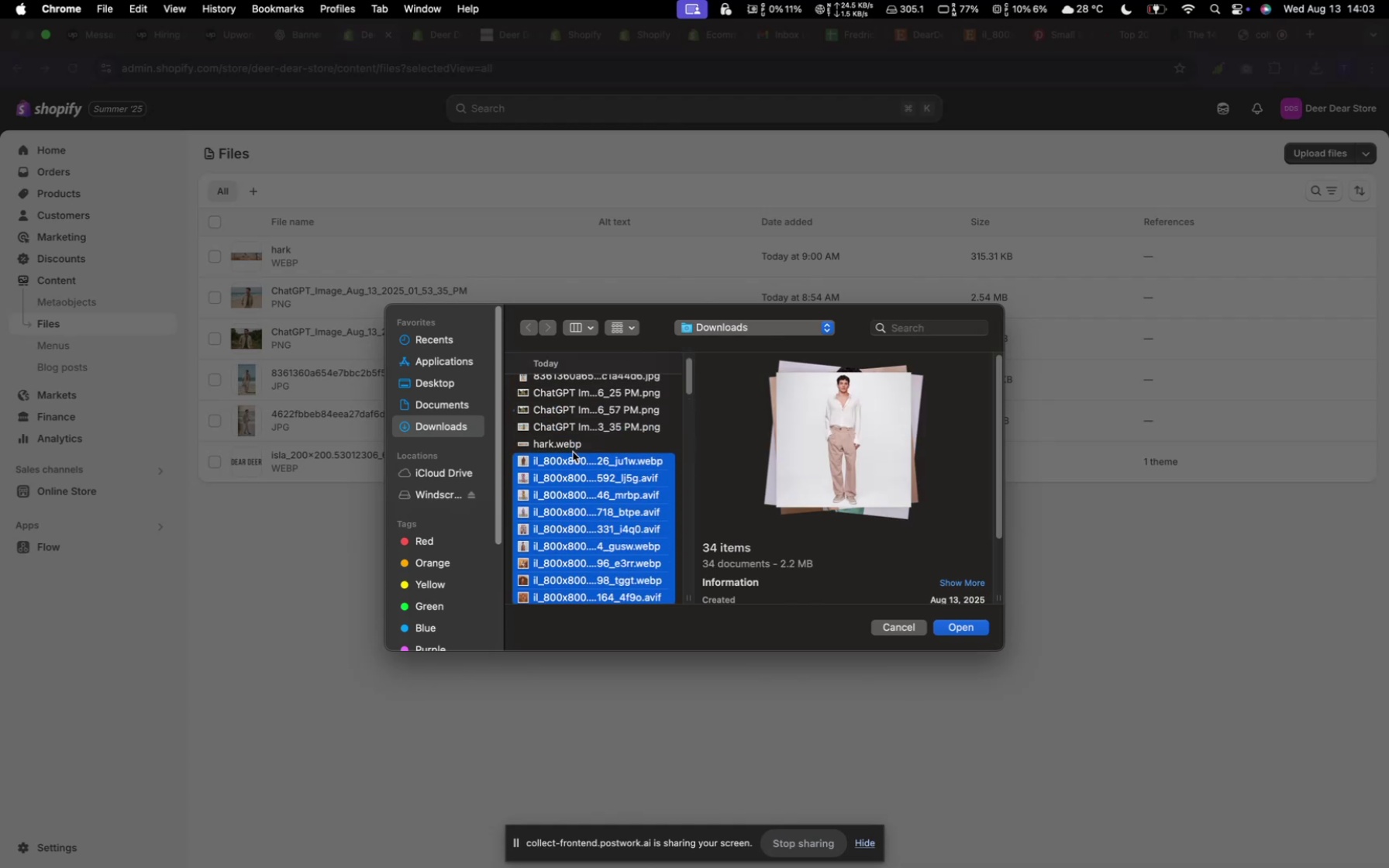 
hold_key(key=CommandLeft, duration=2.33)
left_click([571, 410])
 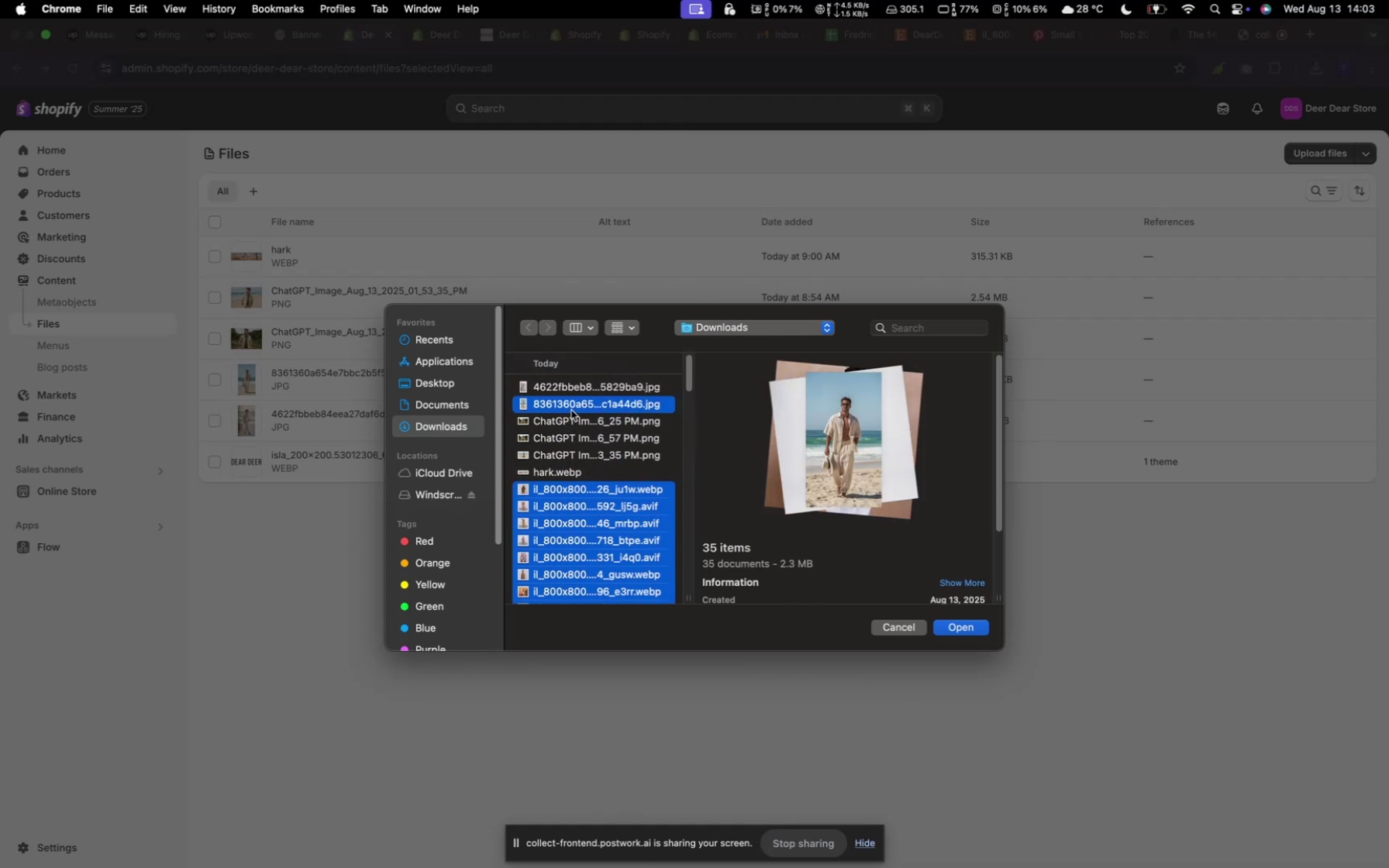 
scroll: coordinate [572, 422], scroll_direction: up, amount: 7.0
 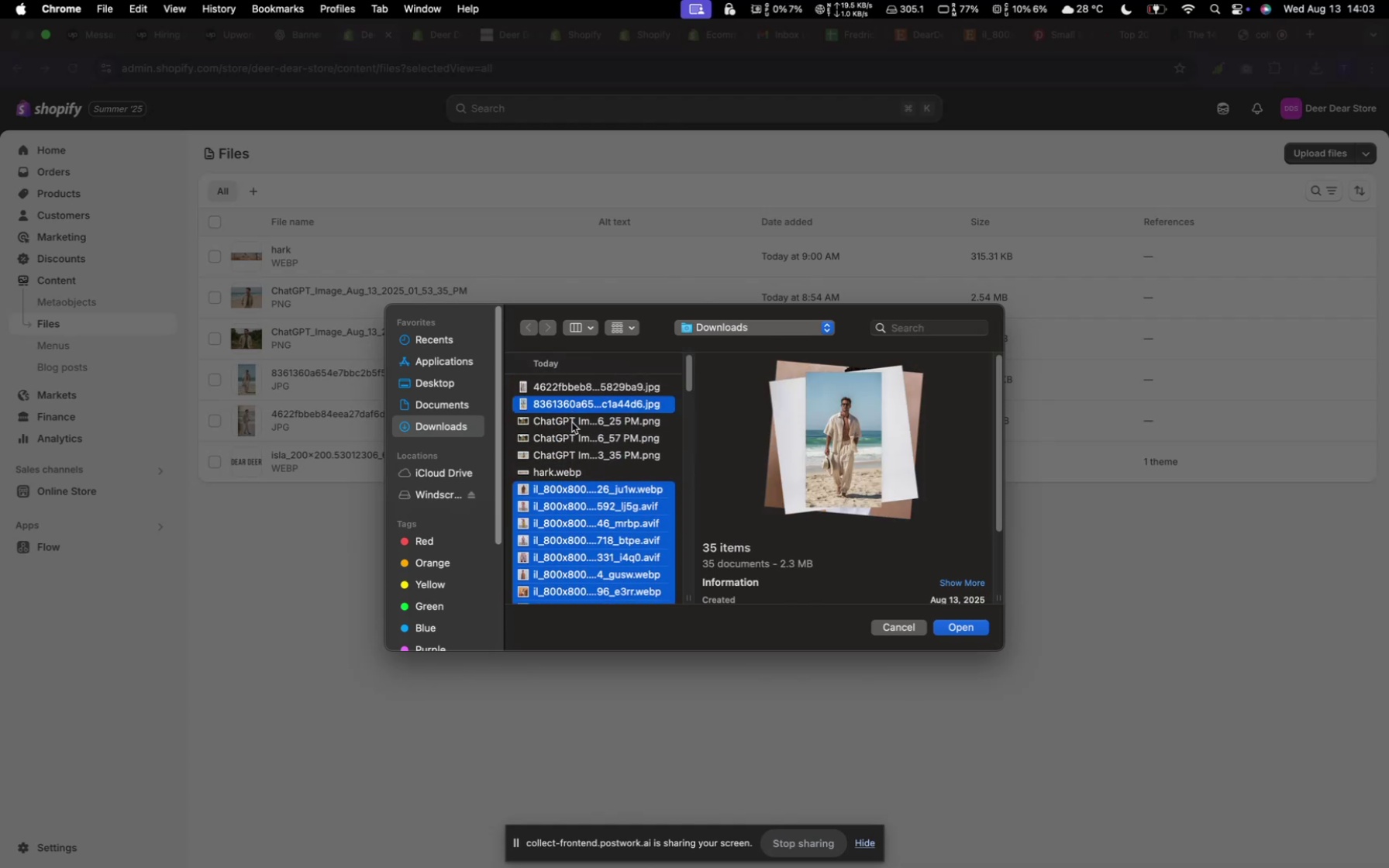 
hold_key(key=CommandLeft, duration=2.25)
left_click([574, 384])
 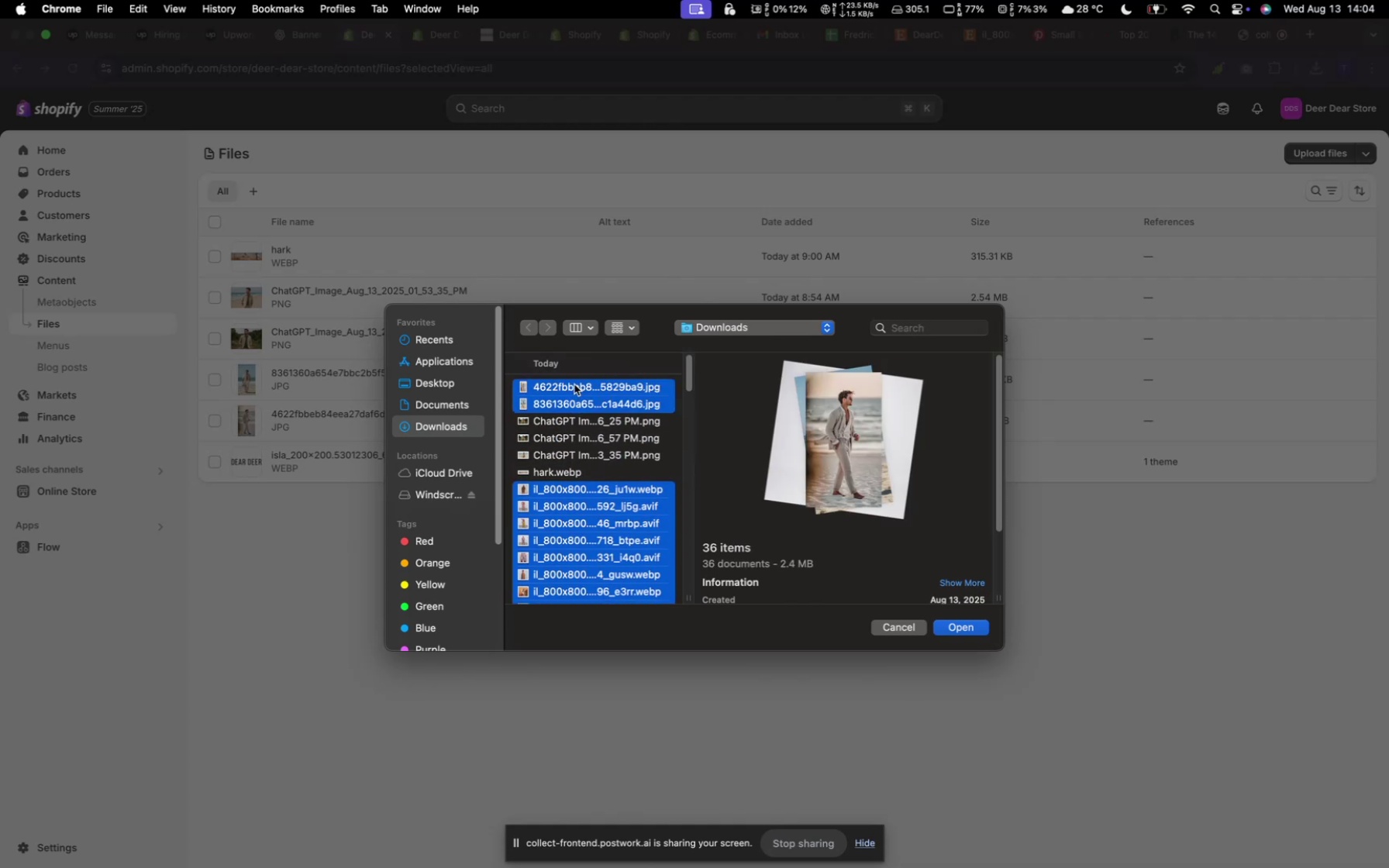 
hold_key(key=CommandLeft, duration=1.22)
left_click([576, 399])
 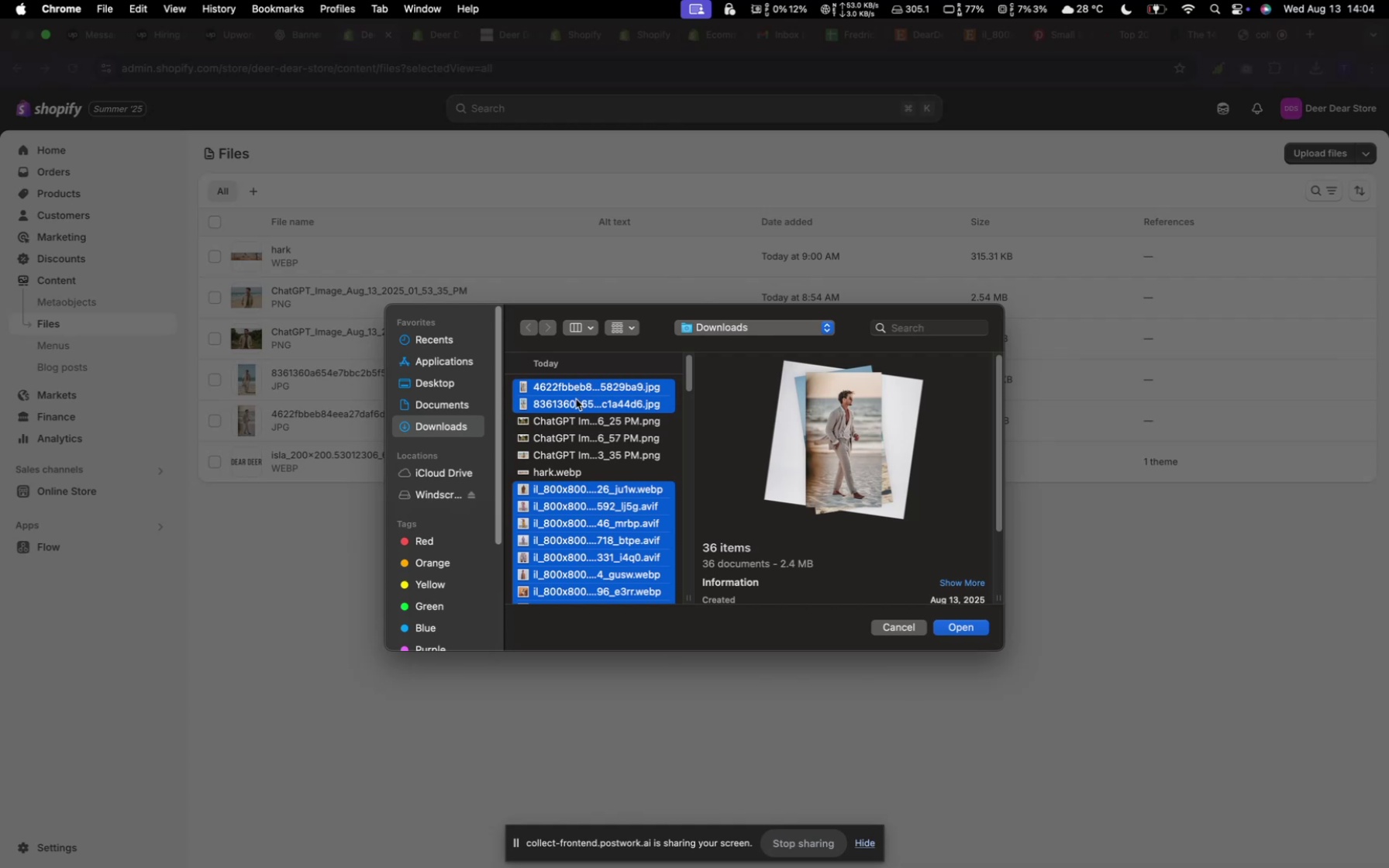 
hold_key(key=CommandLeft, duration=0.57)
left_click([574, 385])
 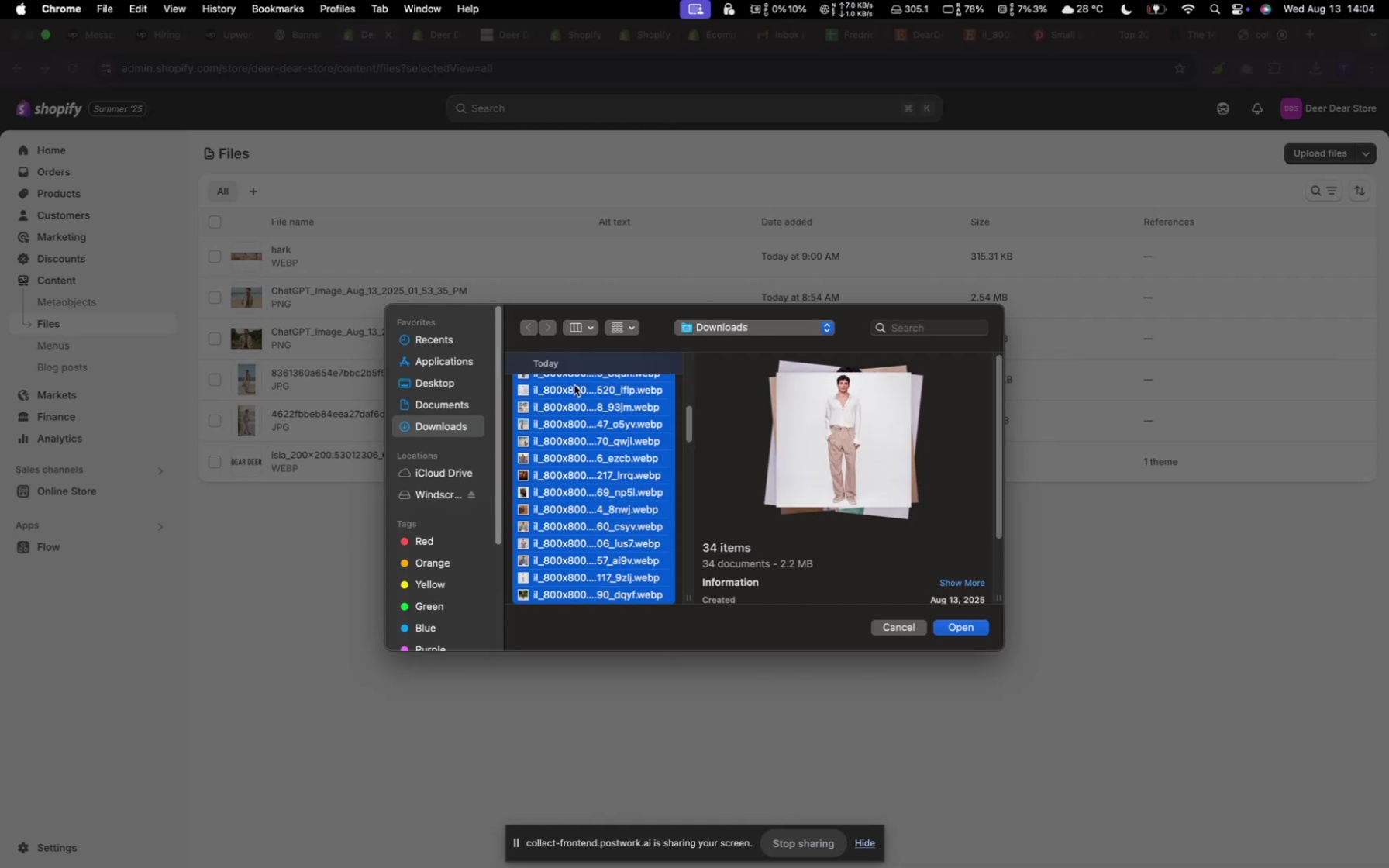 
scroll: coordinate [599, 444], scroll_direction: down, amount: 3.0
 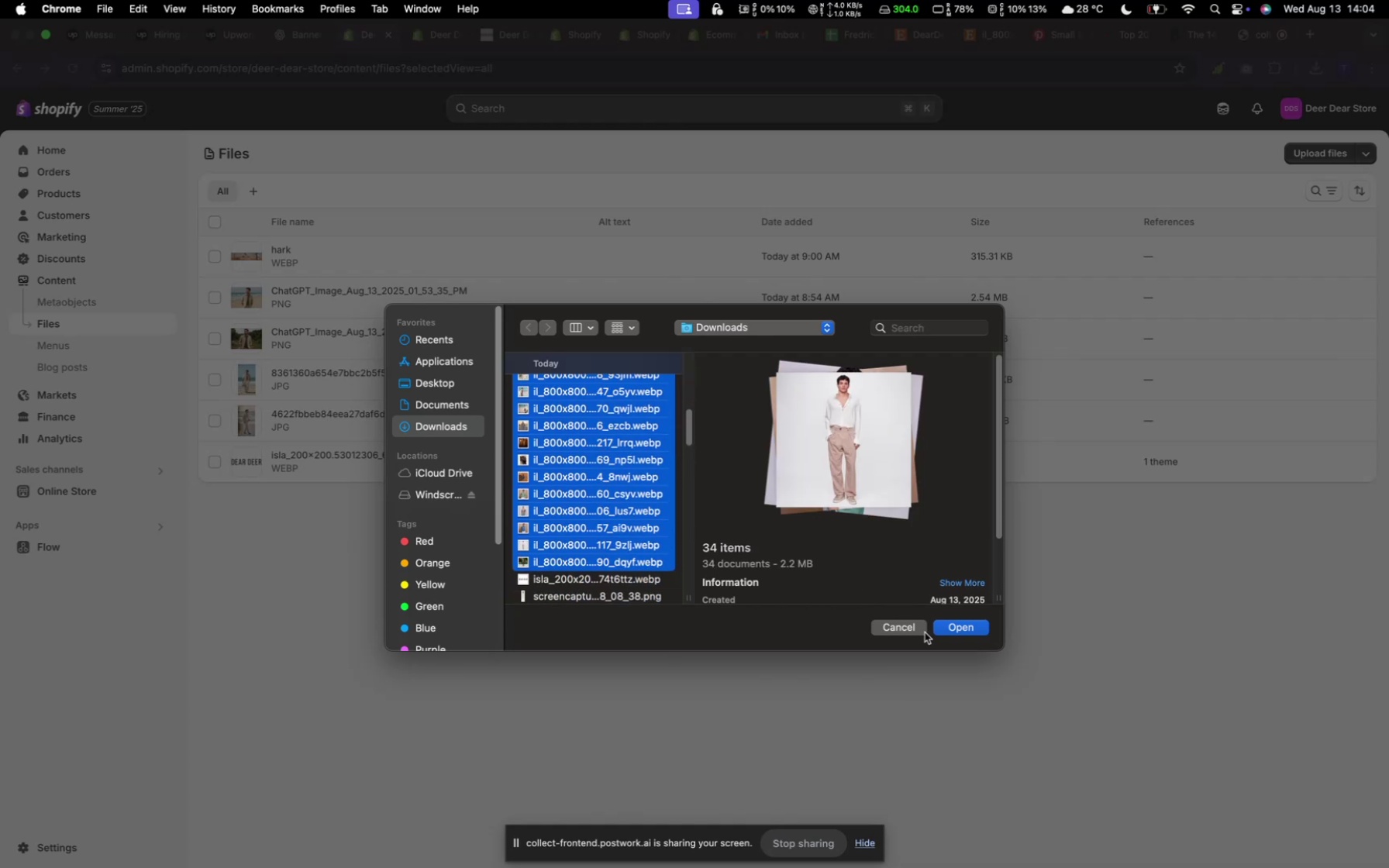 
left_click([949, 630])
 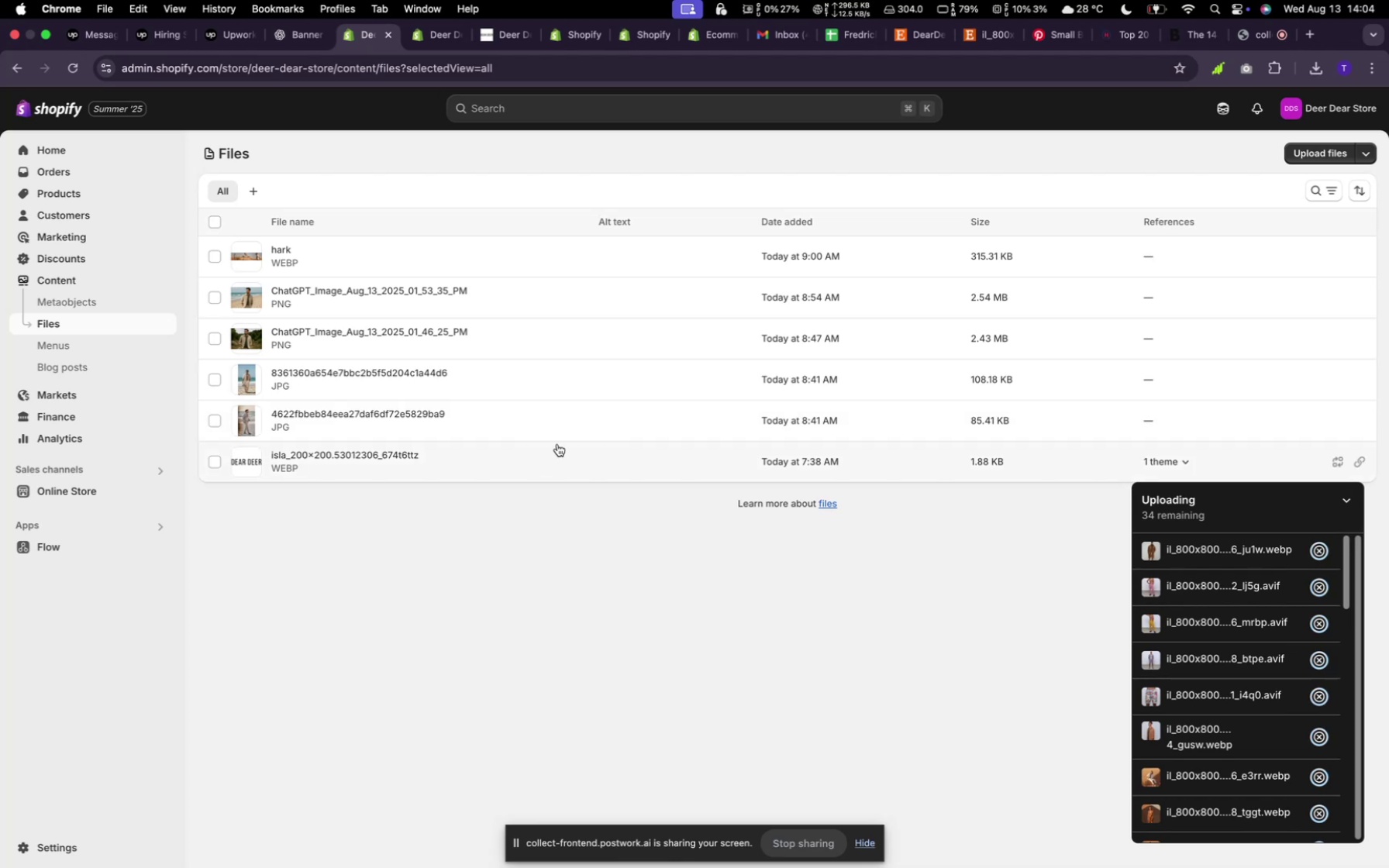 
wait(13.75)
 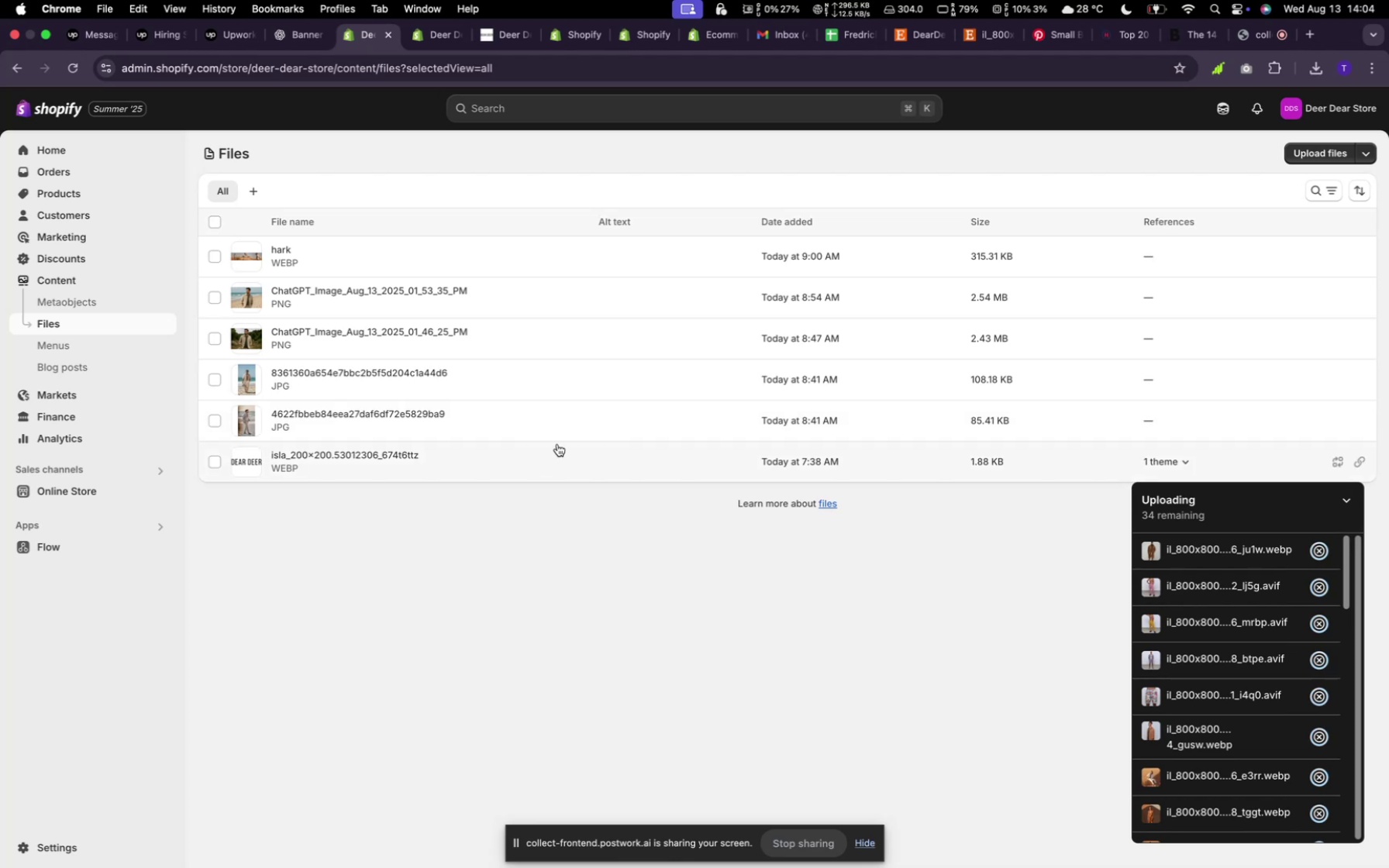 
scroll: coordinate [1125, 578], scroll_direction: down, amount: 29.0
 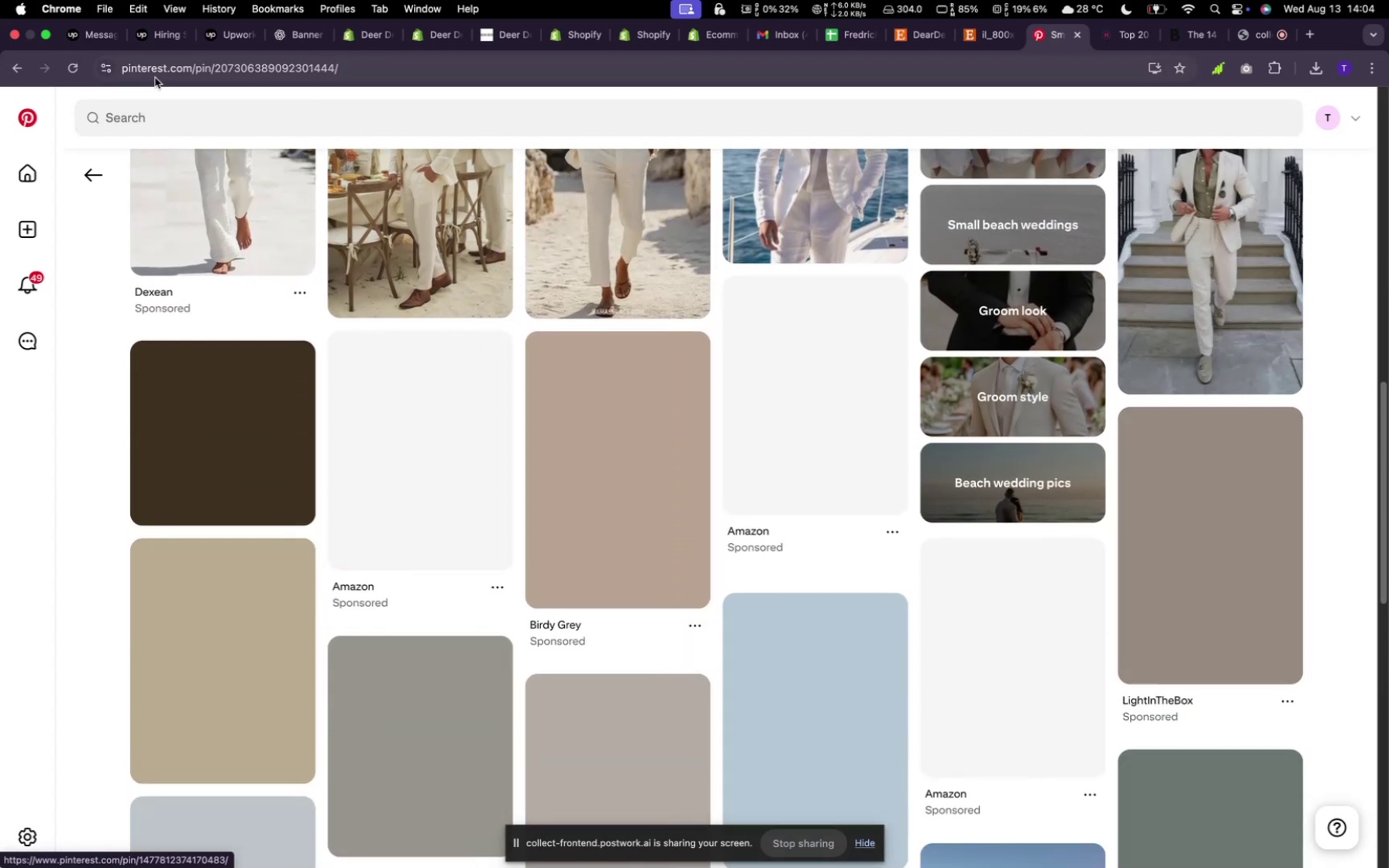 
left_click([88, 167])
 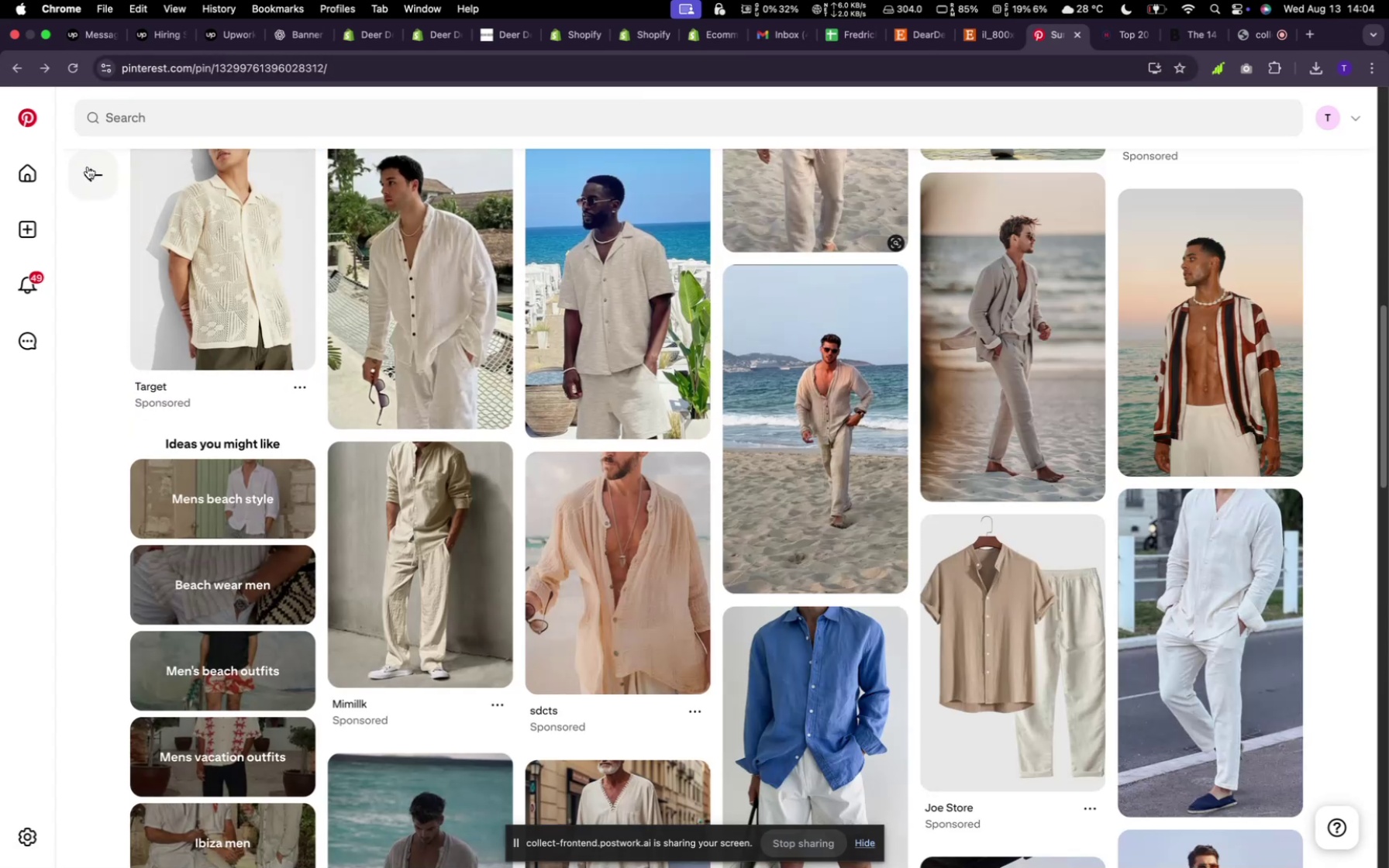 
scroll: coordinate [875, 584], scroll_direction: down, amount: 15.0
 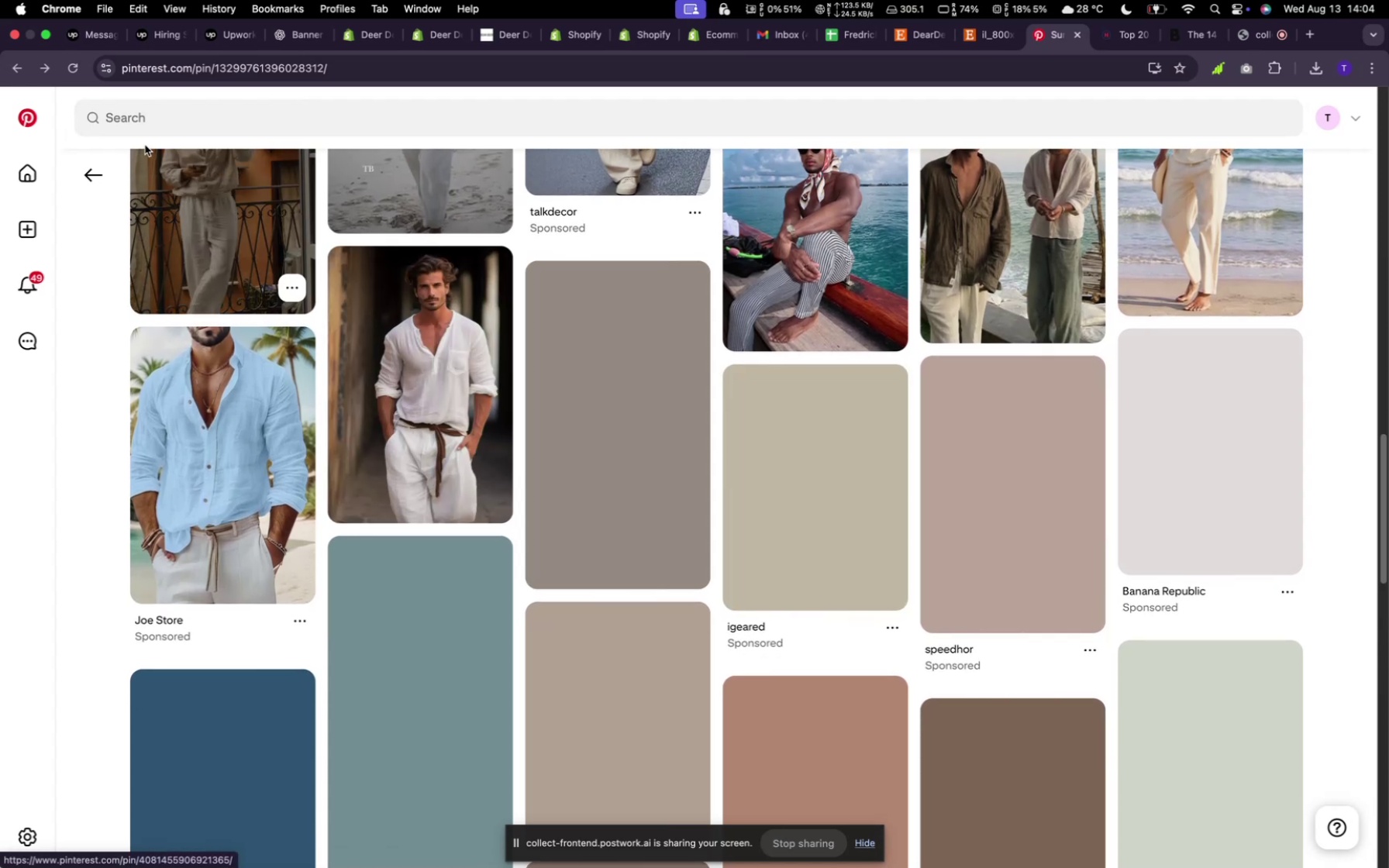 
scroll: coordinate [467, 516], scroll_direction: up, amount: 65.0
 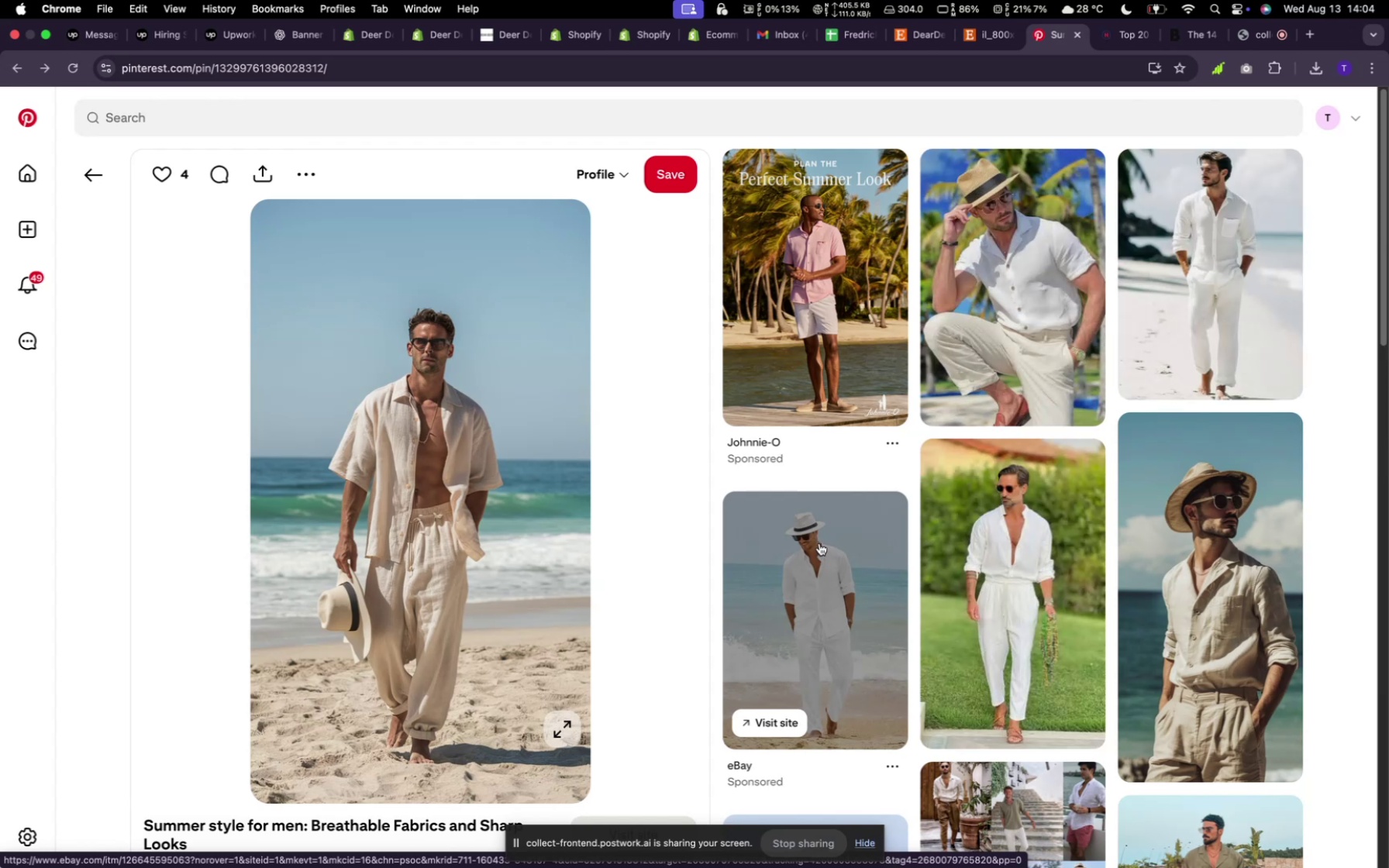 
wait(17.97)
 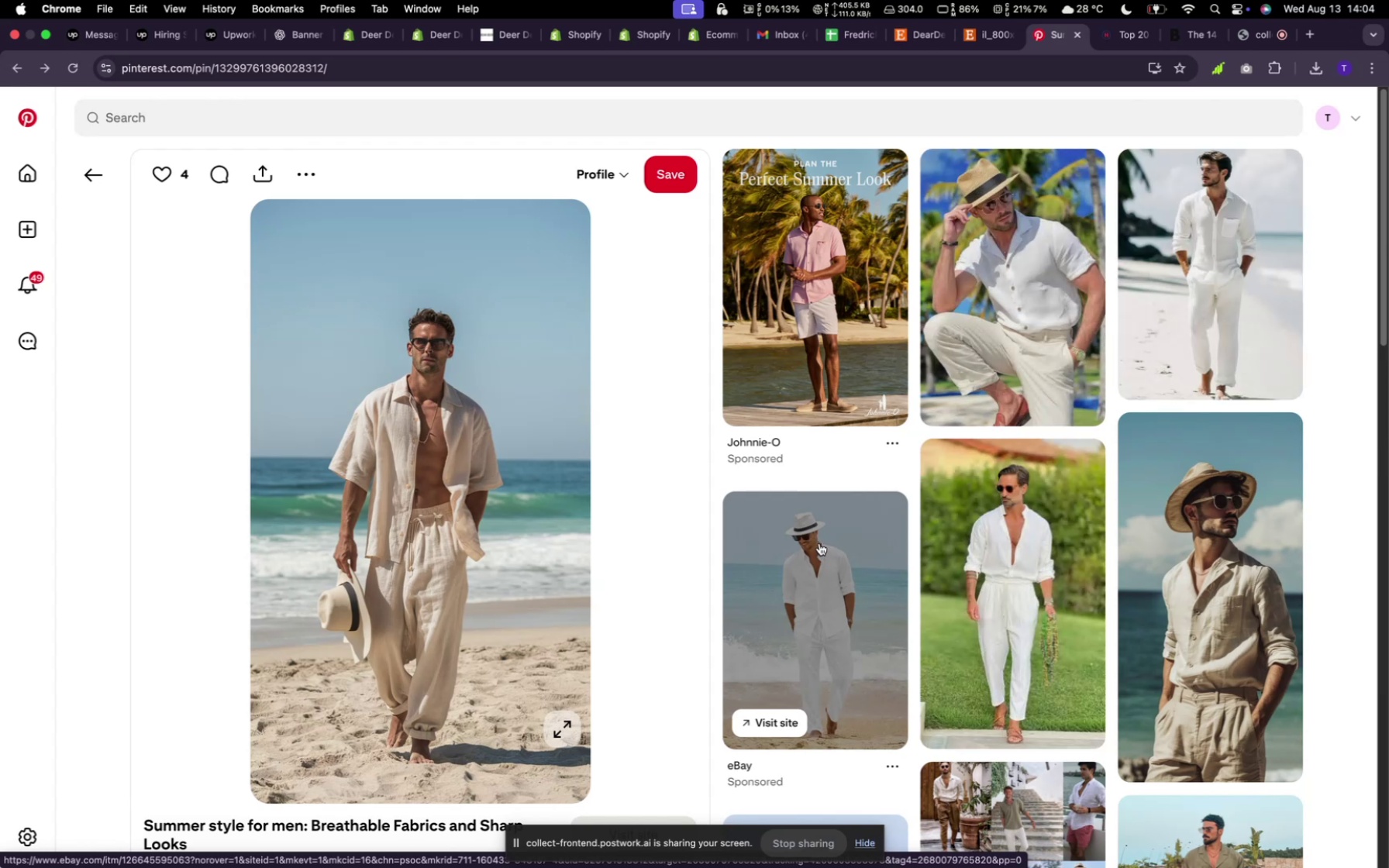 
scroll: coordinate [814, 544], scroll_direction: down, amount: 1.0
 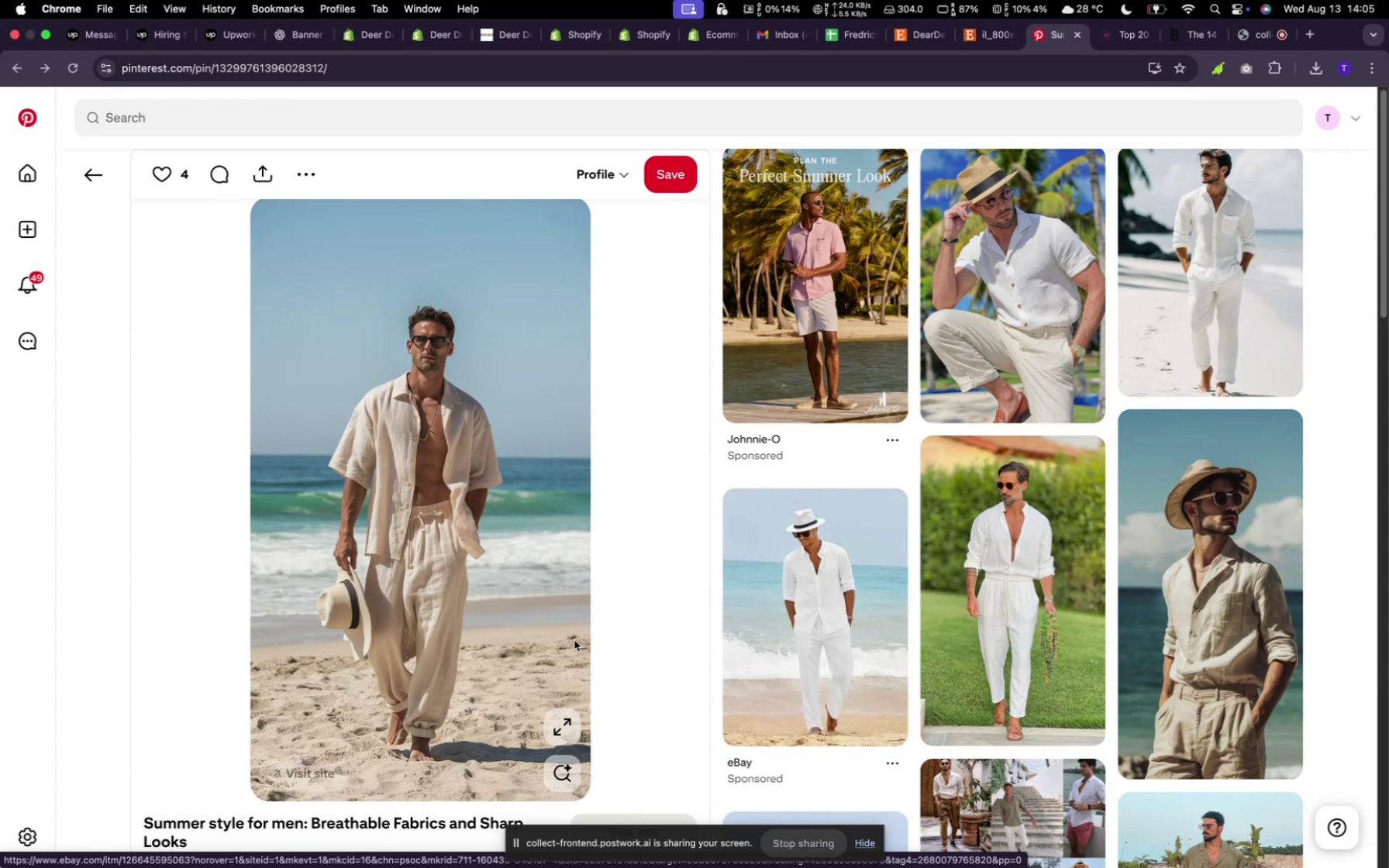 
wait(10.32)
 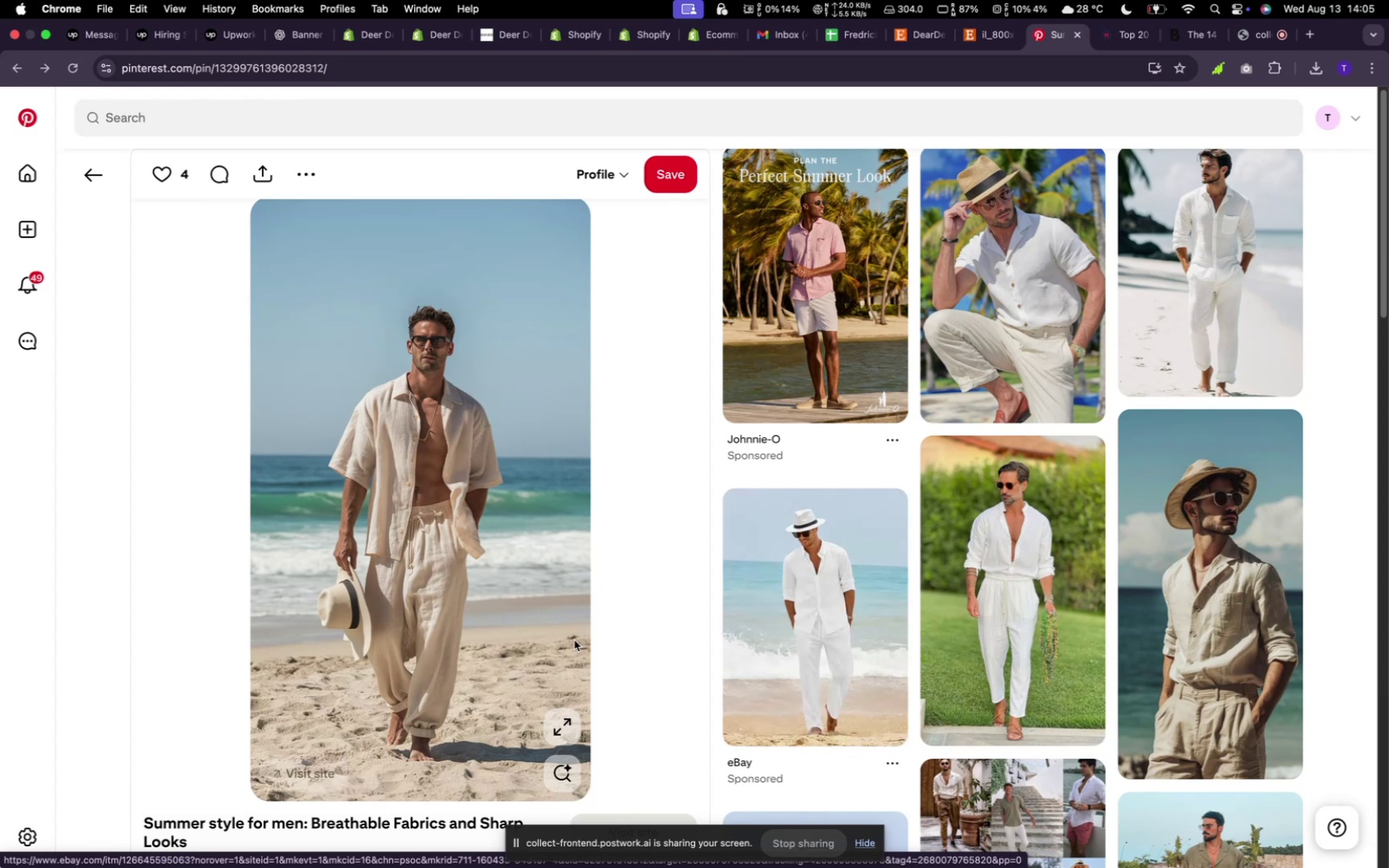 
scroll: coordinate [928, 475], scroll_direction: down, amount: 24.0
 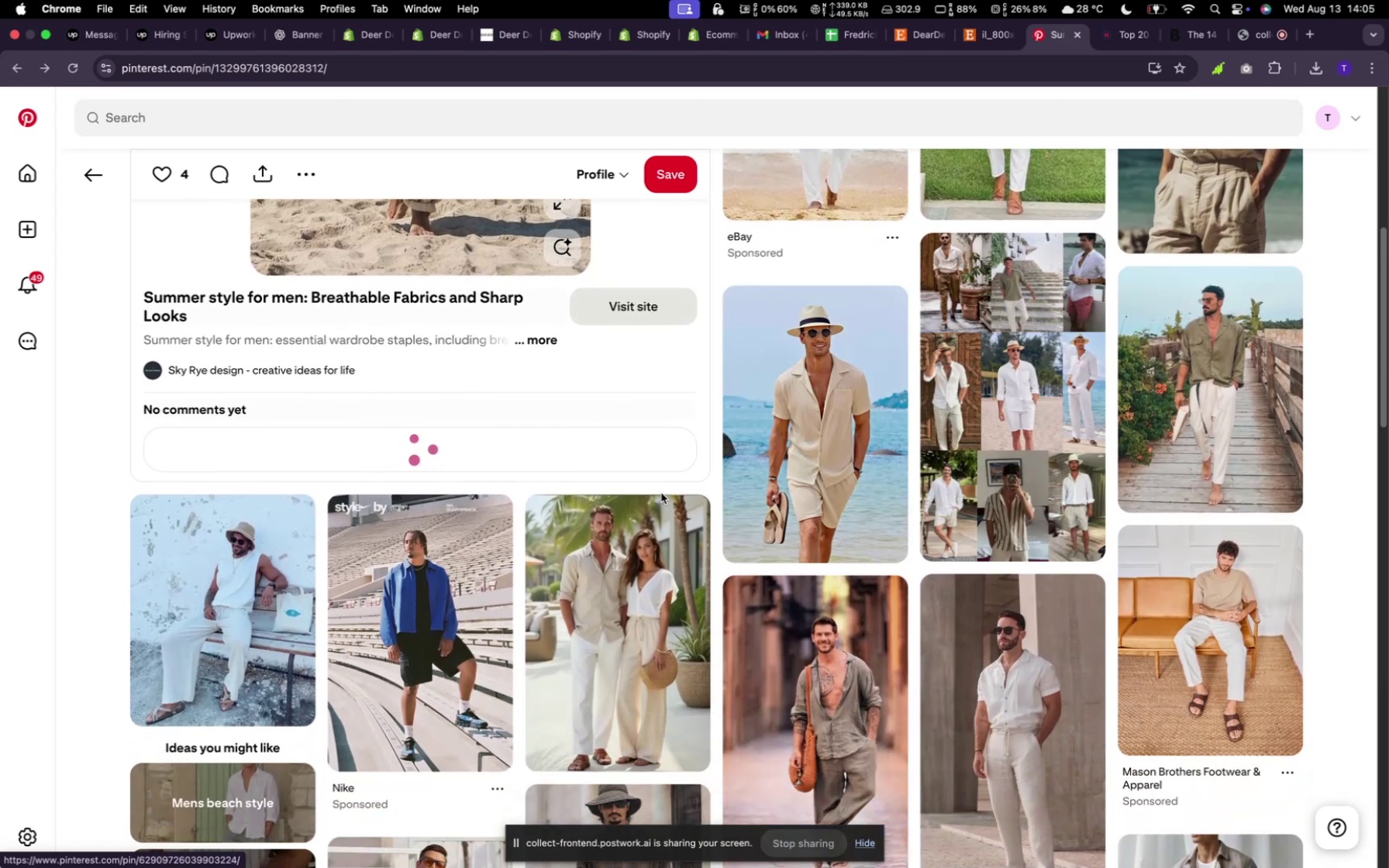 
mouse_move([881, 532])
 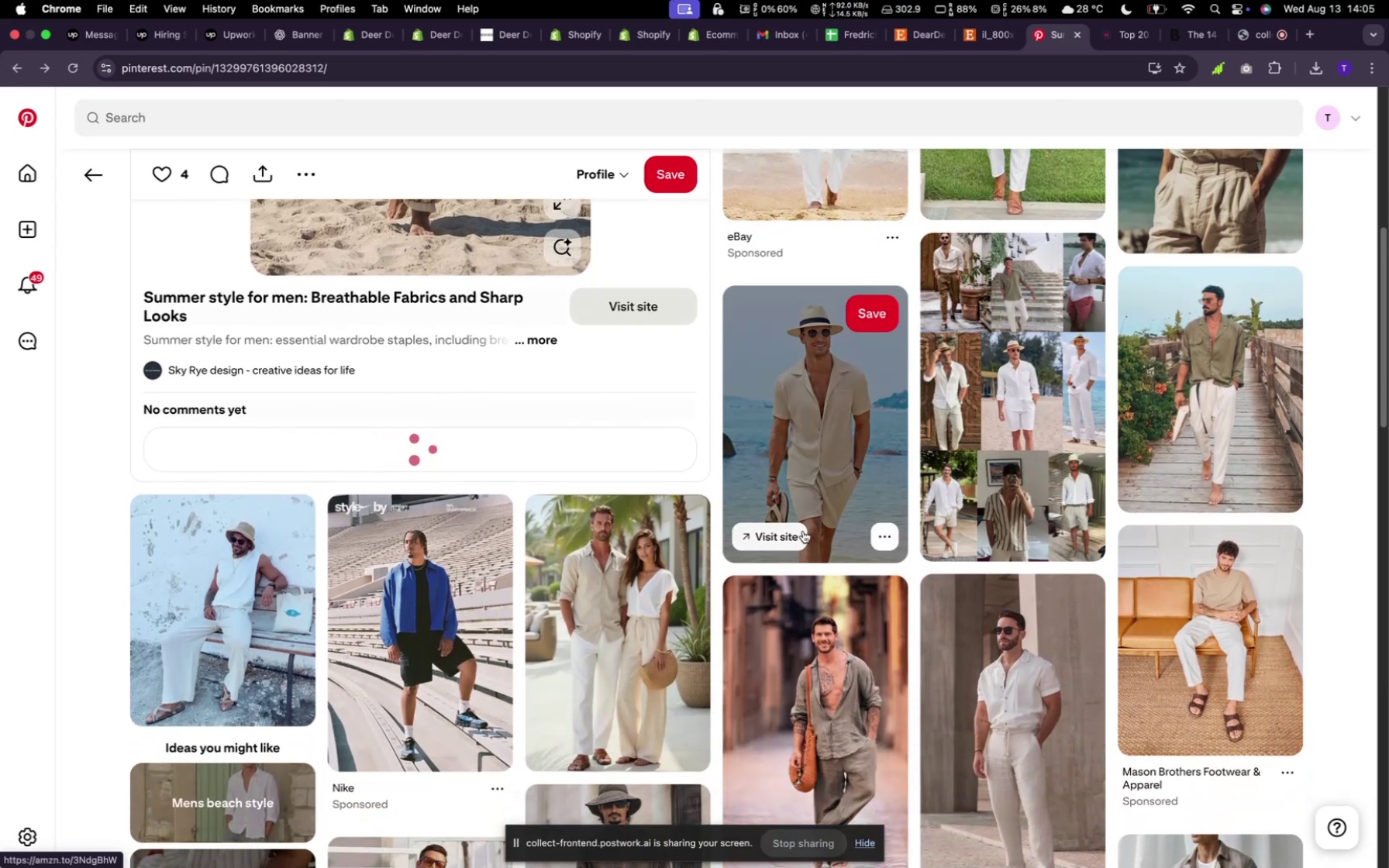 
scroll: coordinate [648, 598], scroll_direction: down, amount: 22.0
 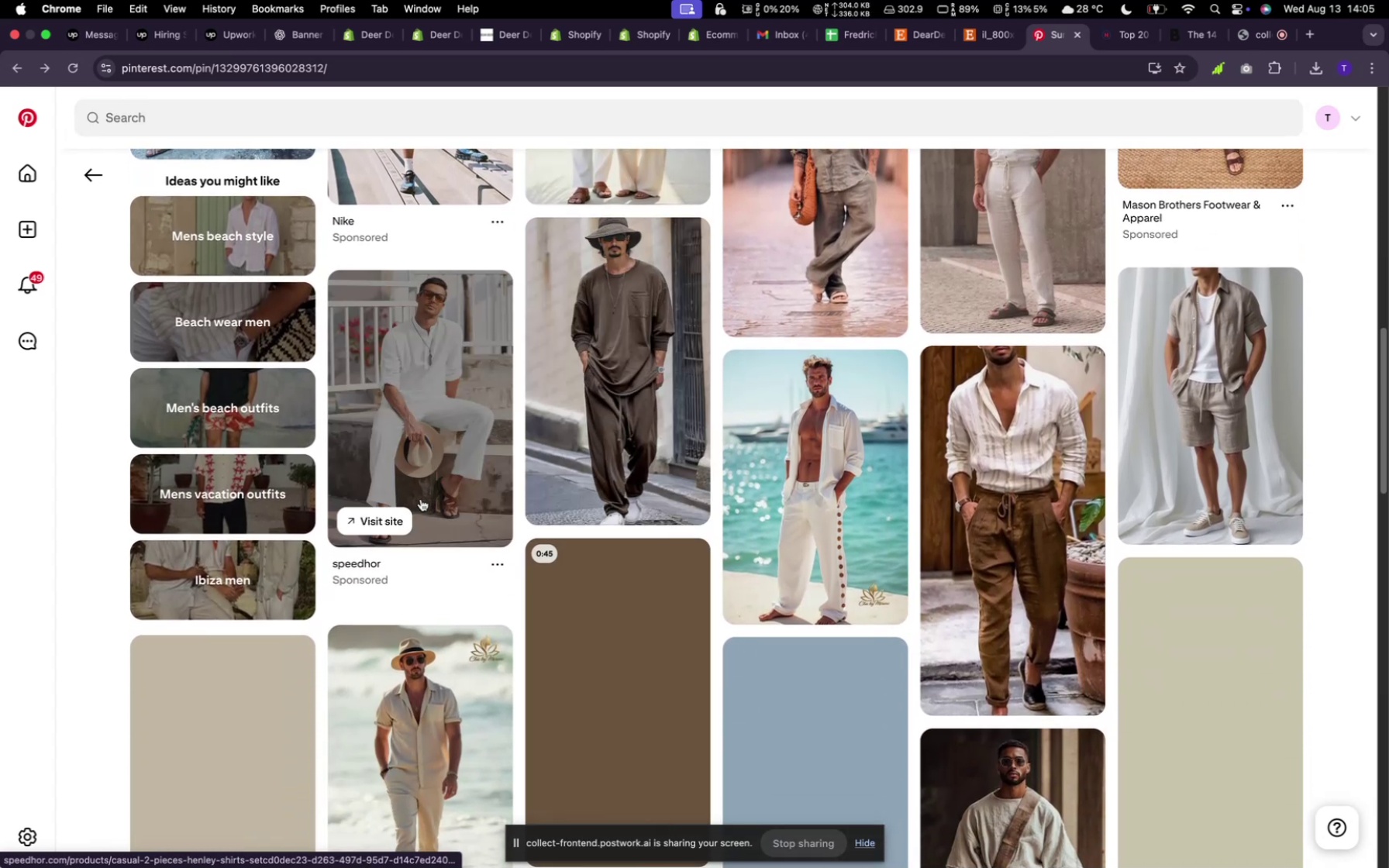 
scroll: coordinate [757, 484], scroll_direction: down, amount: 1.0
 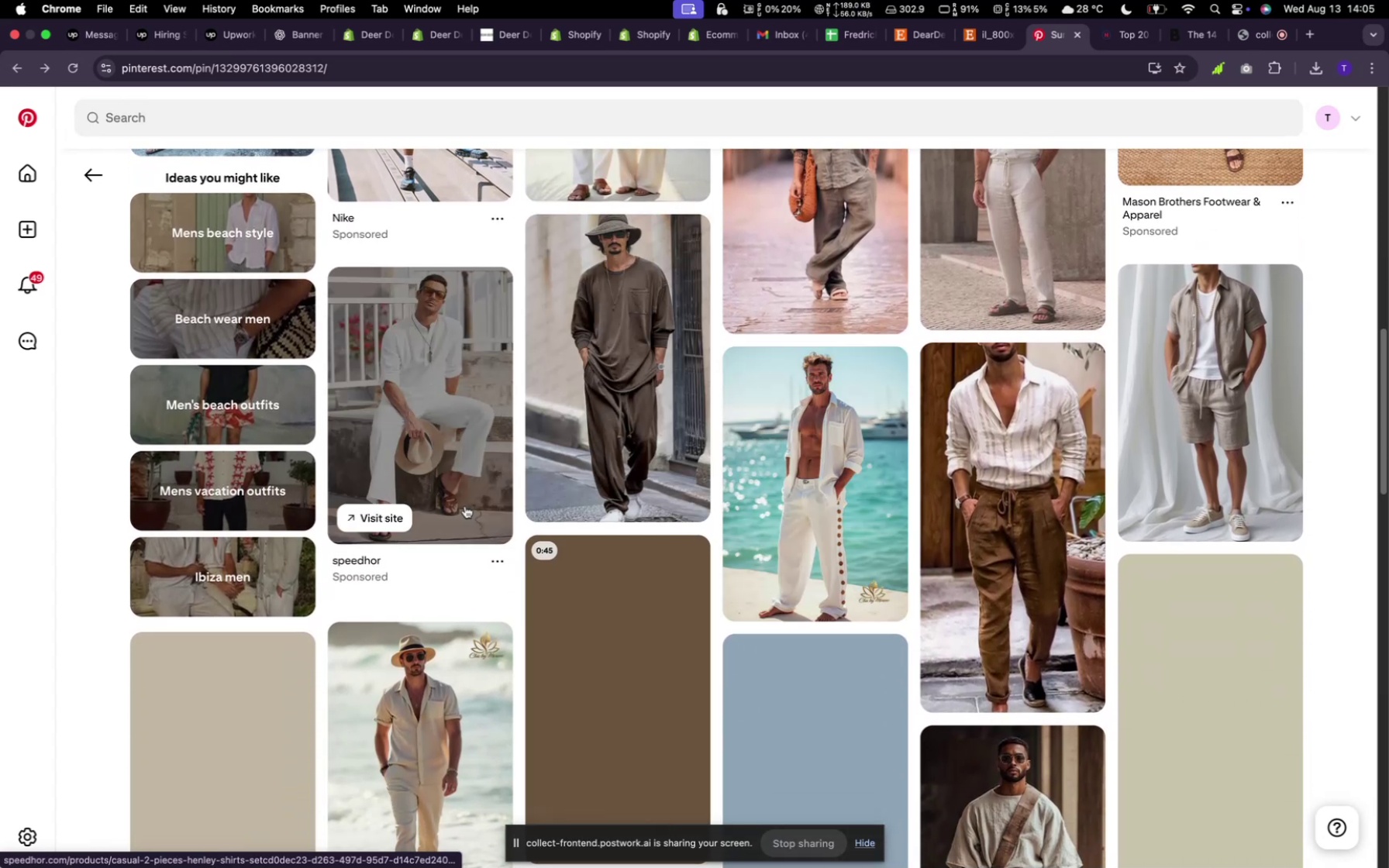 
left_click([386, 329])
 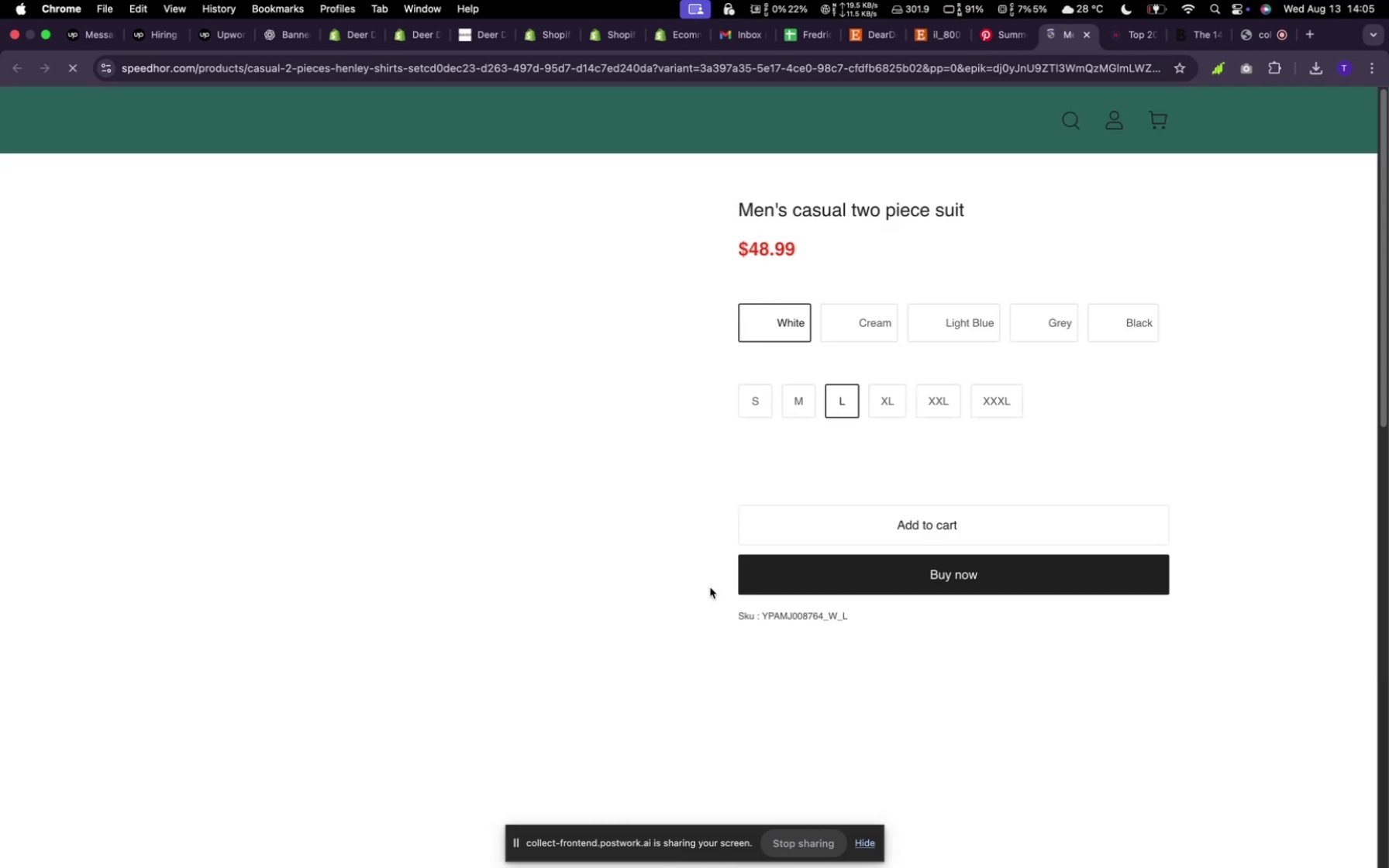 
wait(16.38)
 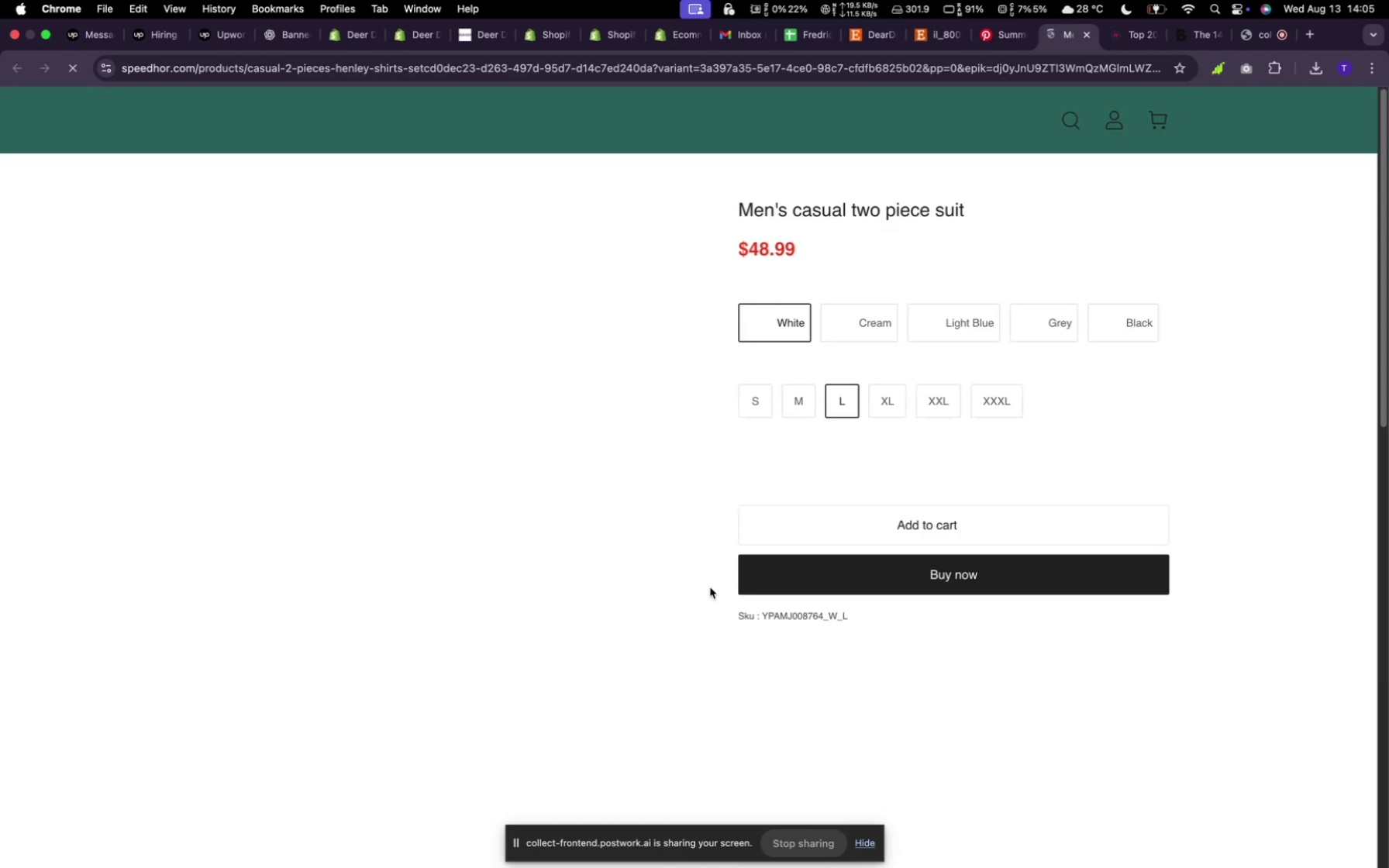 
mouse_move([848, 357])
 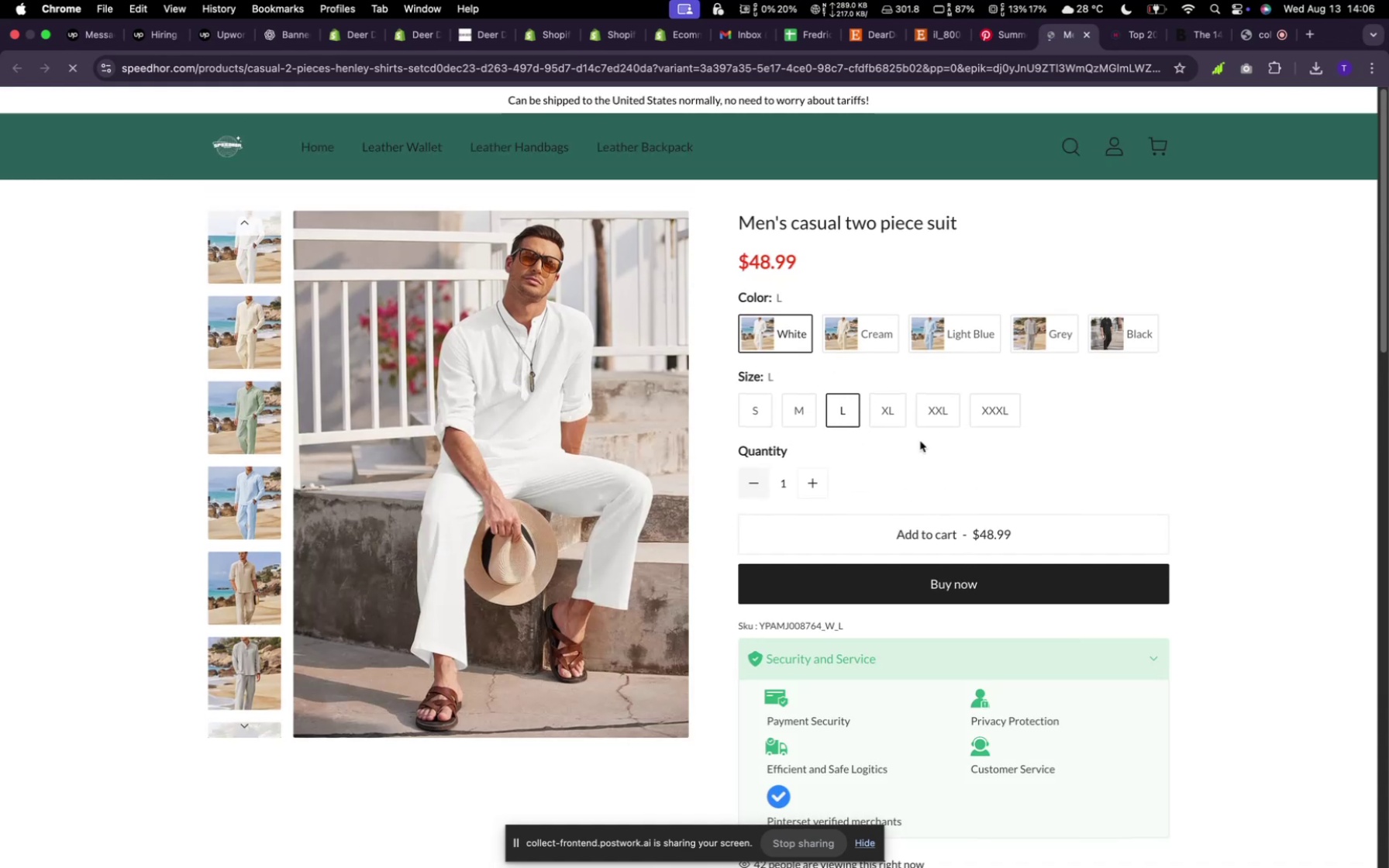 
wait(5.46)
 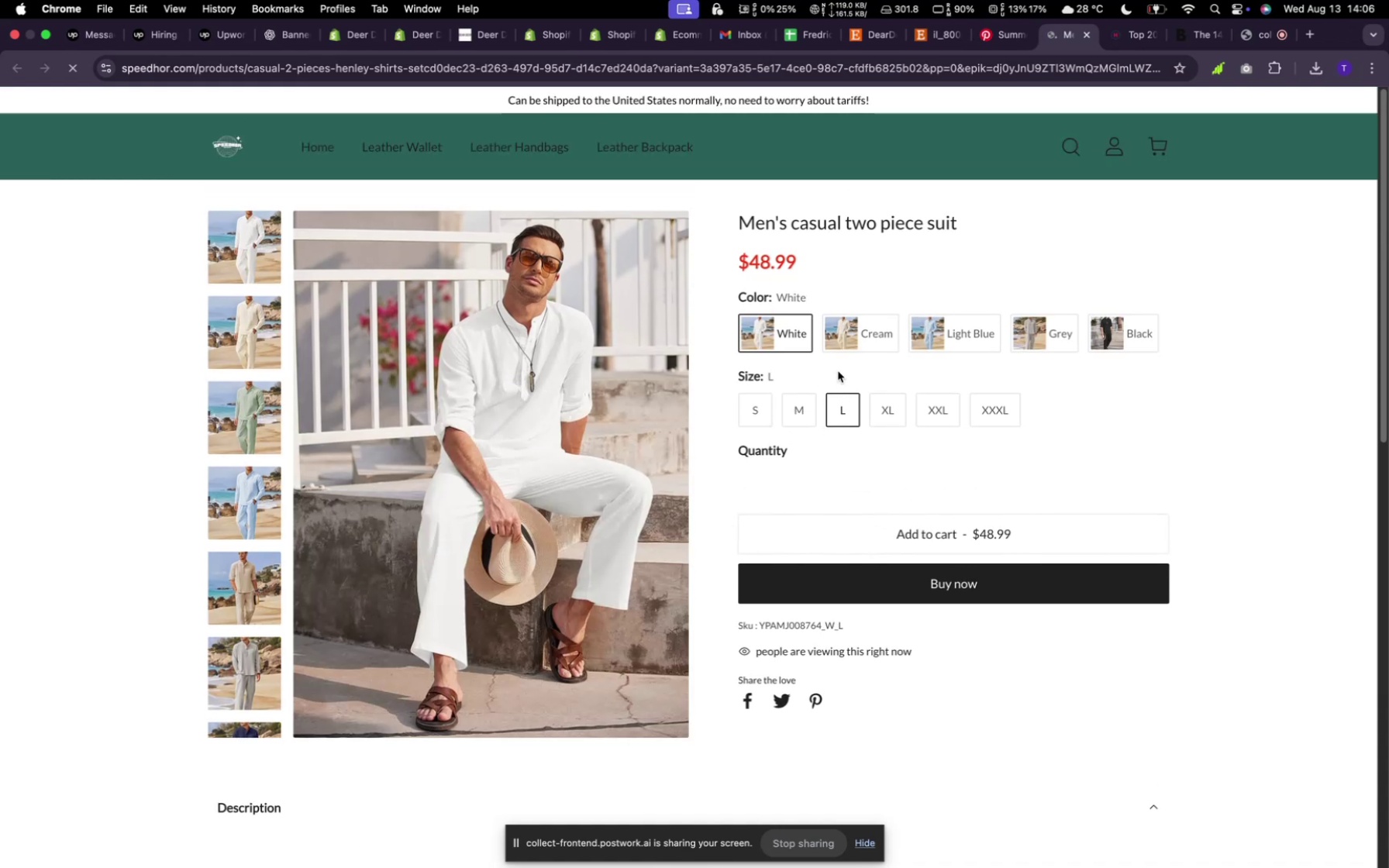 
left_click([867, 346])
 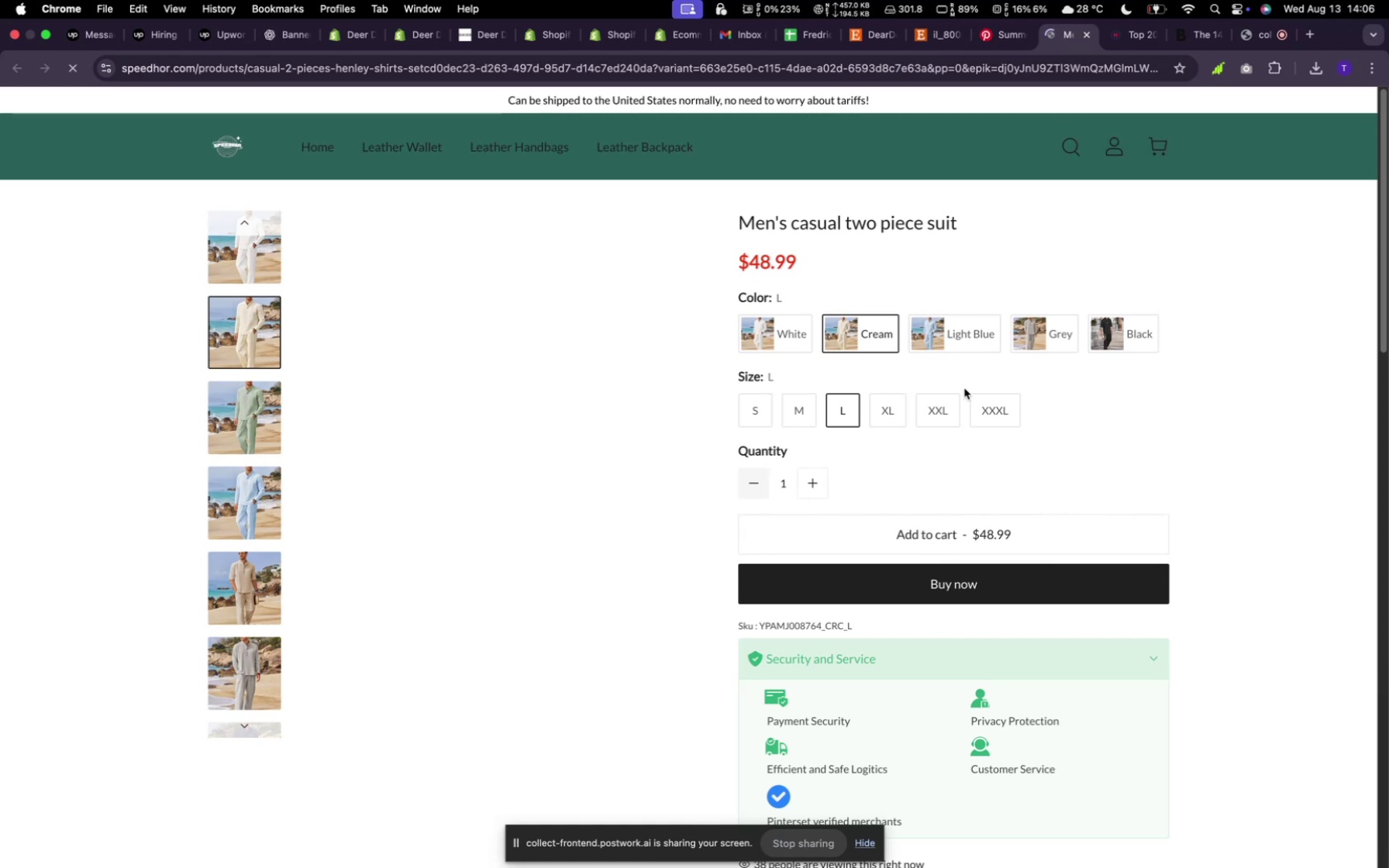 
wait(7.35)
 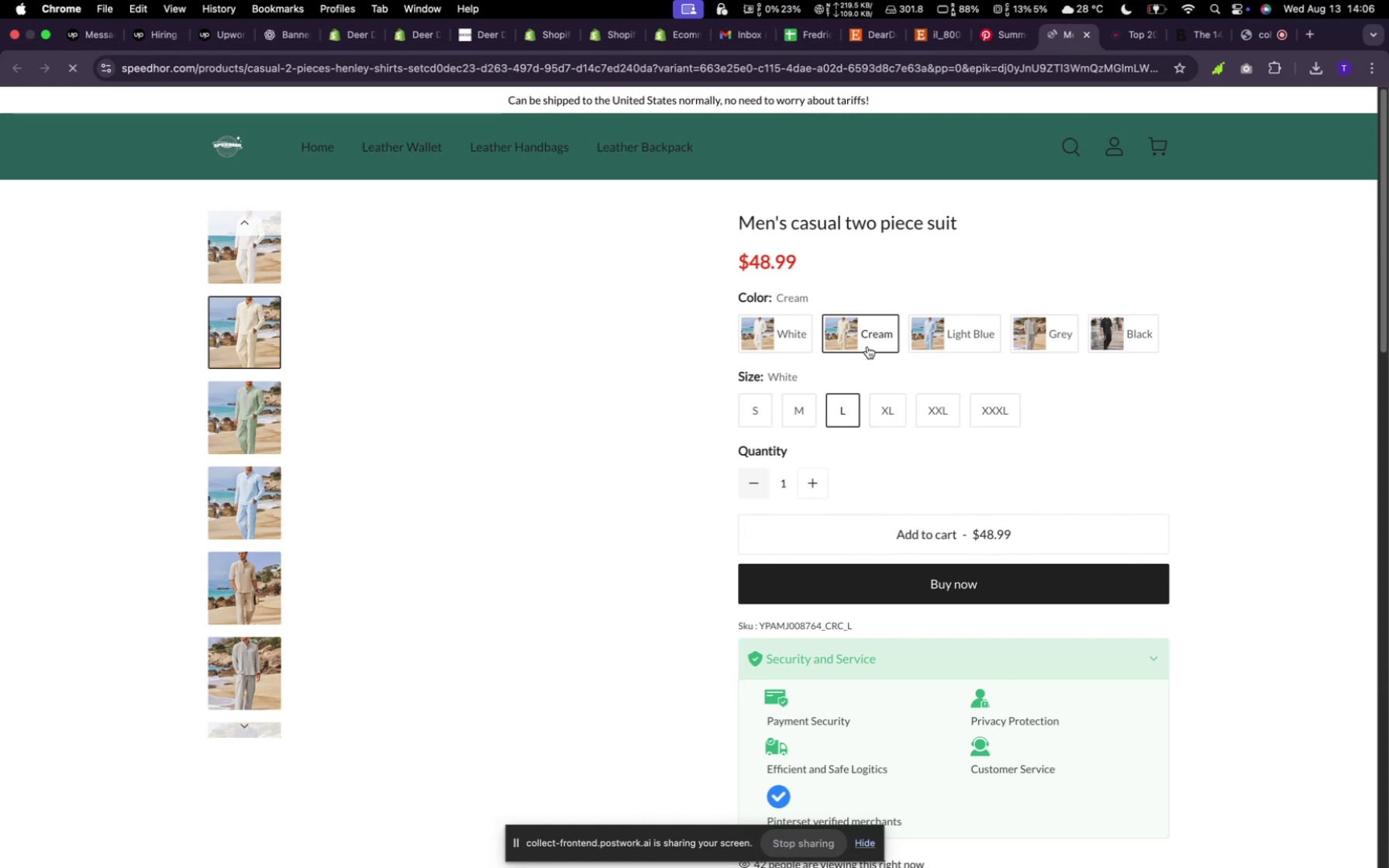 
left_click([929, 329])
 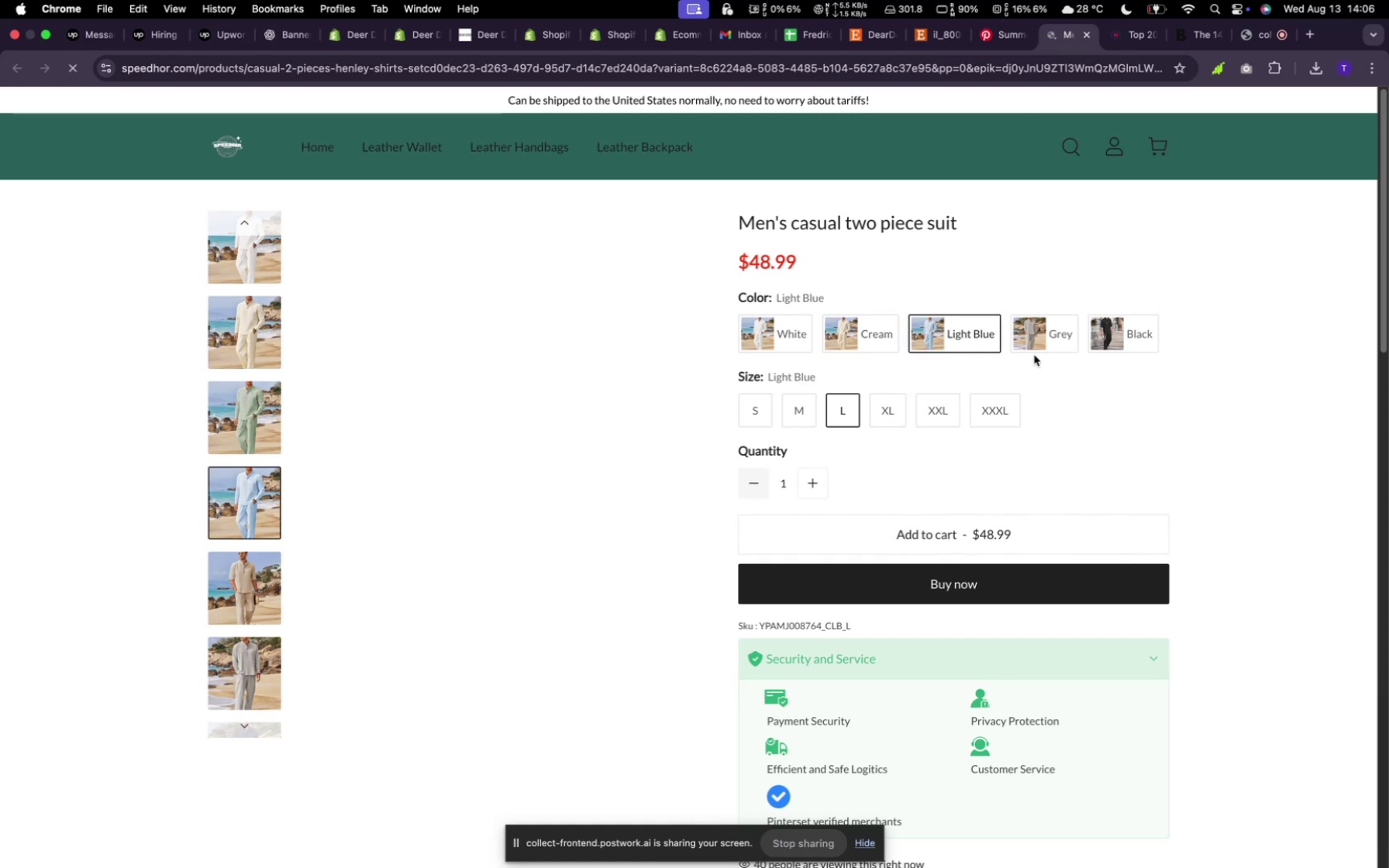 
left_click([1006, 415])
 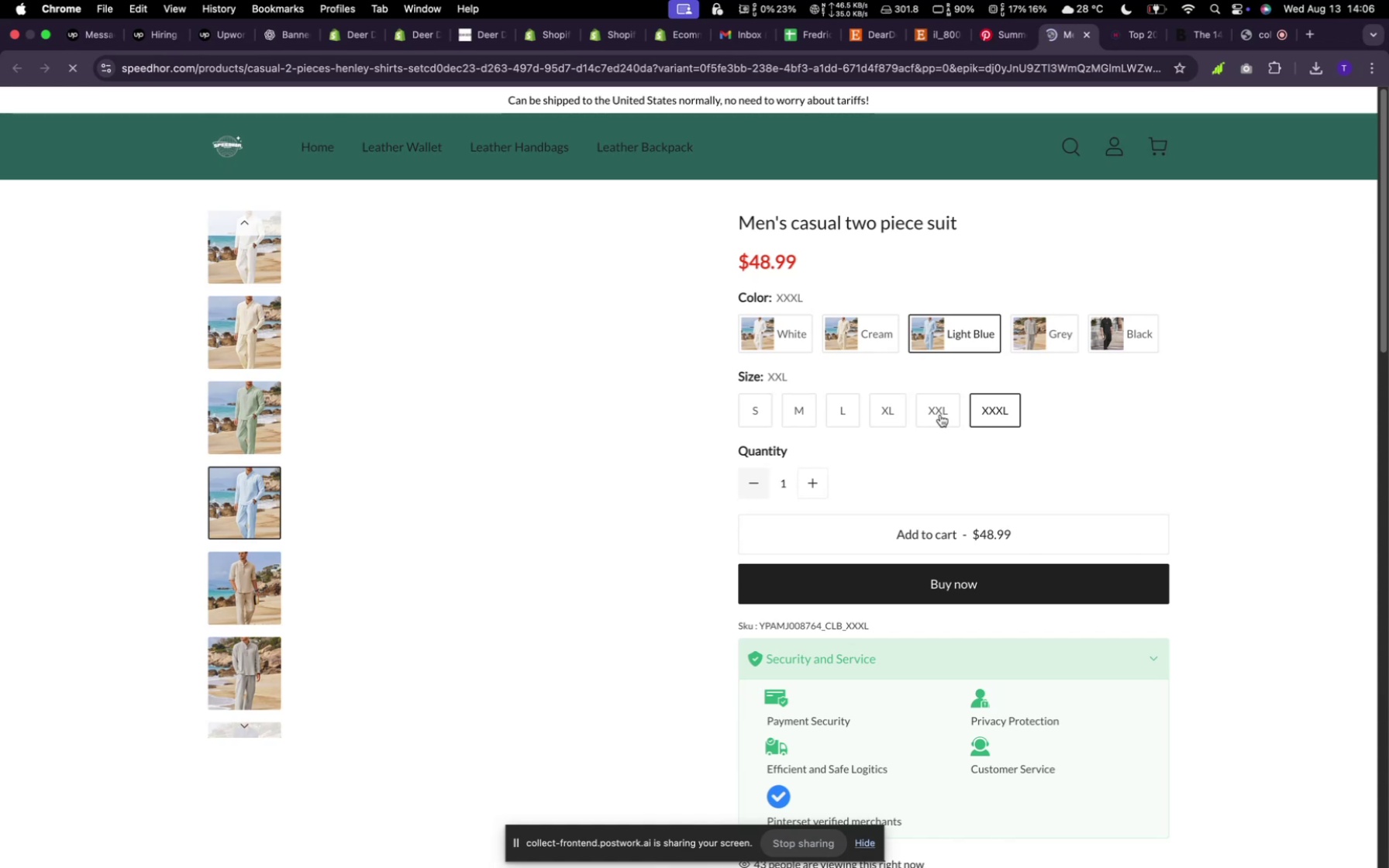 
left_click([909, 410])
 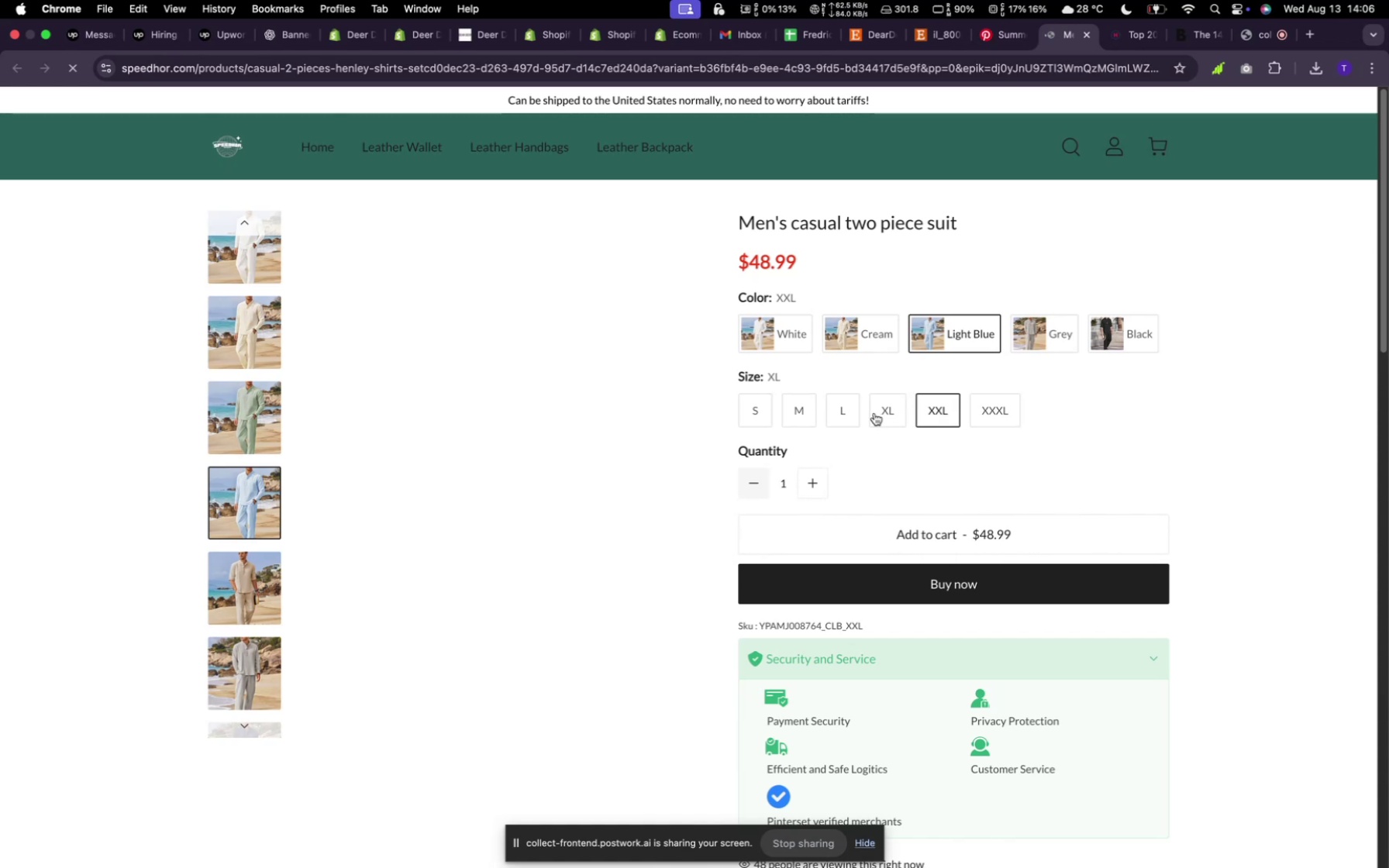 
left_click([847, 412])
 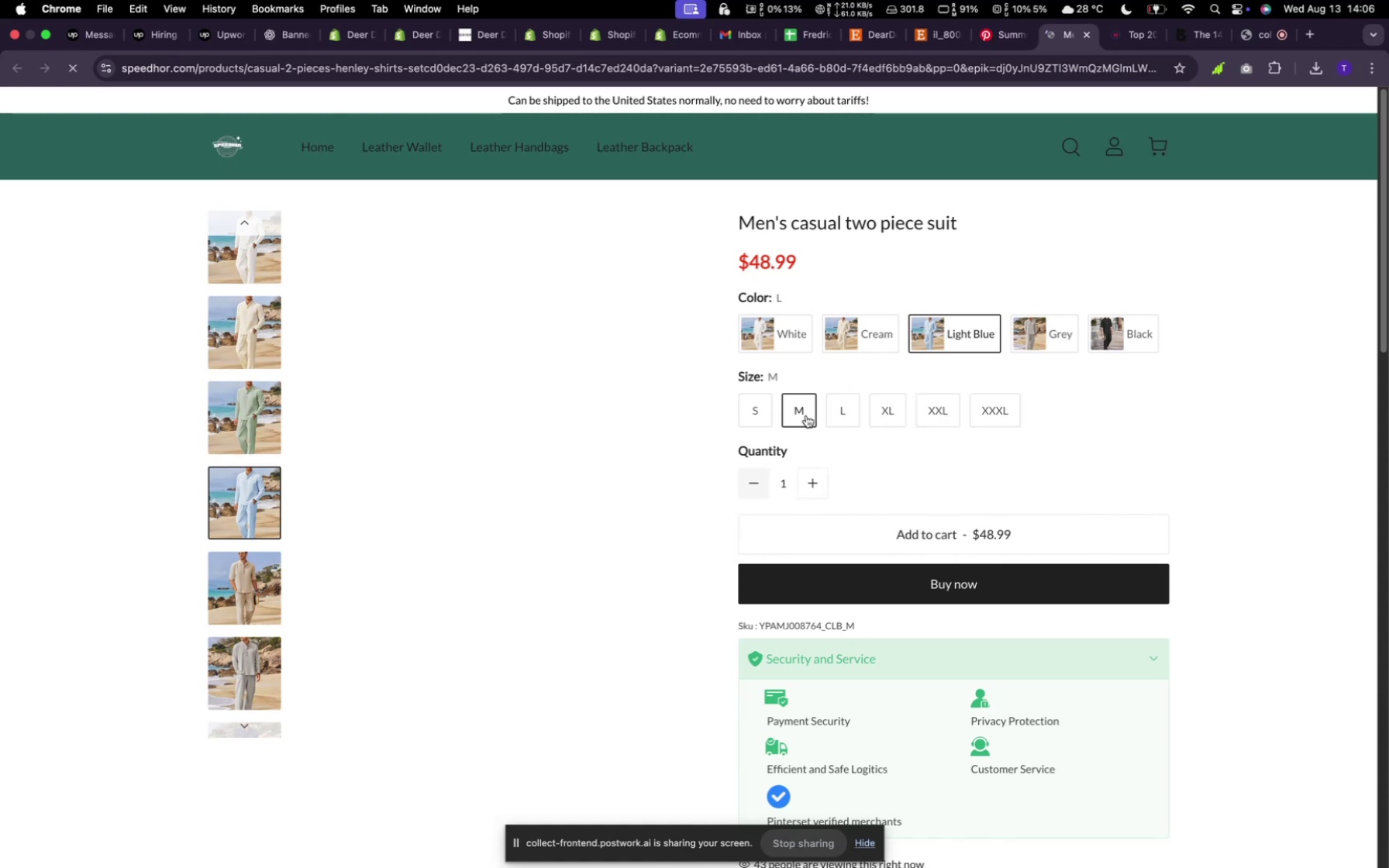 
left_click([762, 416])
 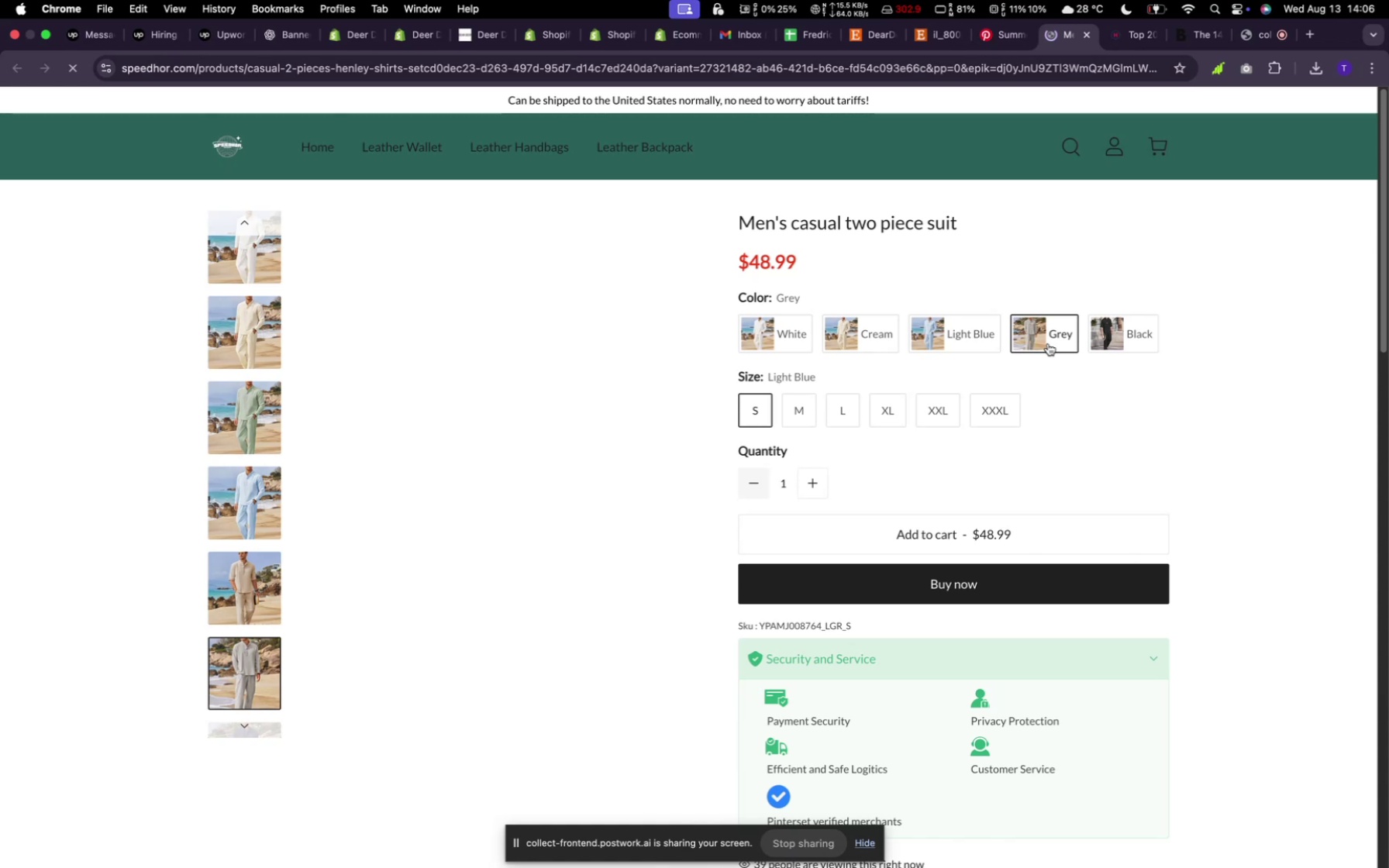 
wait(9.07)
 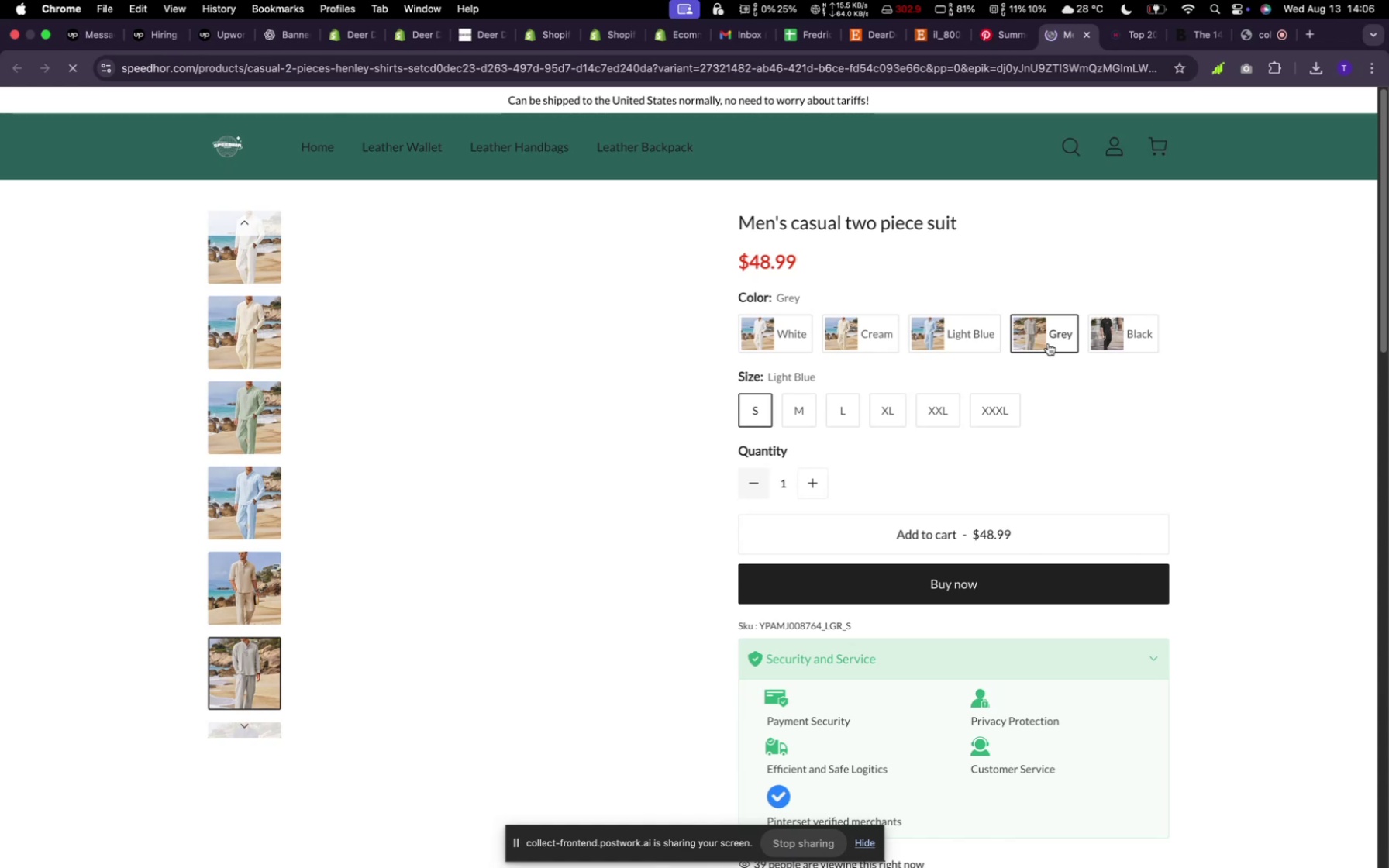 
scroll: coordinate [1060, 477], scroll_direction: down, amount: 13.0
 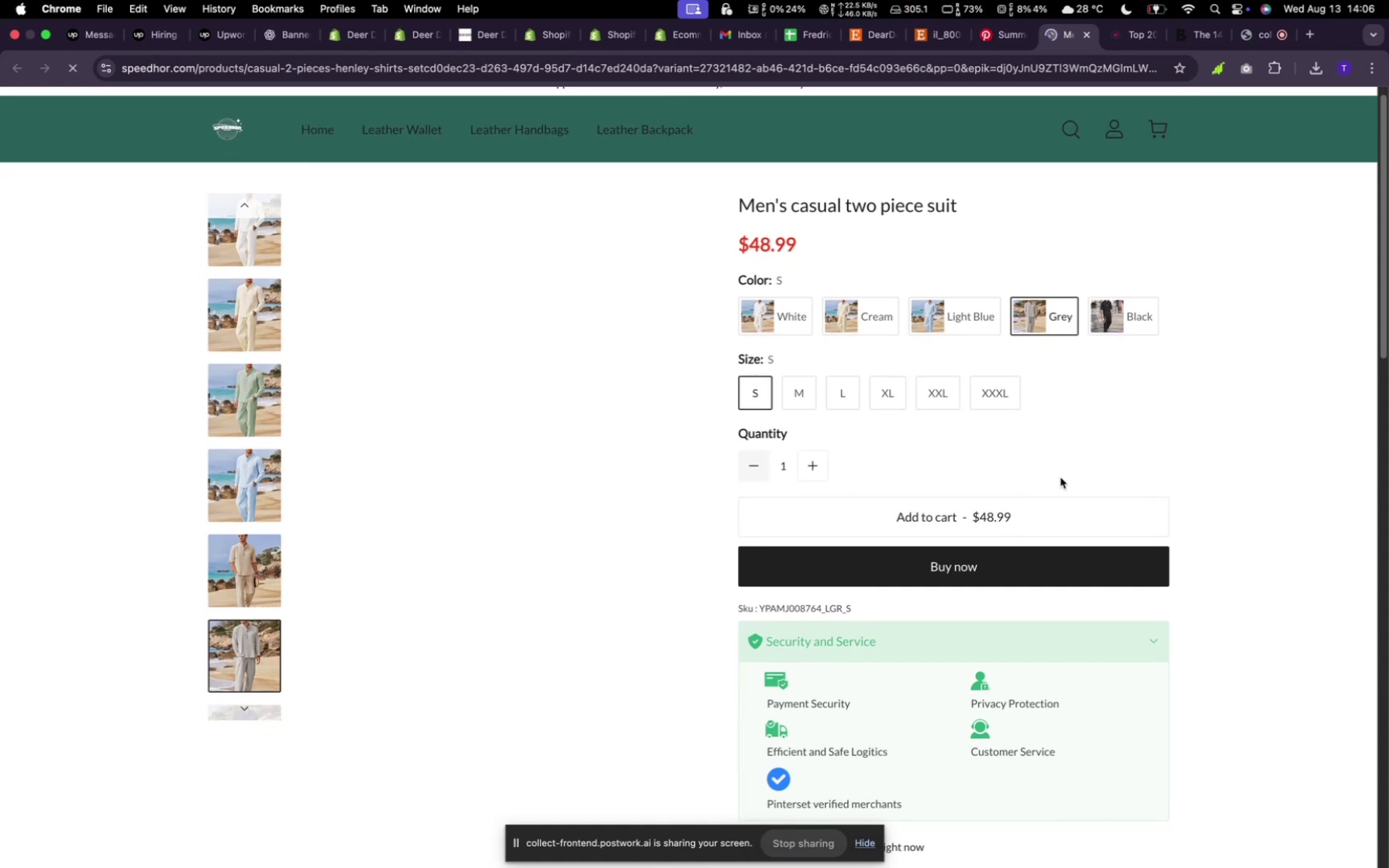 
scroll: coordinate [780, 400], scroll_direction: up, amount: 17.0
 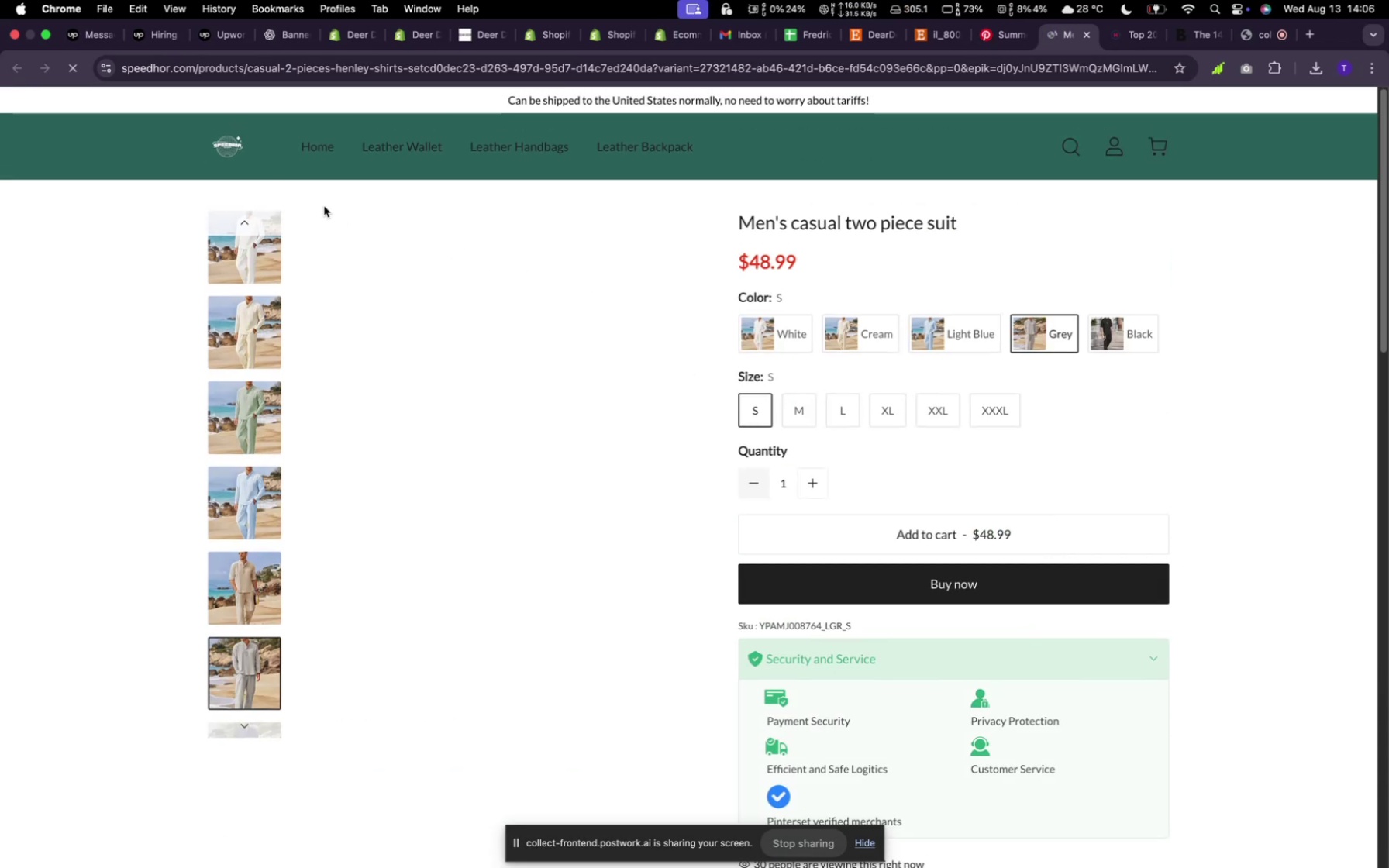 
left_click([234, 152])
 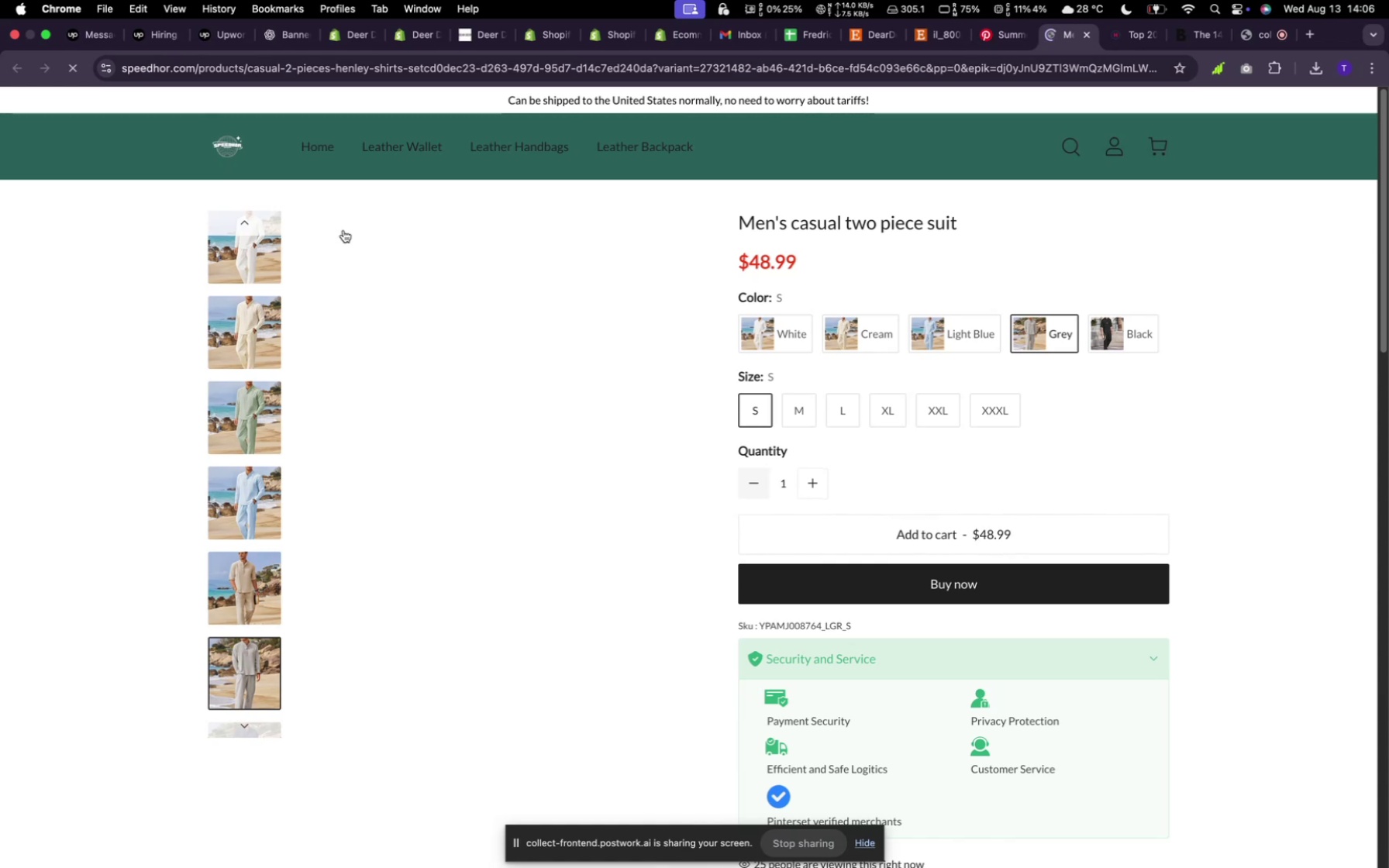 
wait(9.24)
 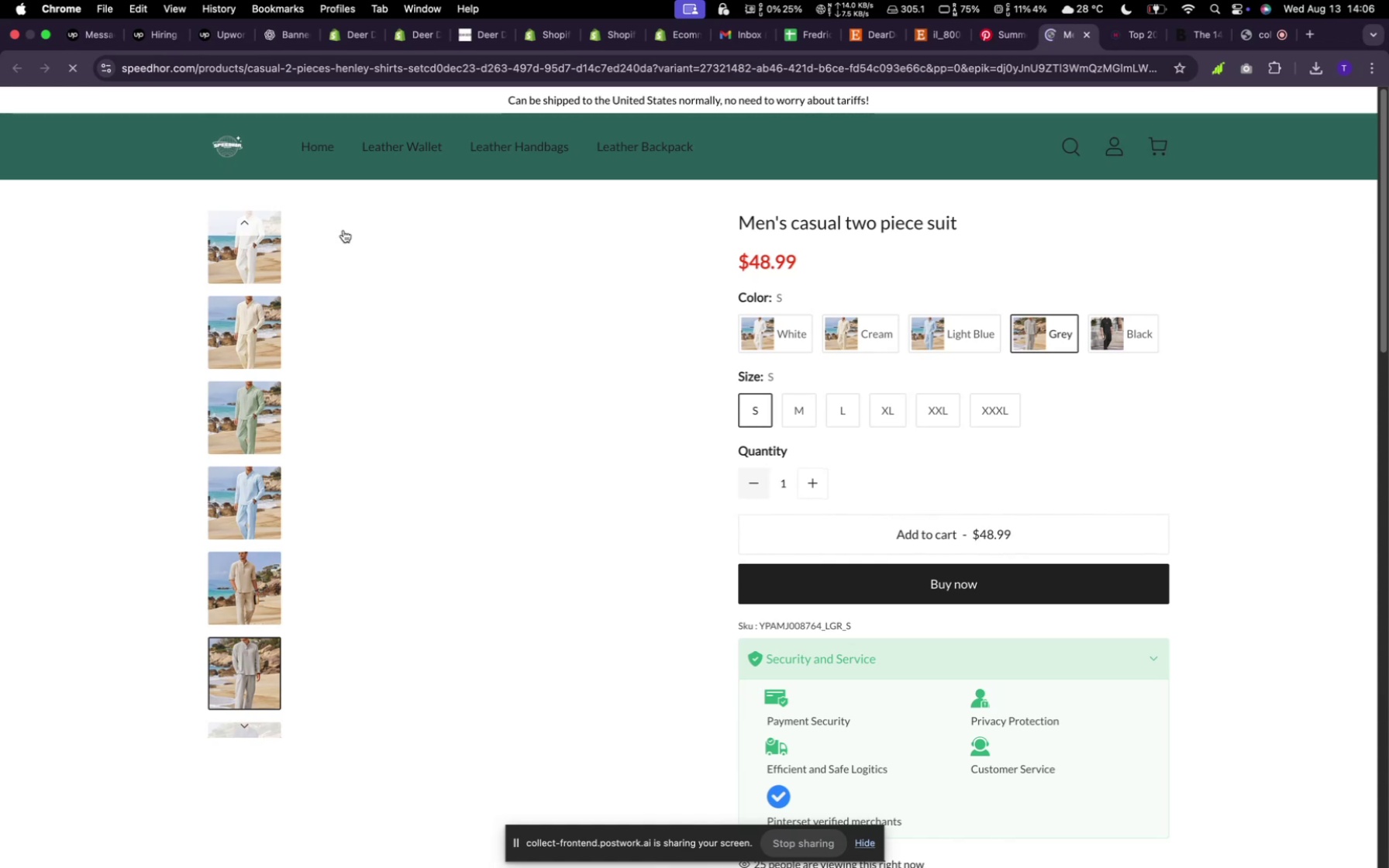 
scroll: coordinate [564, 497], scroll_direction: down, amount: 6.0
 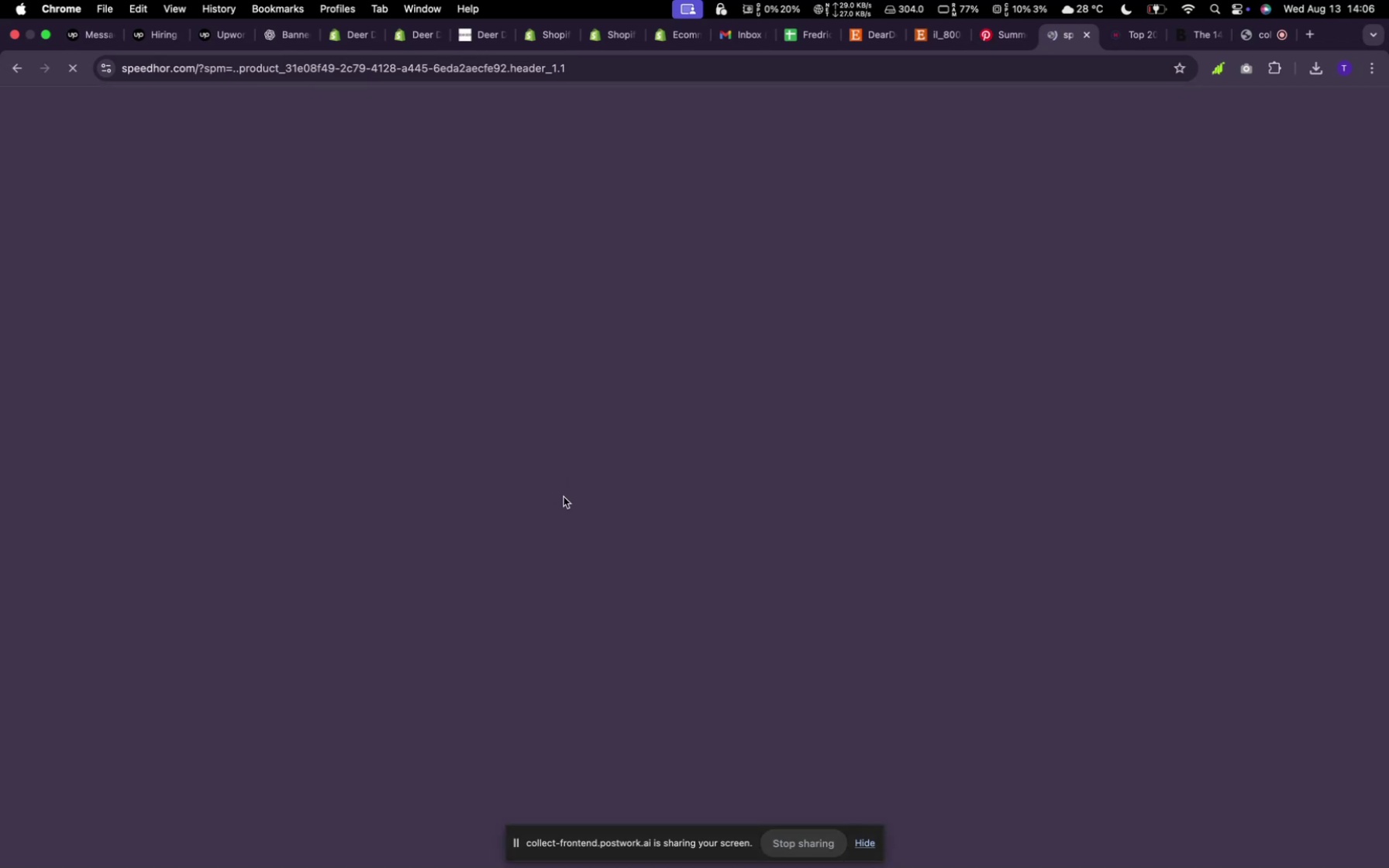 
scroll: coordinate [567, 493], scroll_direction: up, amount: 5.0
 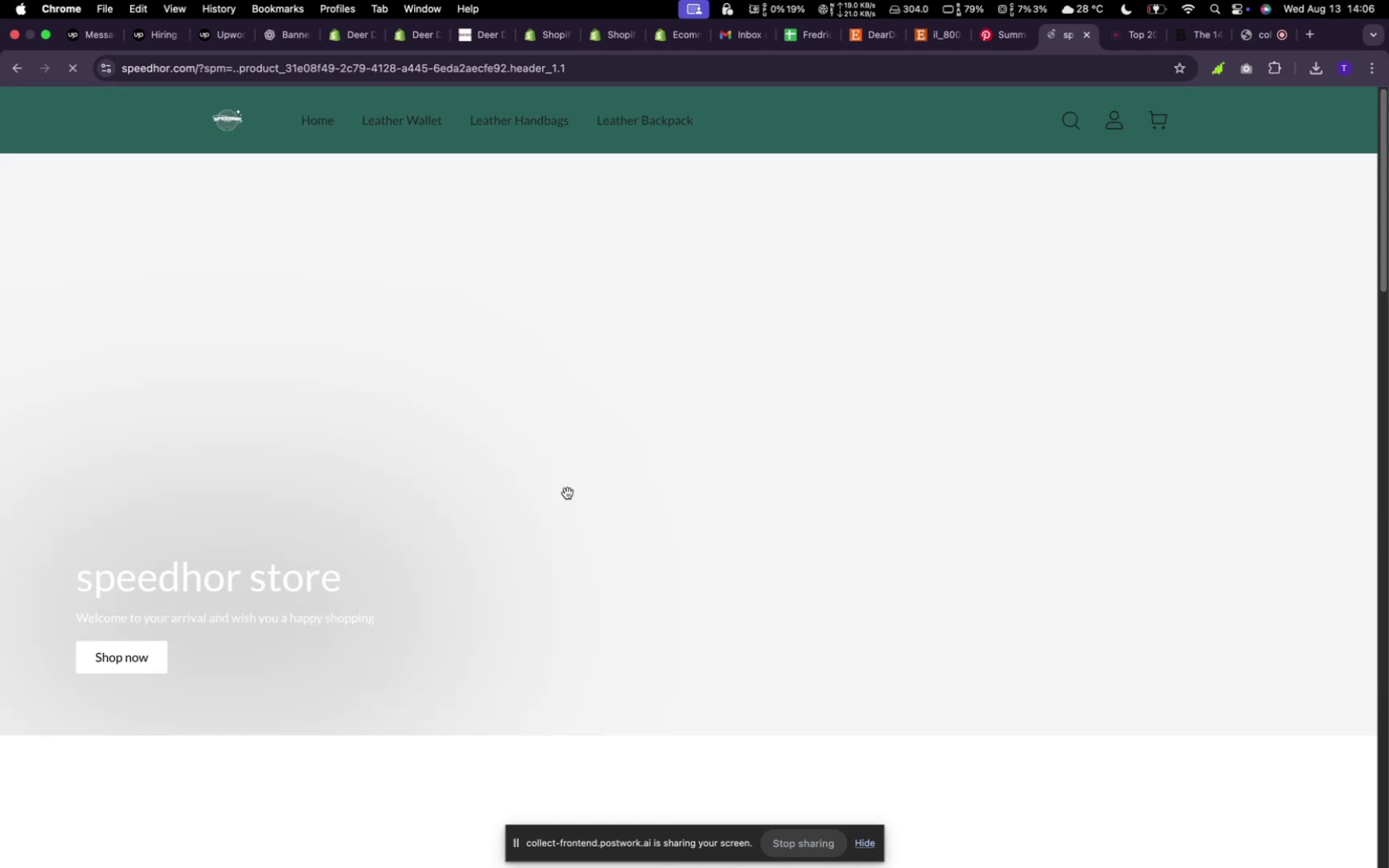 
scroll: coordinate [567, 493], scroll_direction: down, amount: 3.0
 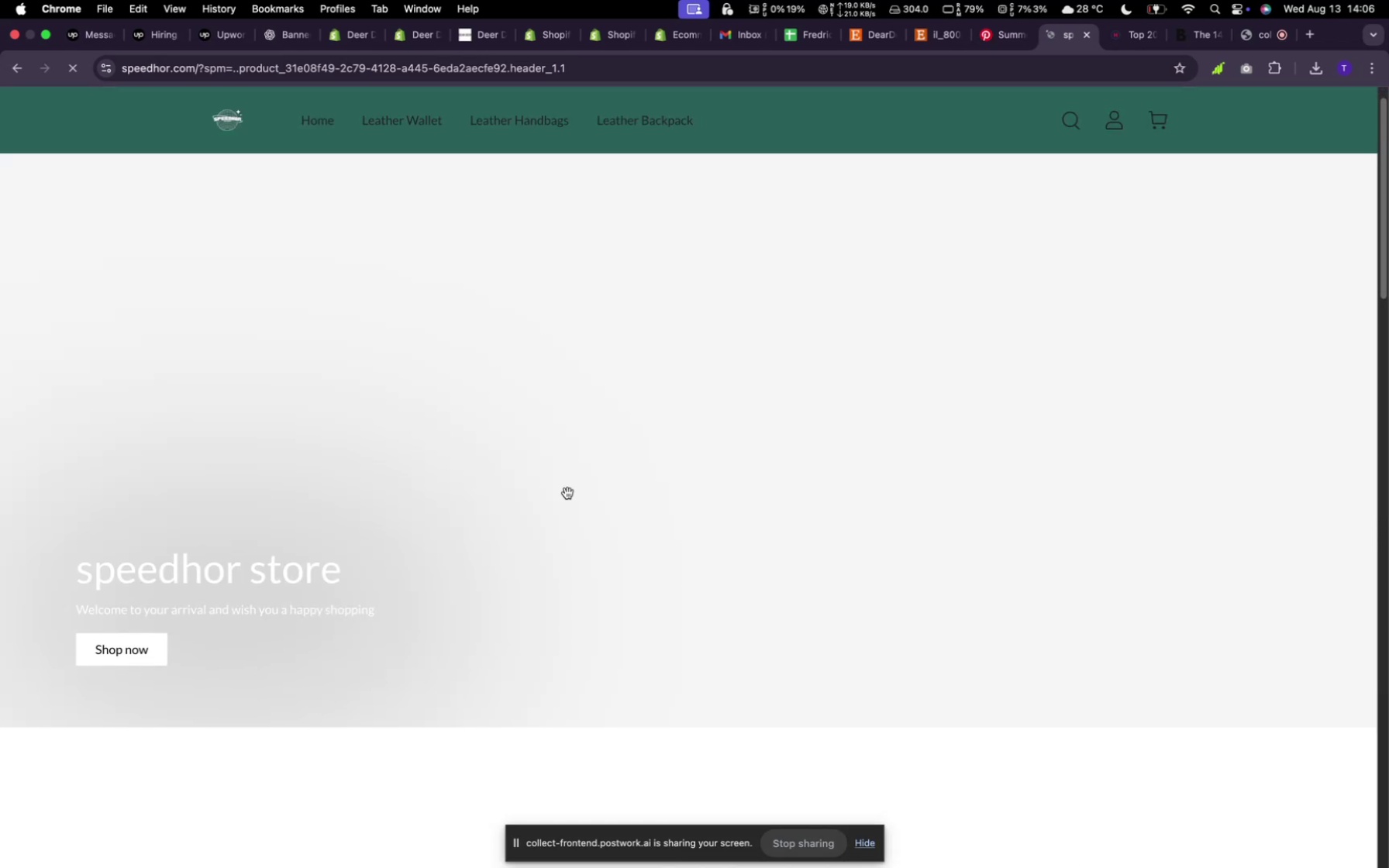 
scroll: coordinate [567, 493], scroll_direction: none, amount: 0.0
 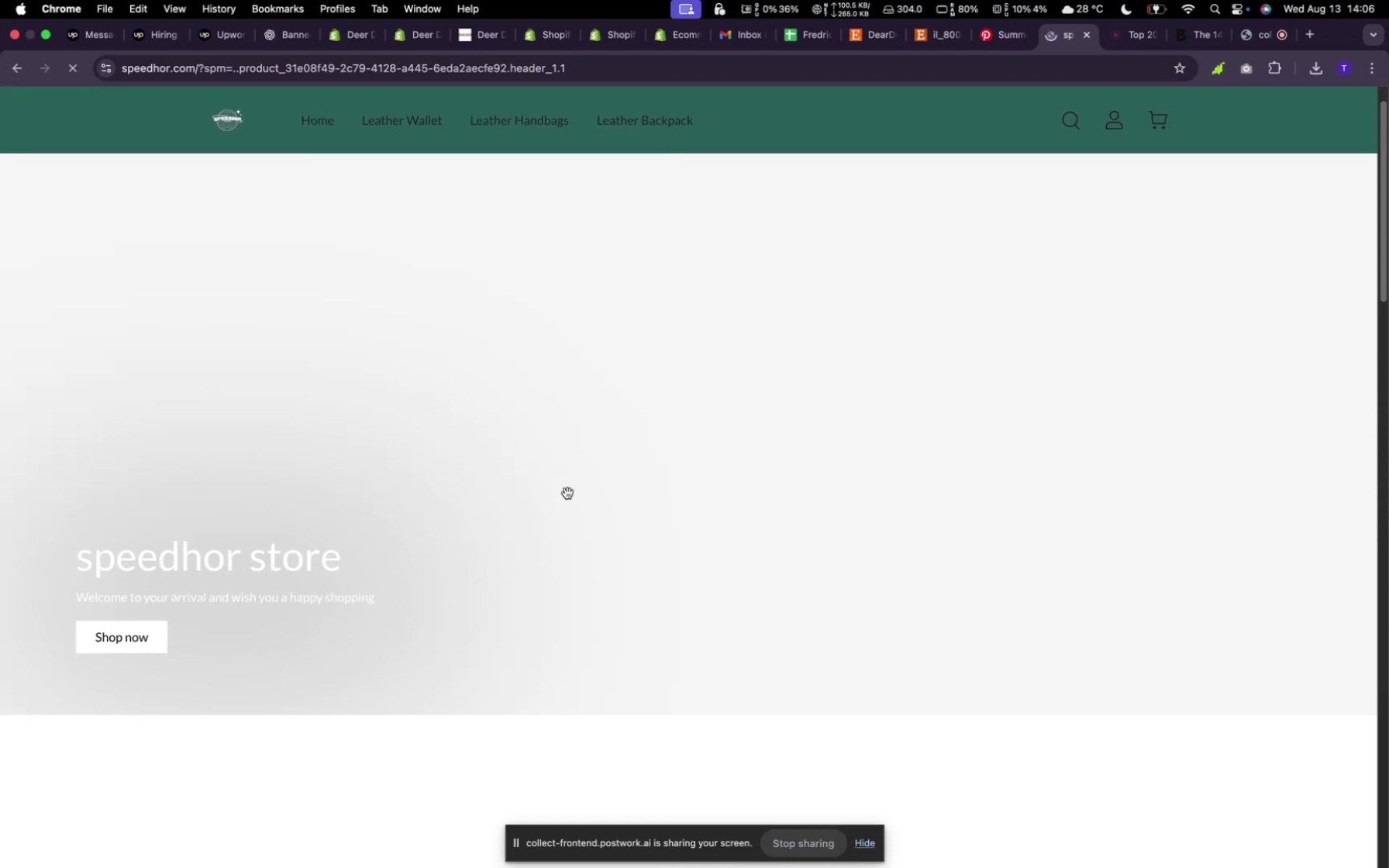 
scroll: coordinate [567, 493], scroll_direction: up, amount: 3.0
 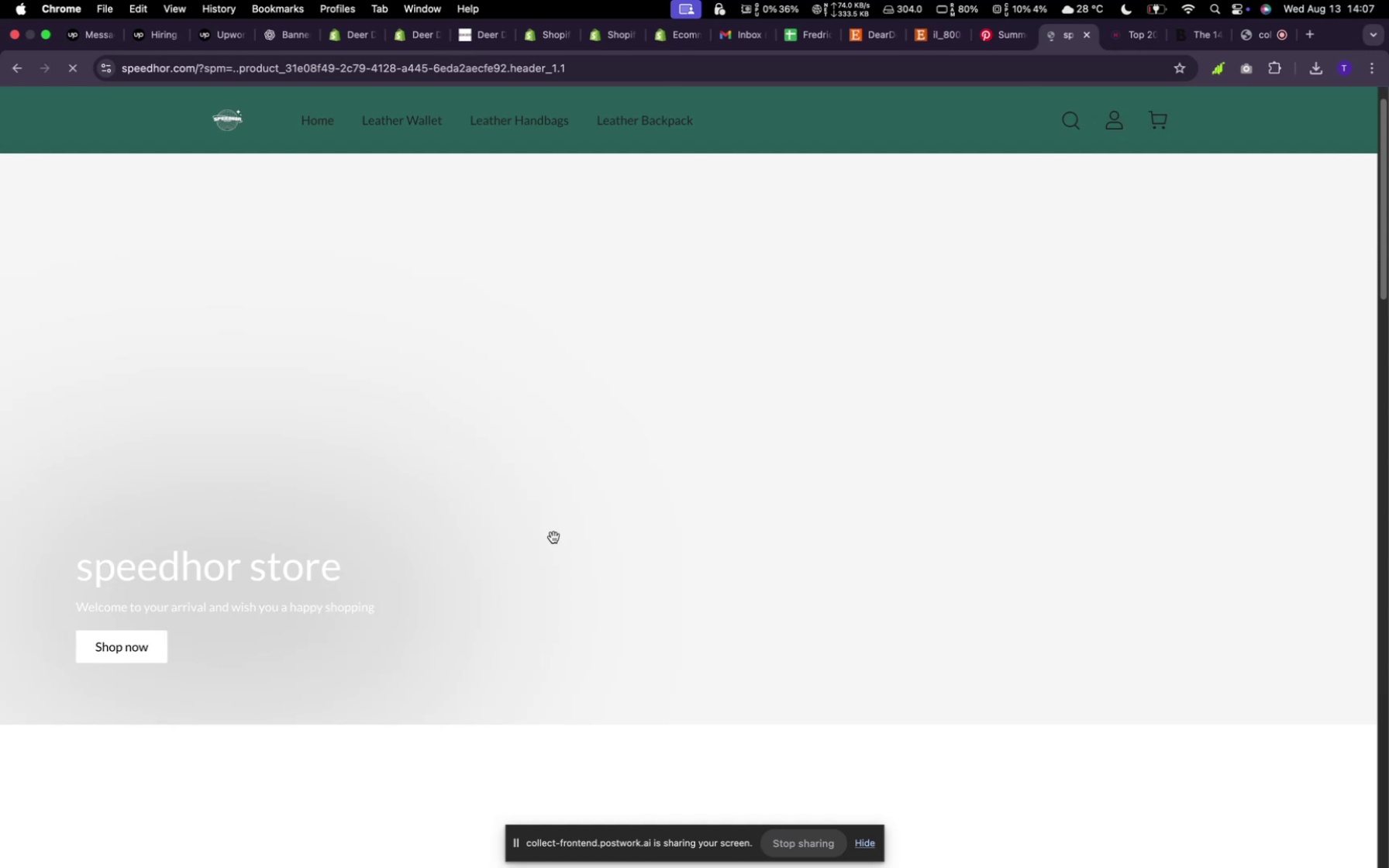 
scroll: coordinate [552, 541], scroll_direction: down, amount: 117.0
 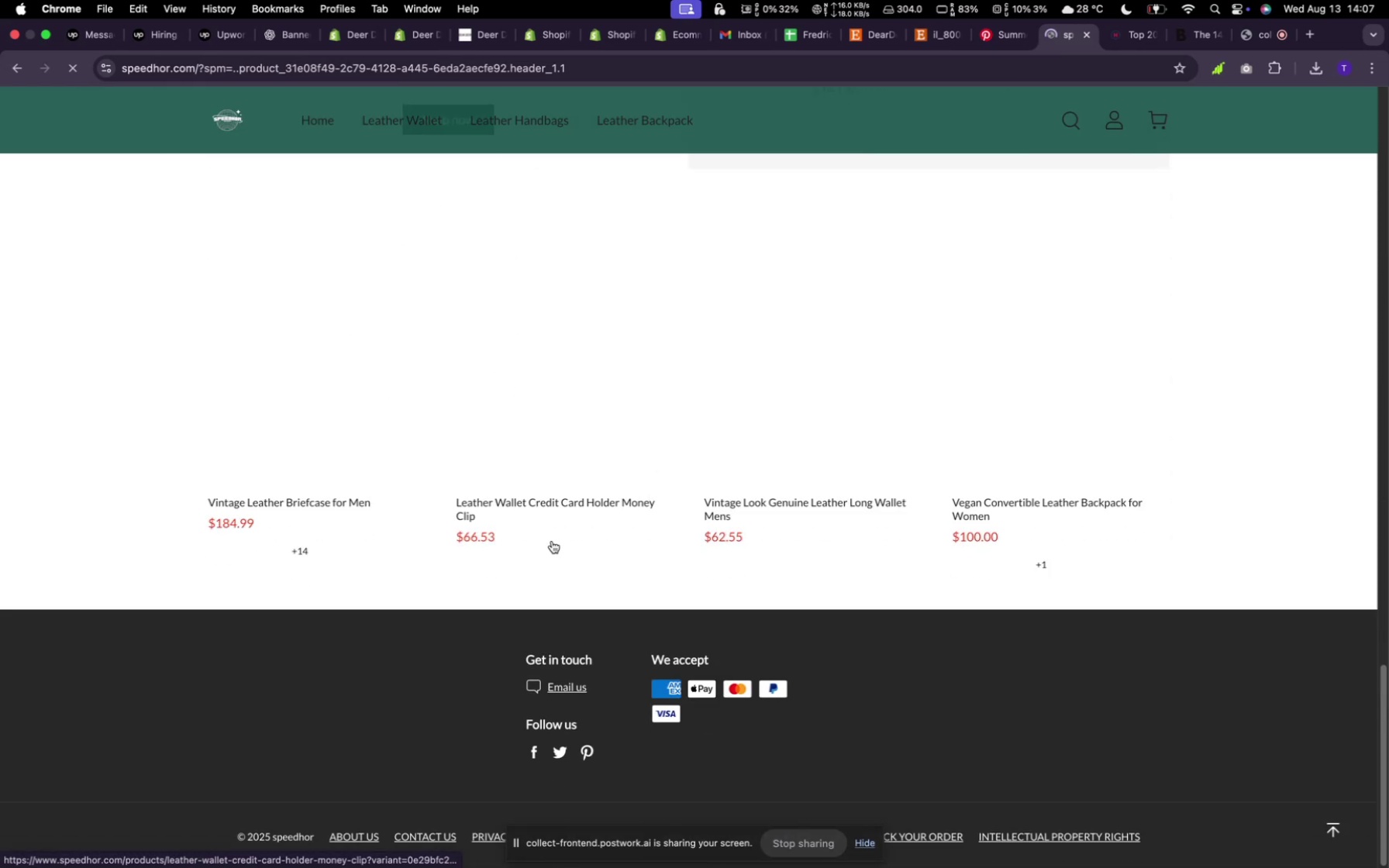 
scroll: coordinate [695, 622], scroll_direction: up, amount: 83.0
 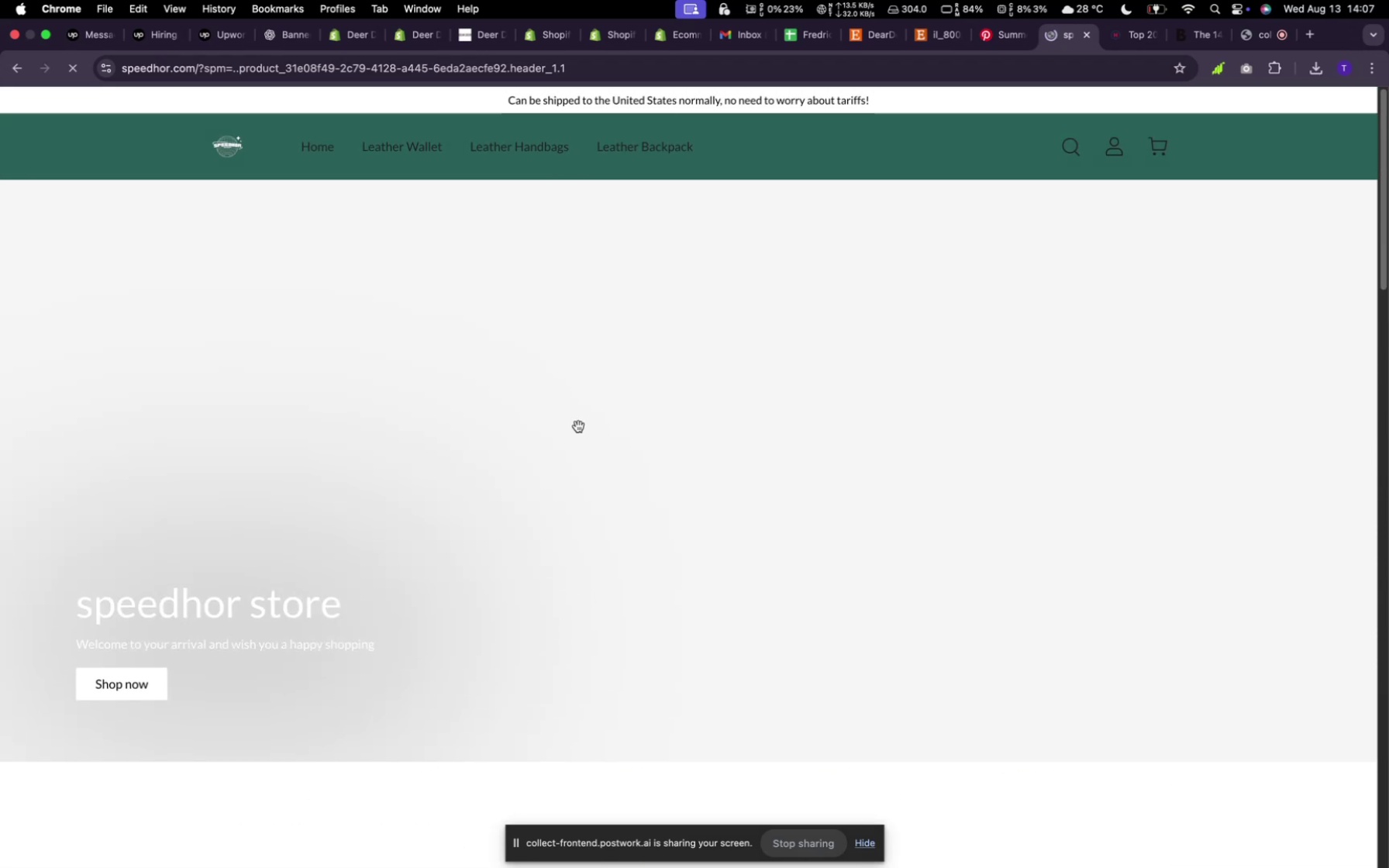 
left_click([413, 164])
 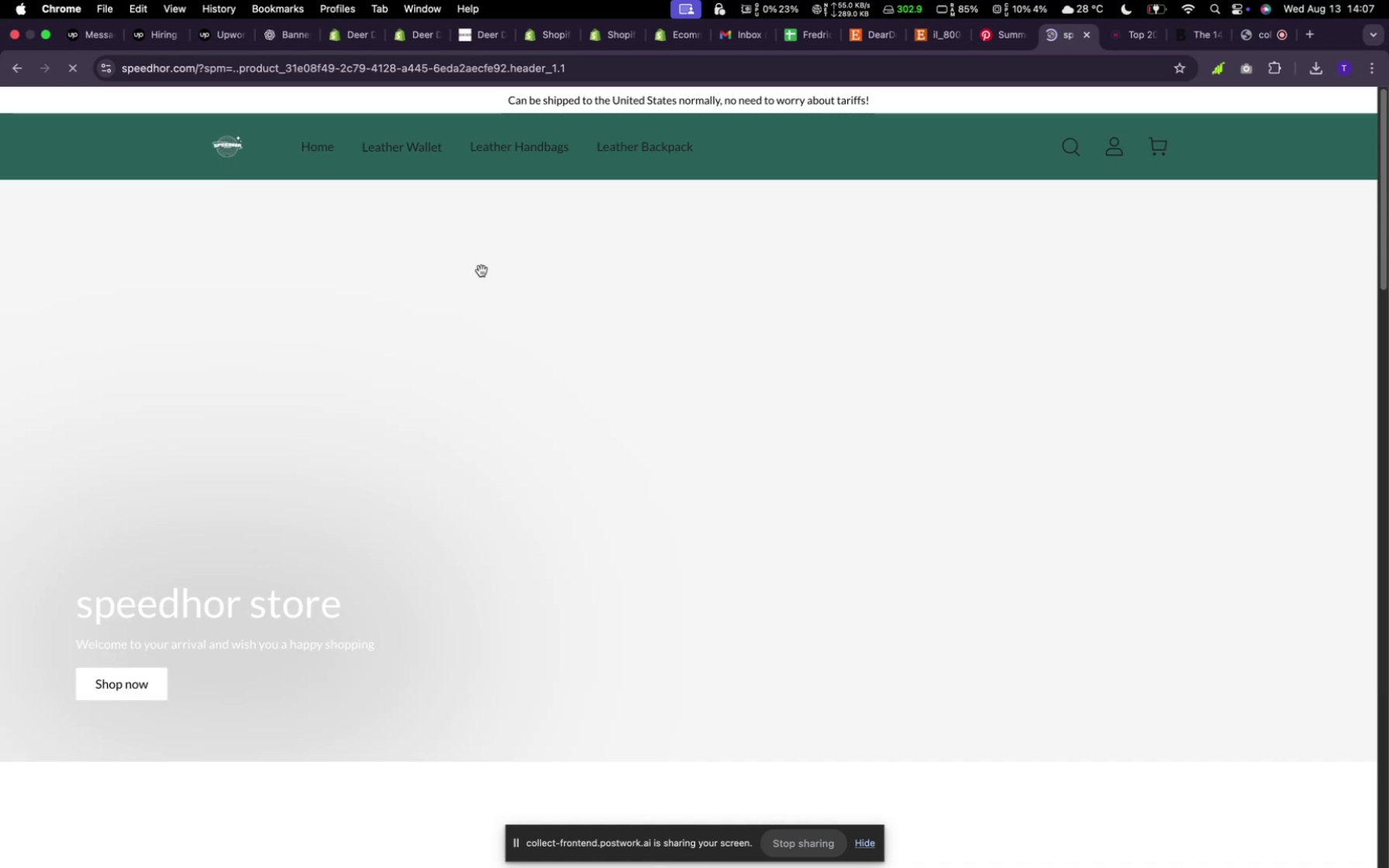 
wait(12.26)
 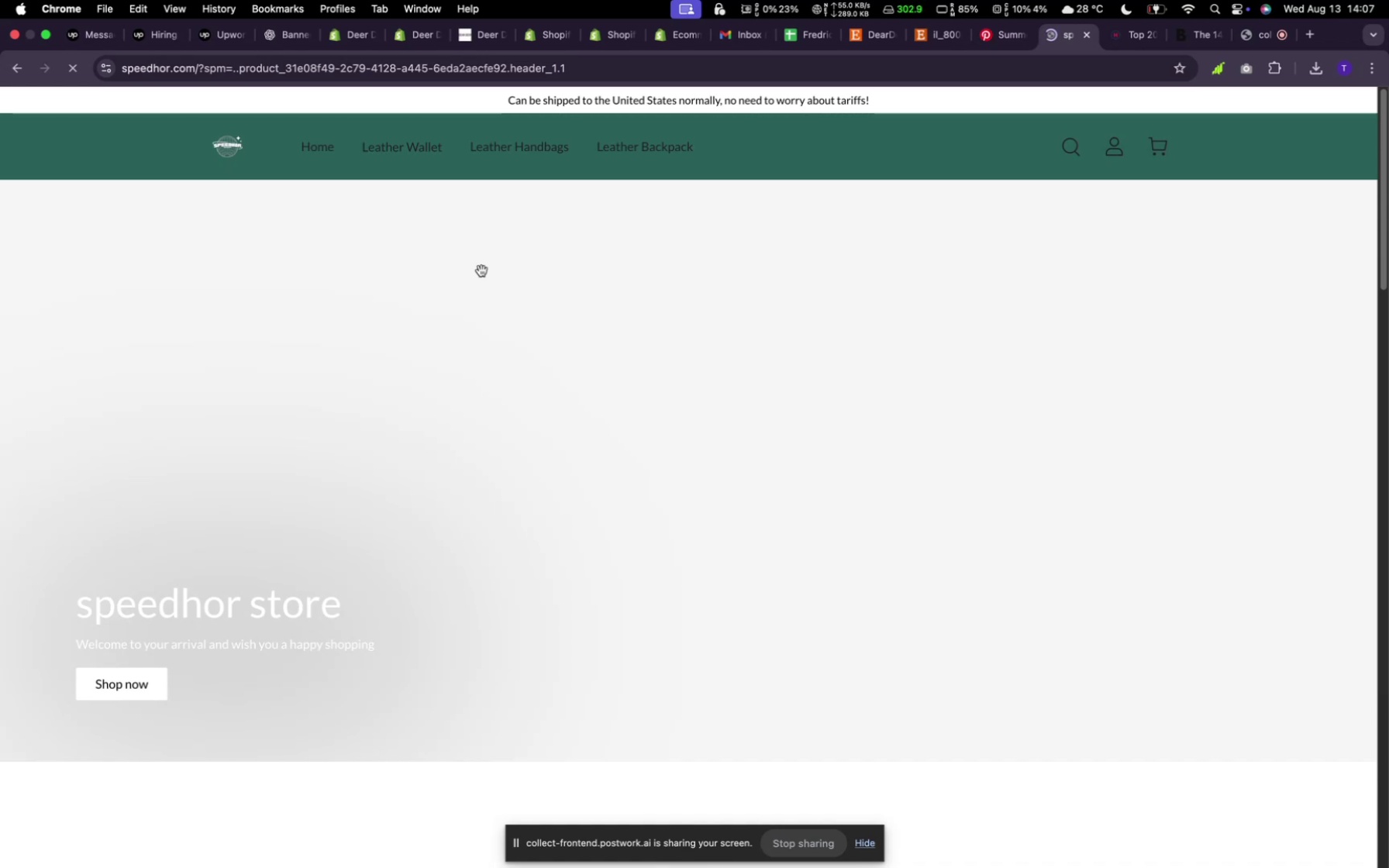 
left_click([307, 150])
 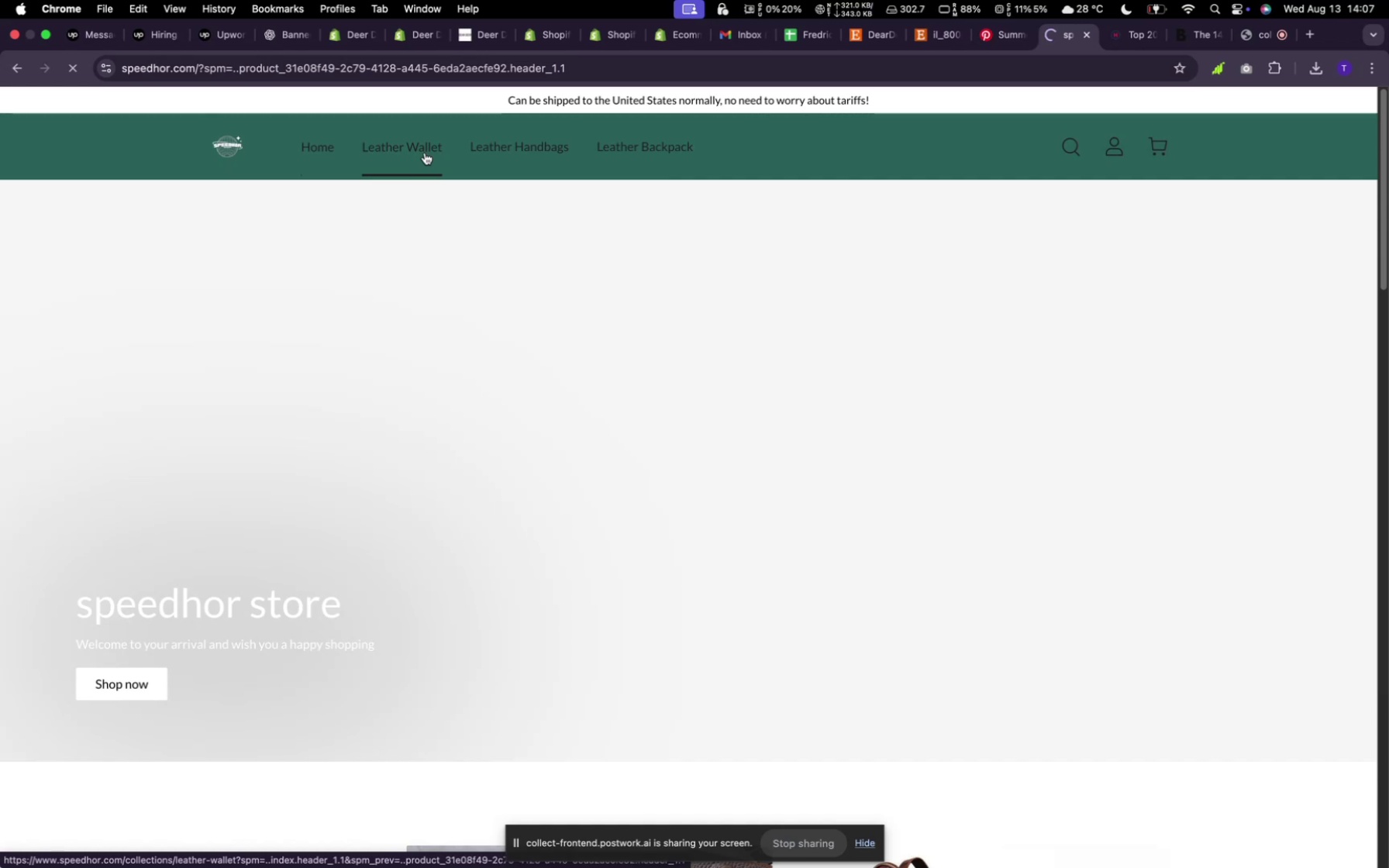 
wait(7.15)
 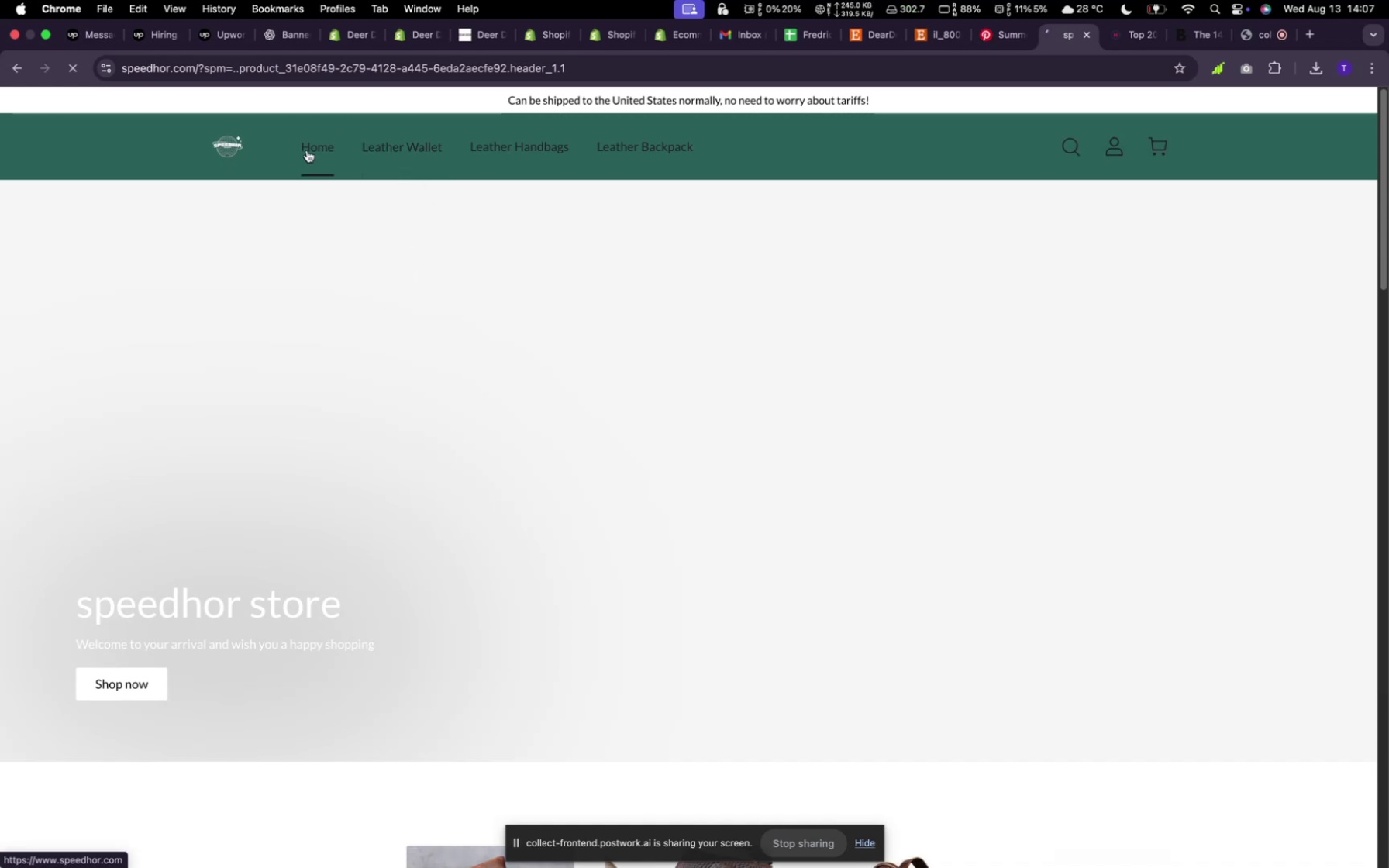 
left_click([398, 162])
 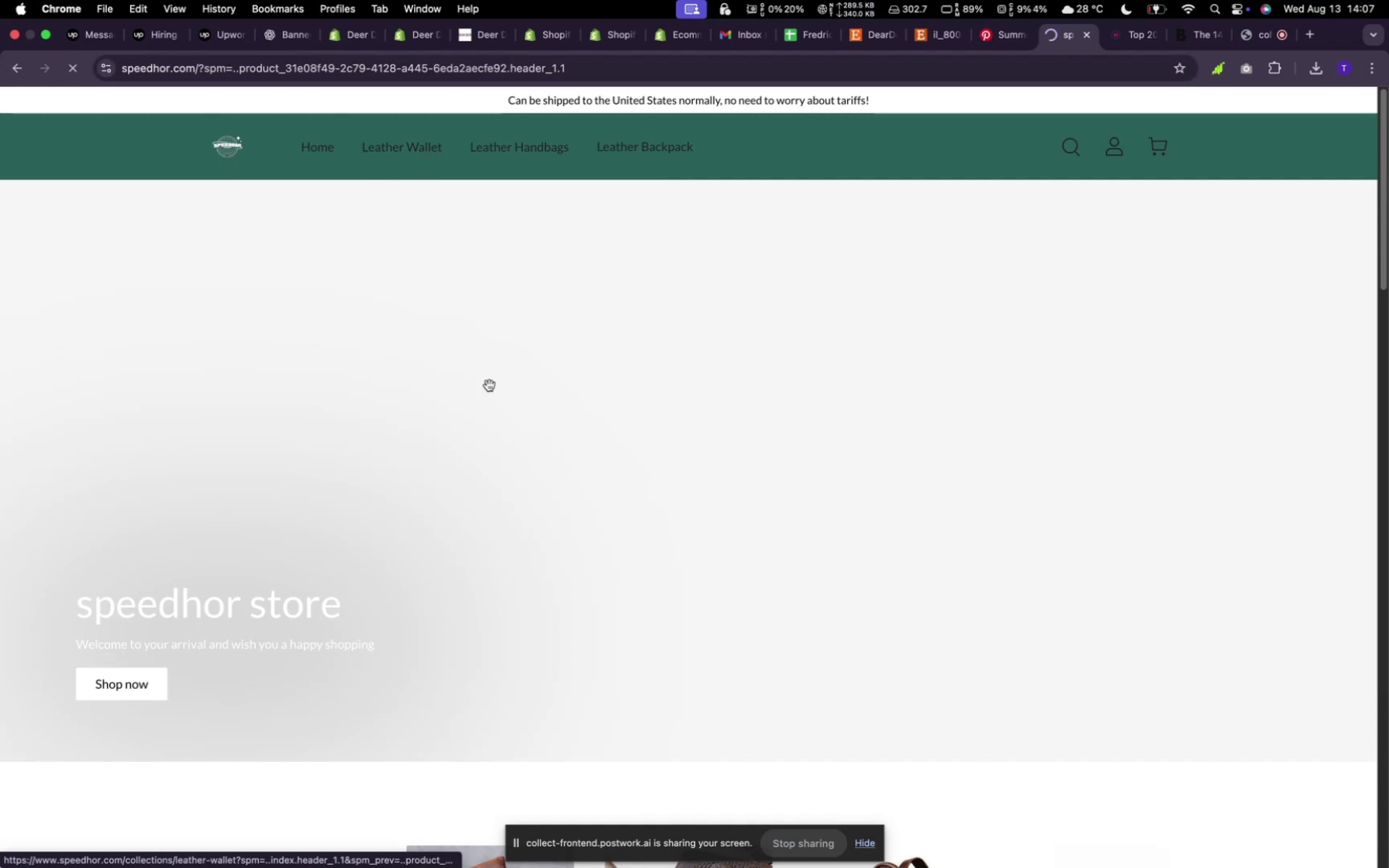 
scroll: coordinate [535, 511], scroll_direction: down, amount: 10.0
 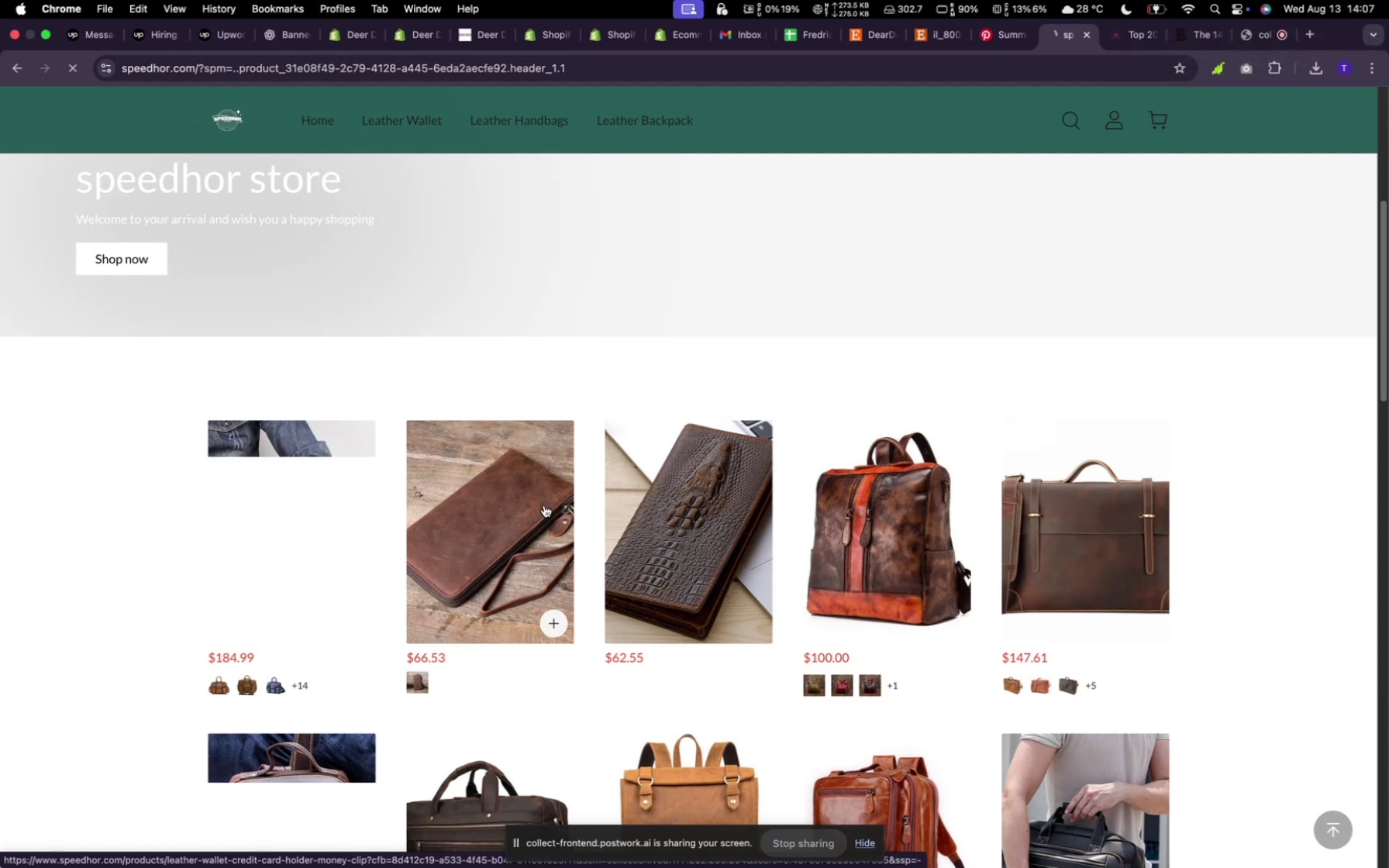 
wait(7.96)
 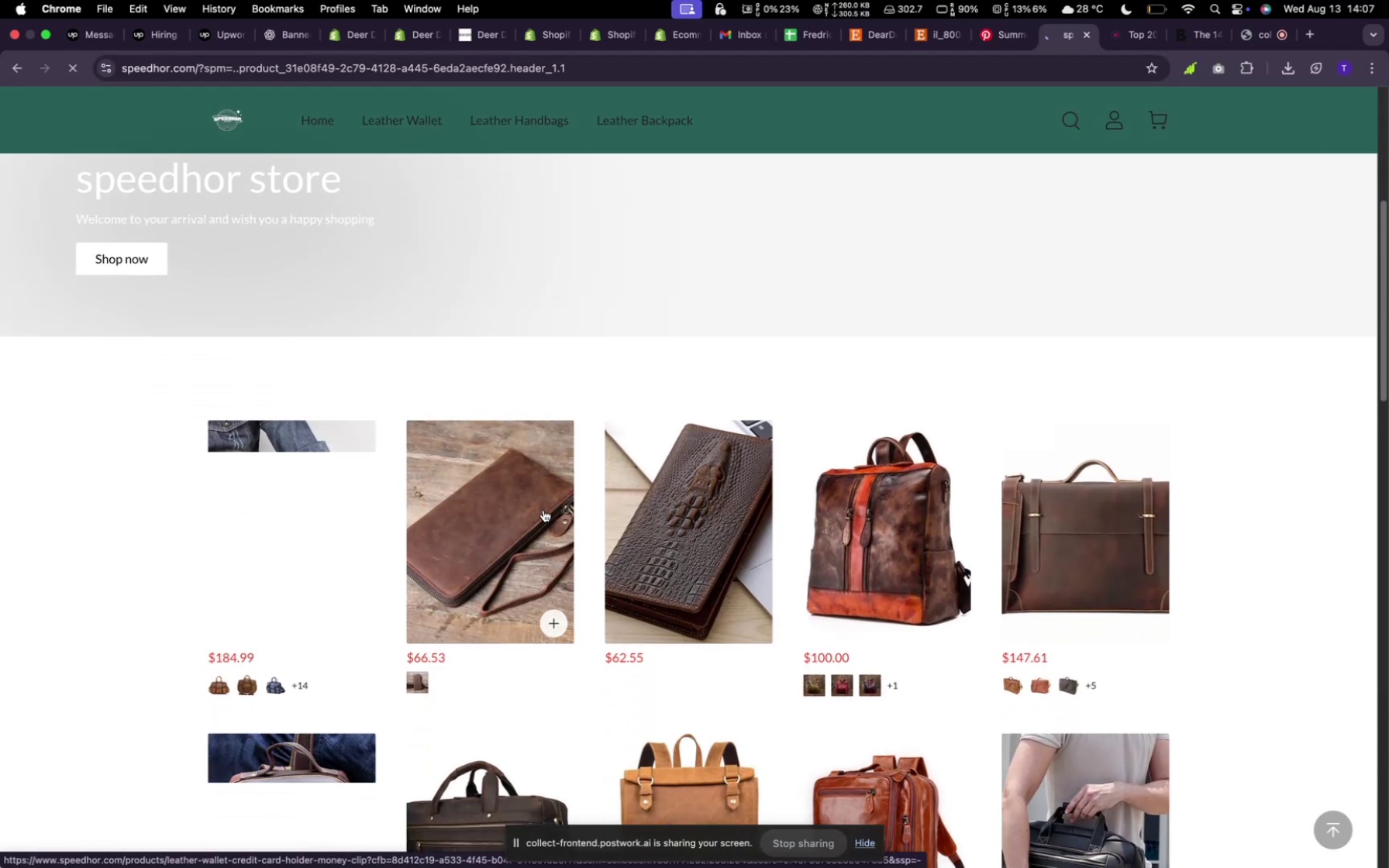 
scroll: coordinate [453, 468], scroll_direction: down, amount: 28.0
 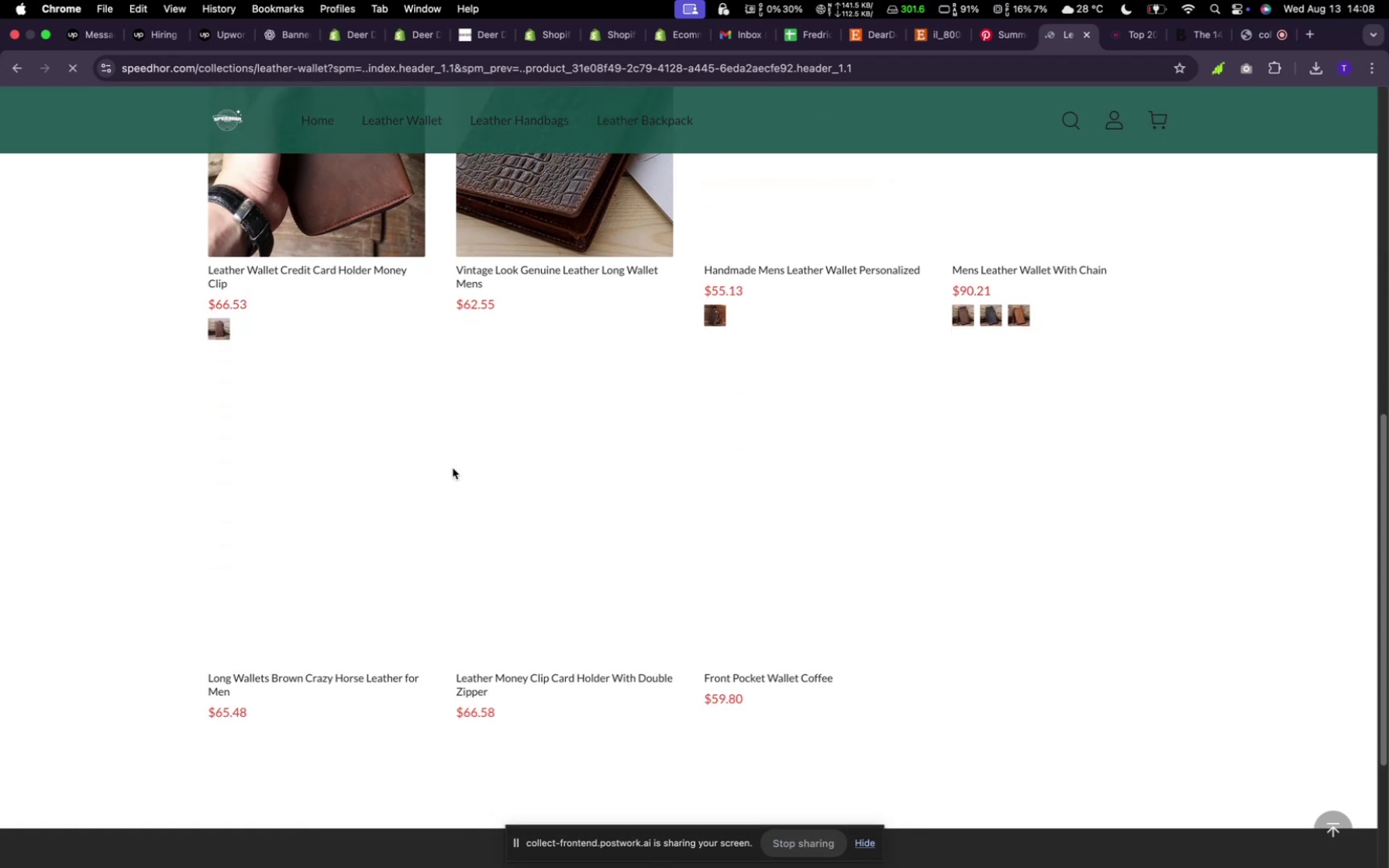 
scroll: coordinate [464, 405], scroll_direction: up, amount: 21.0
 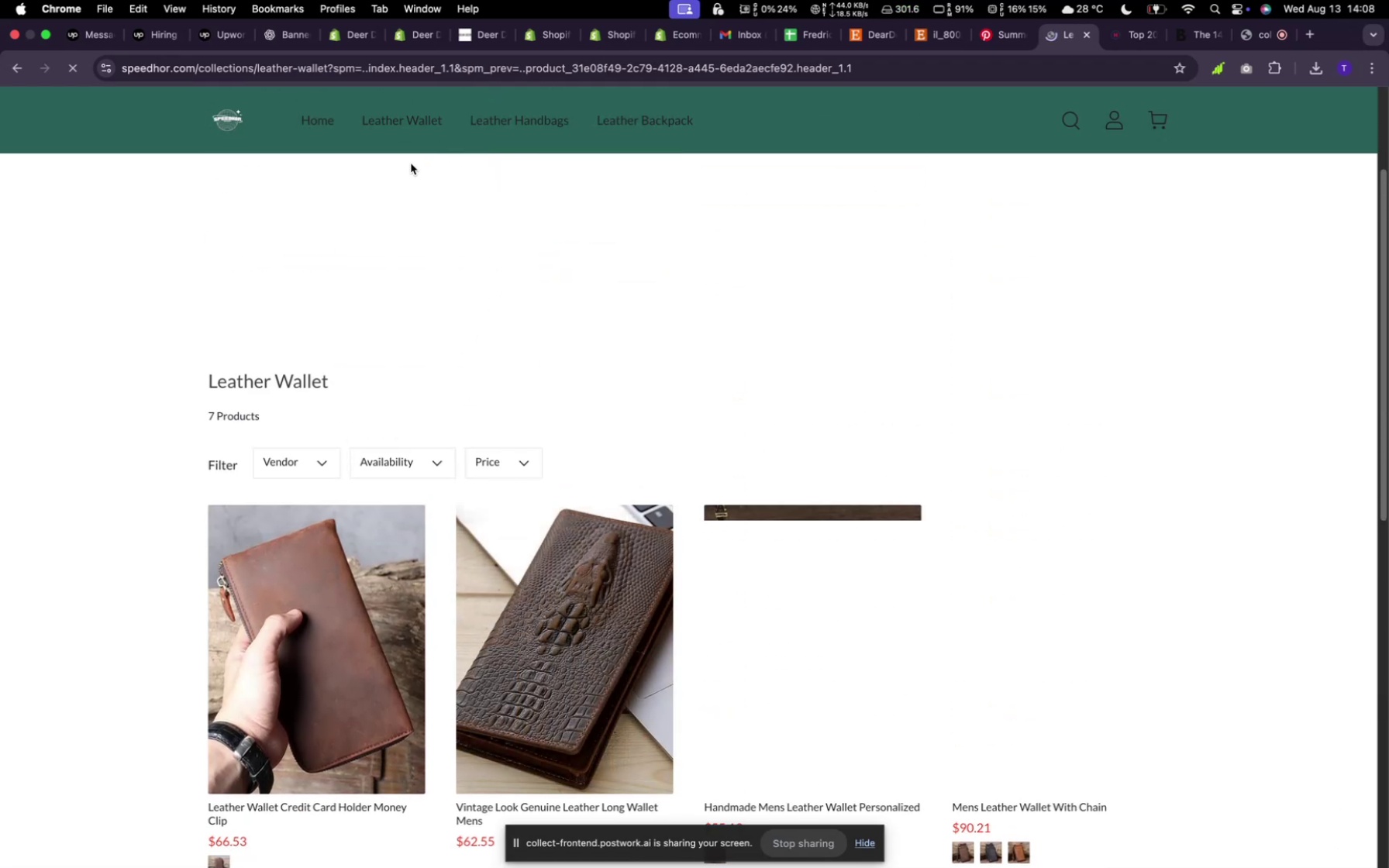 
left_click([508, 115])
 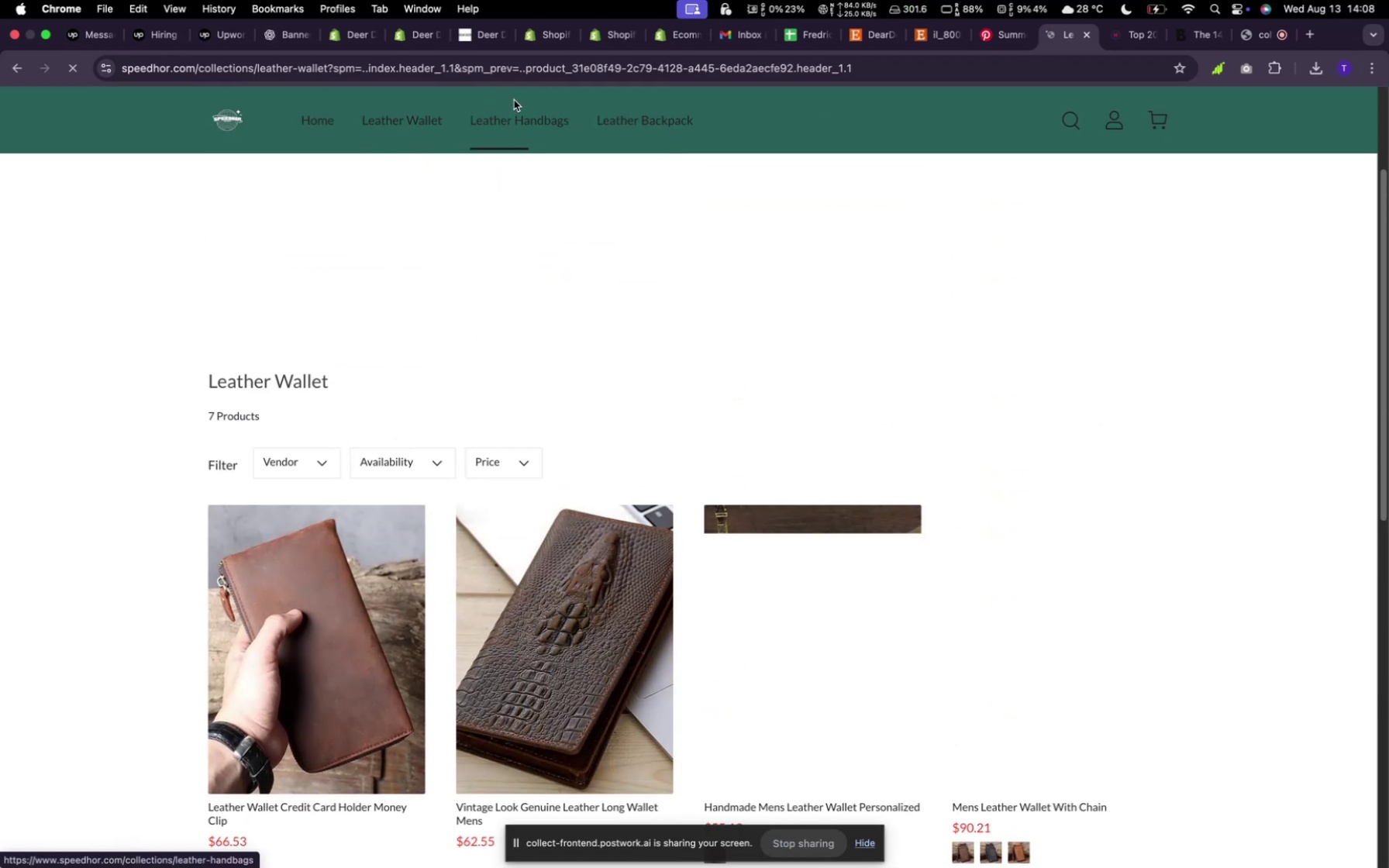 
left_click([405, 42])
 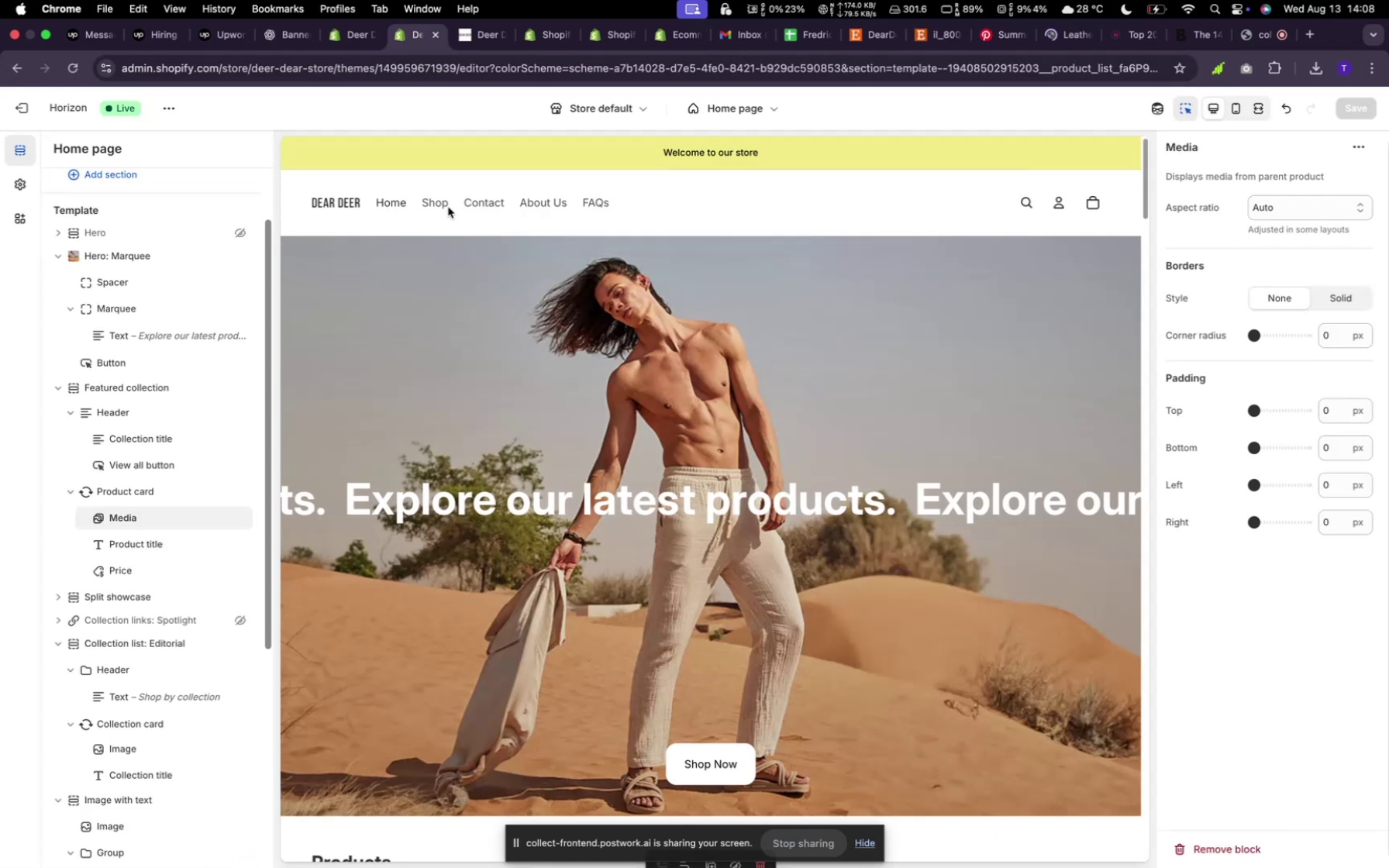 
scroll: coordinate [632, 604], scroll_direction: down, amount: 18.0
 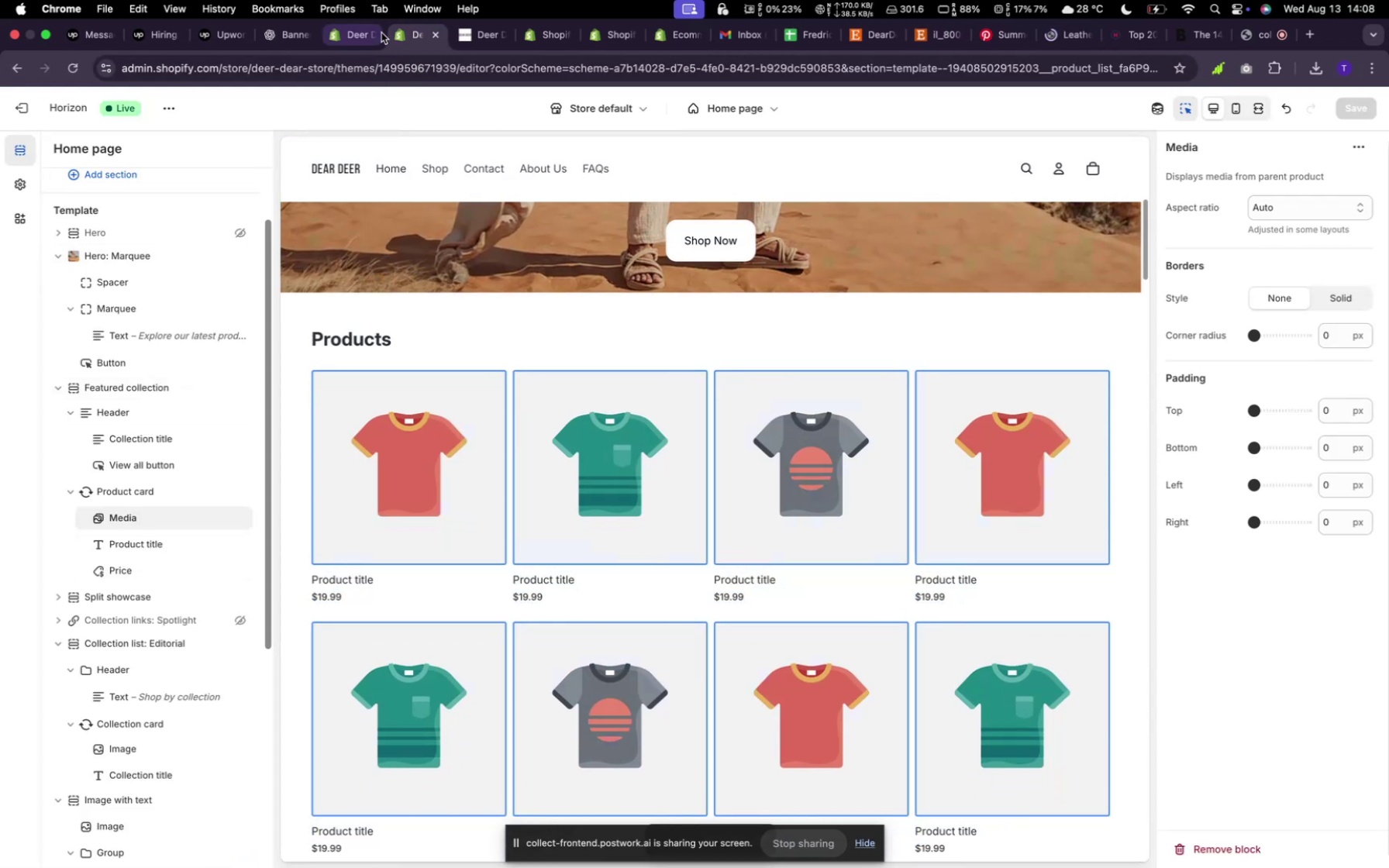 
left_click([353, 33])
 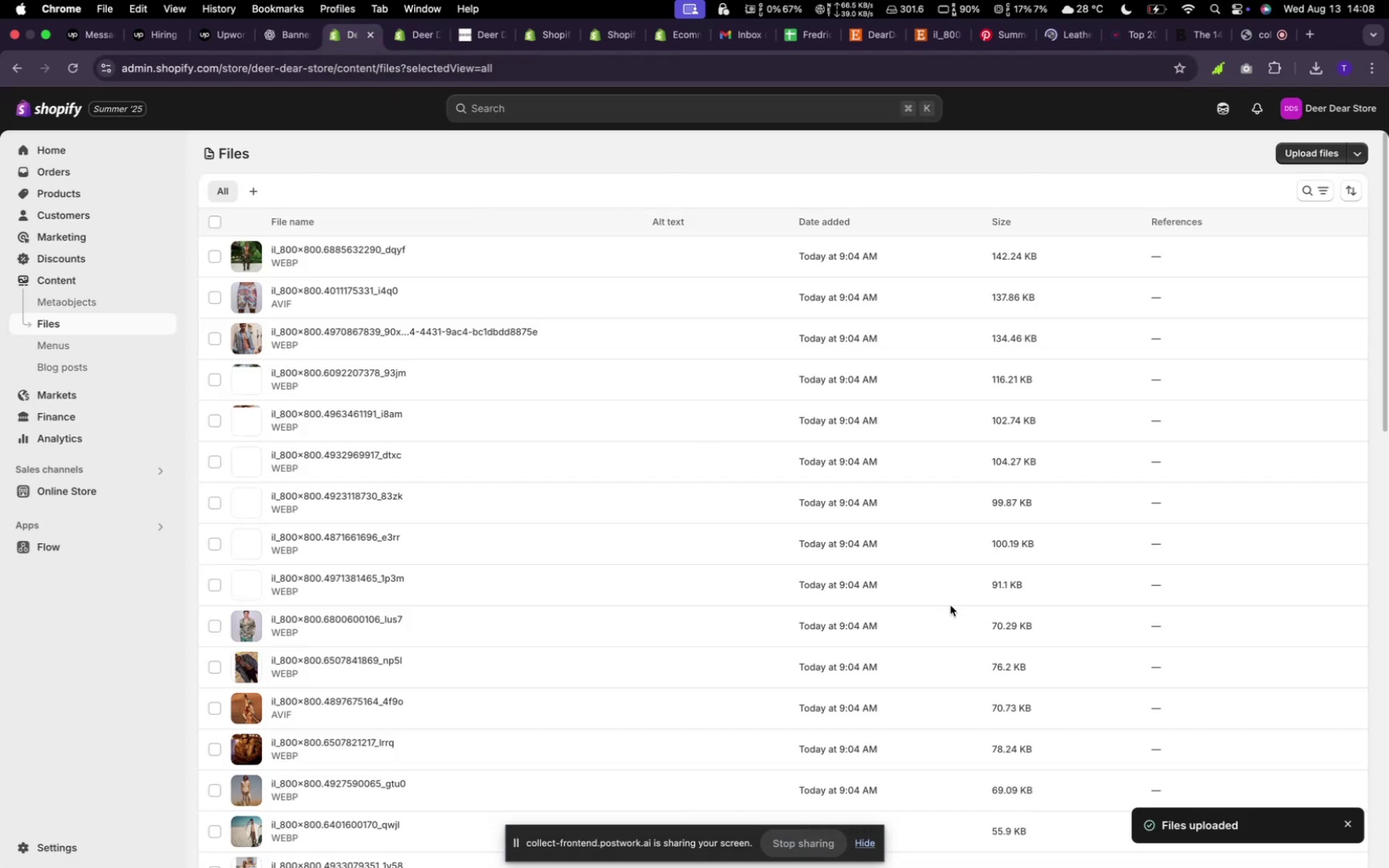 
scroll: coordinate [772, 608], scroll_direction: down, amount: 21.0
 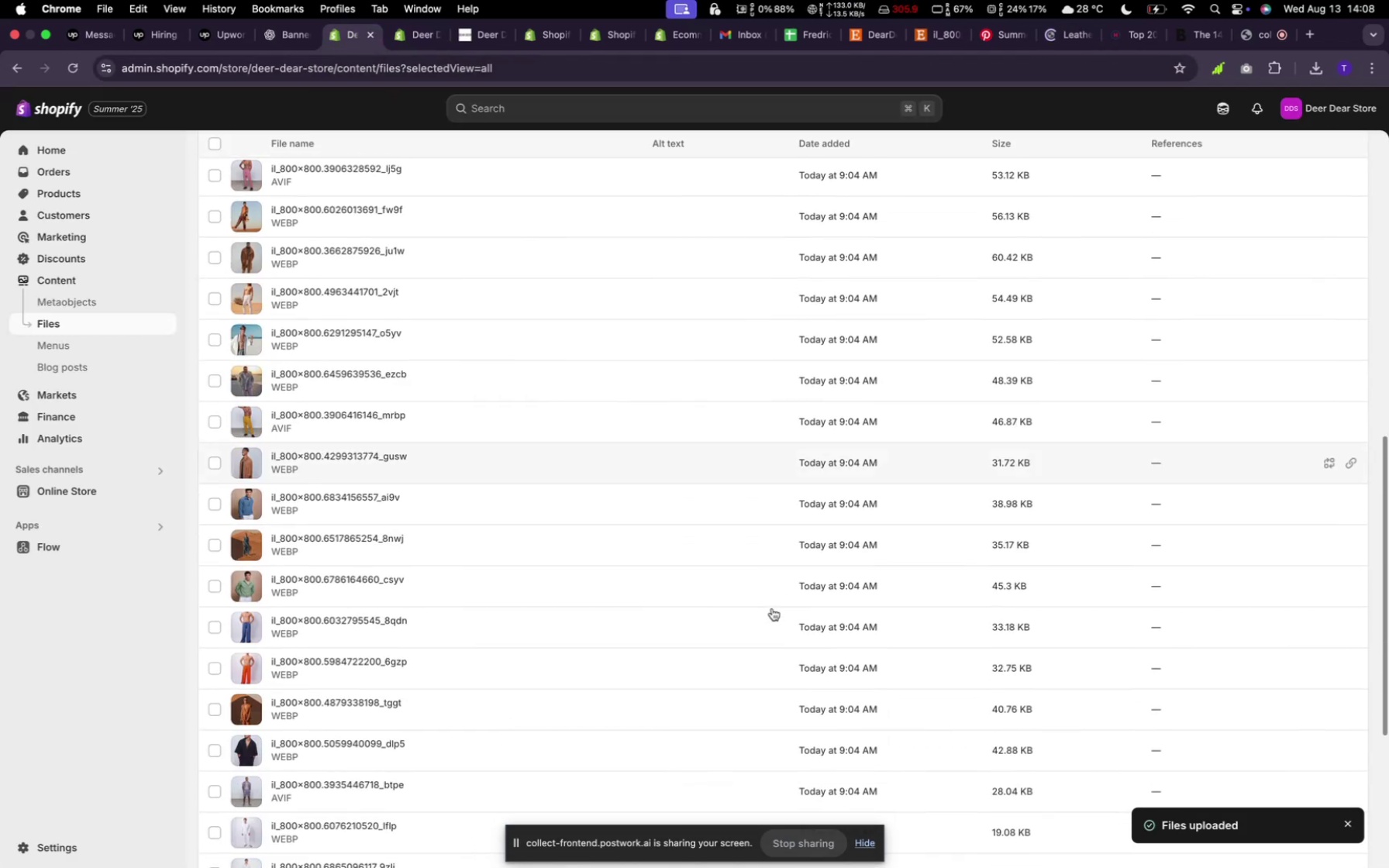 
scroll: coordinate [598, 374], scroll_direction: up, amount: 14.0
 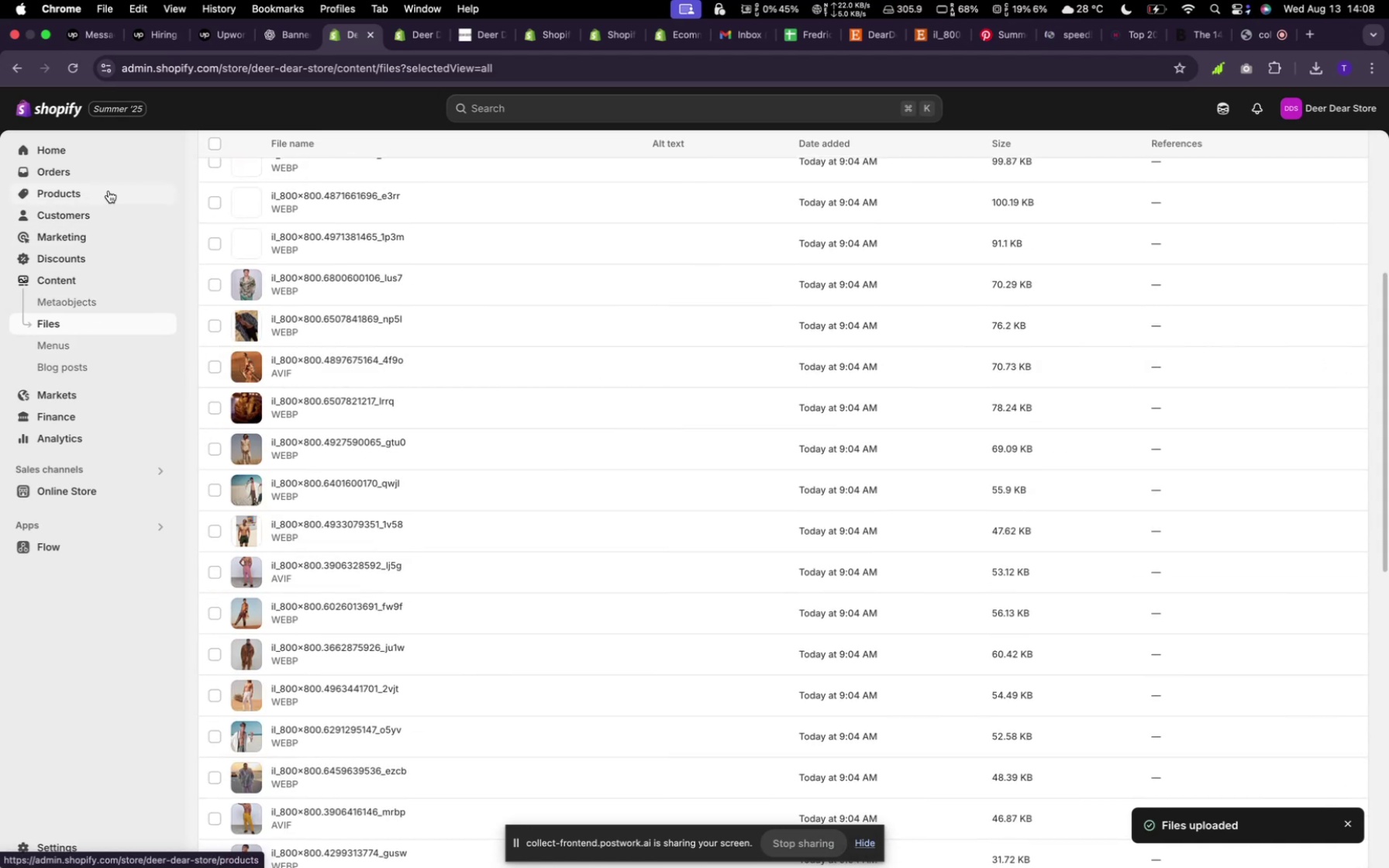 
wait(6.85)
 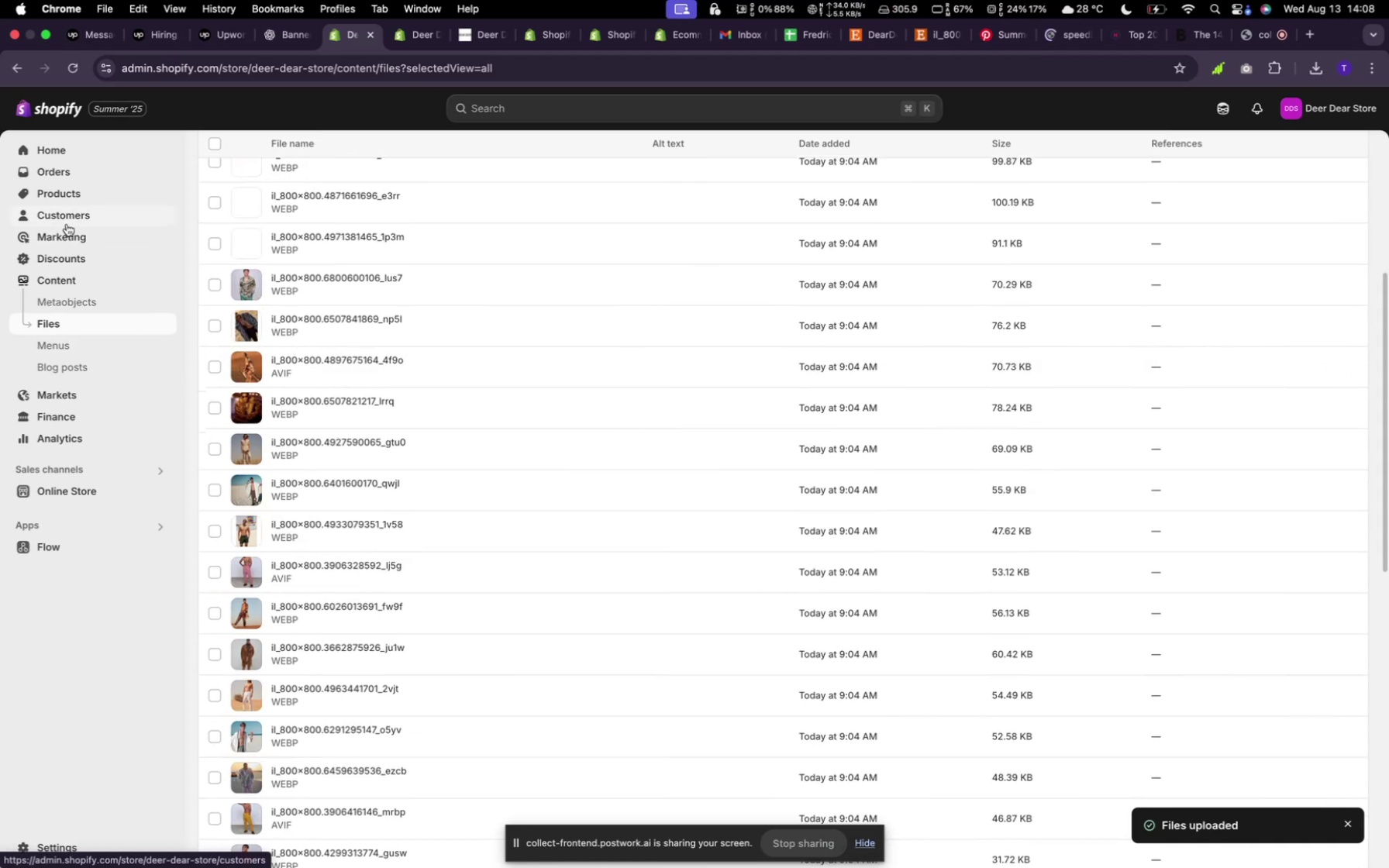 
left_click([112, 191])
 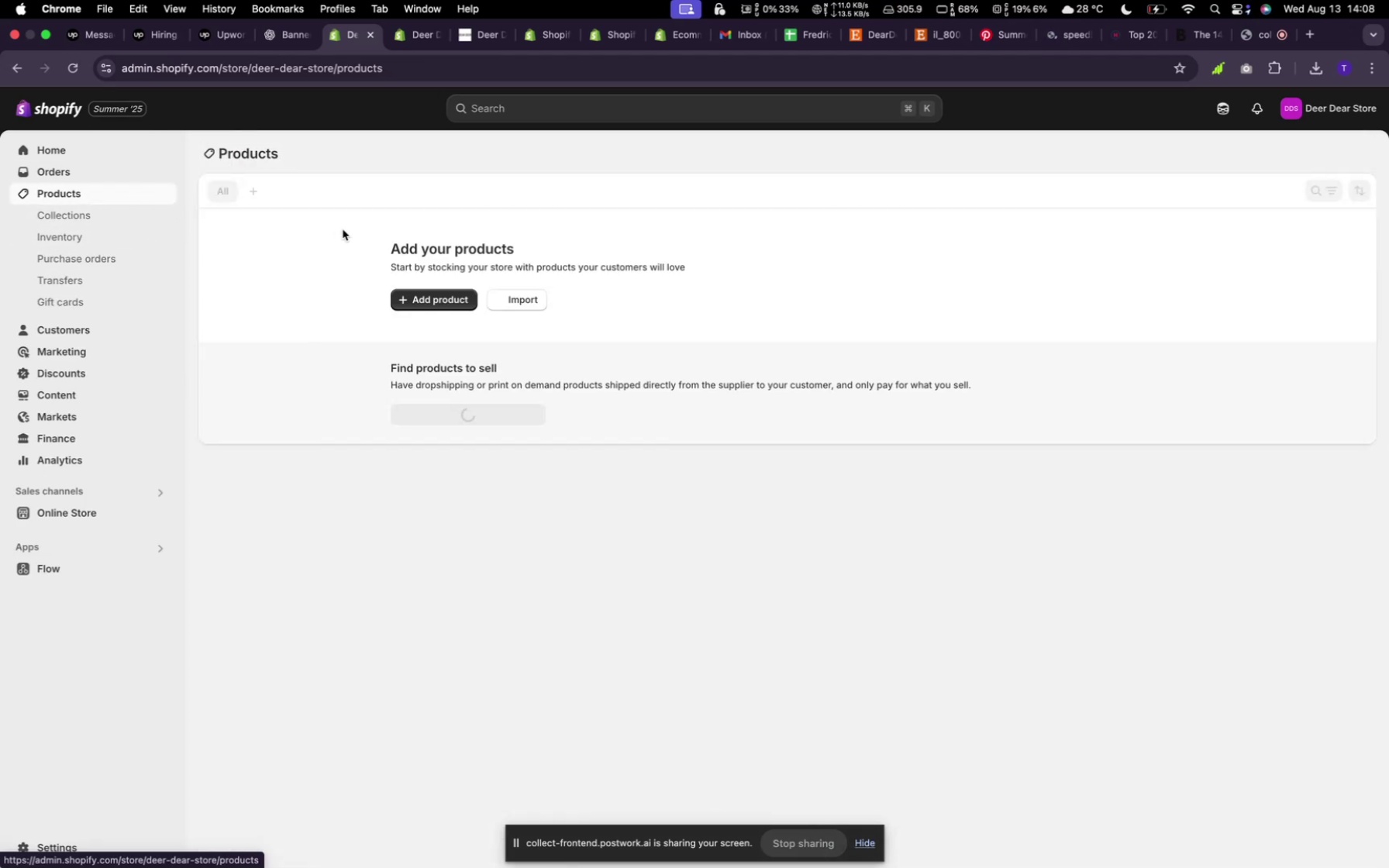 
left_click([430, 329])
 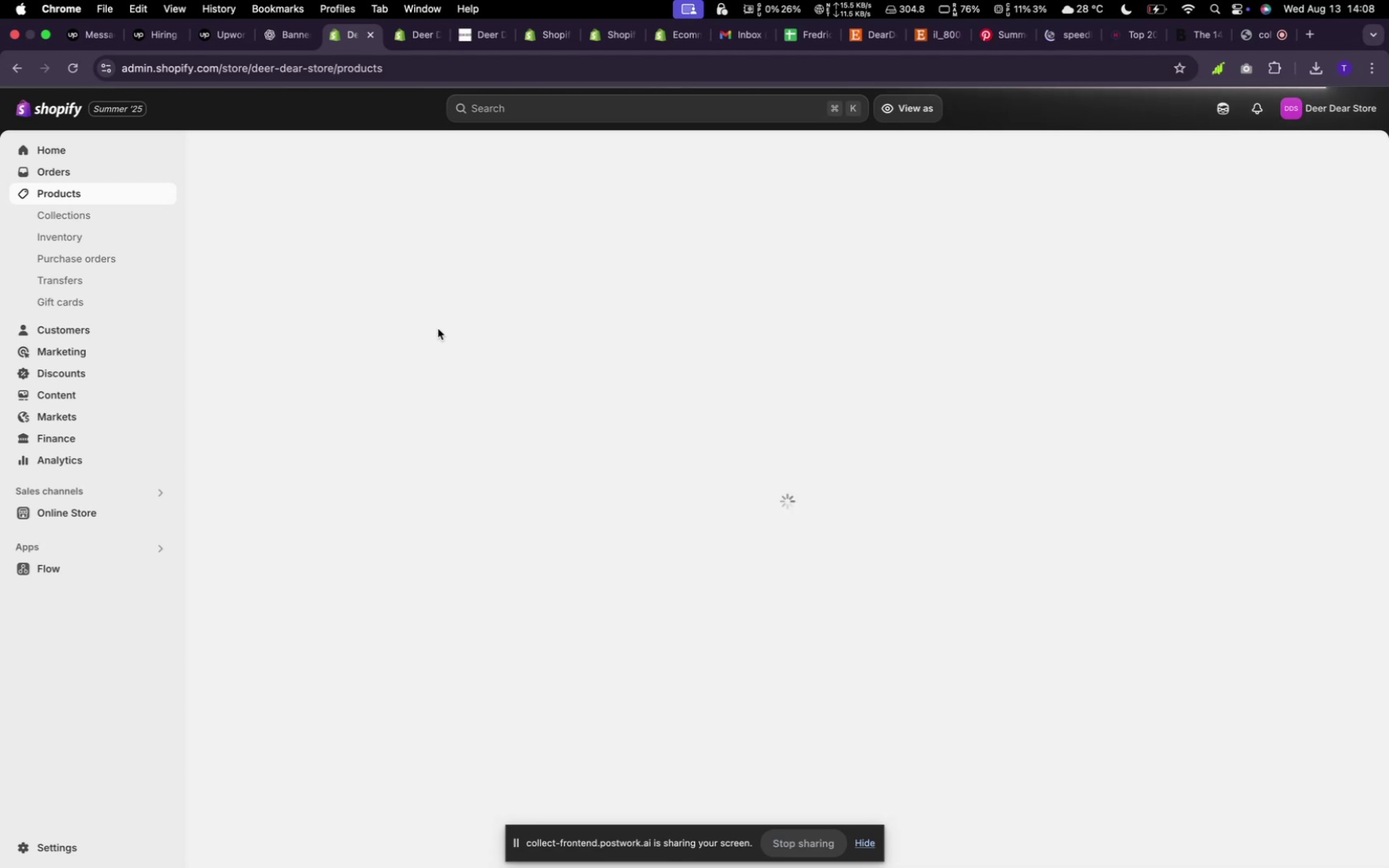 
wait(17.88)
 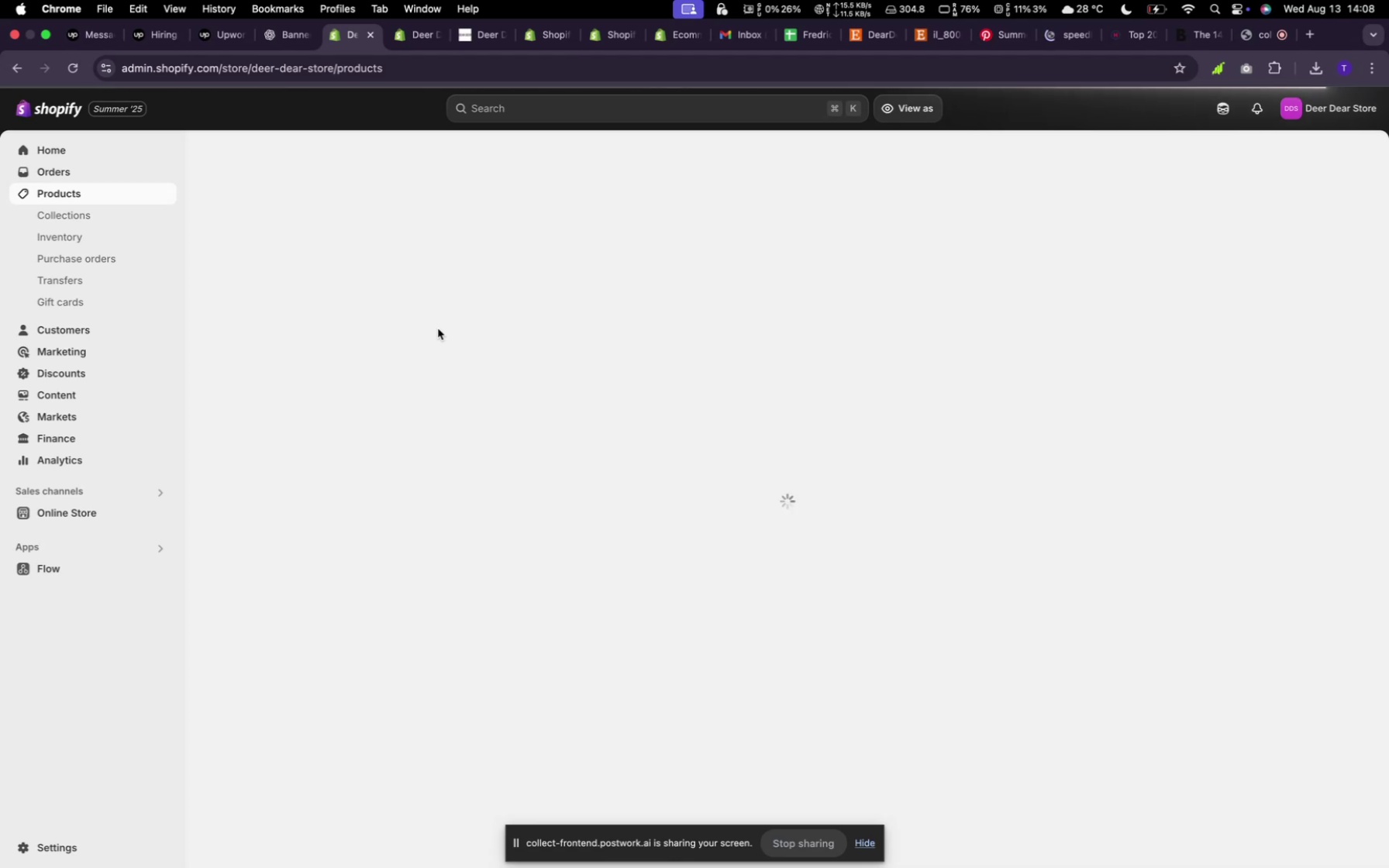 
left_click([1189, 9])
 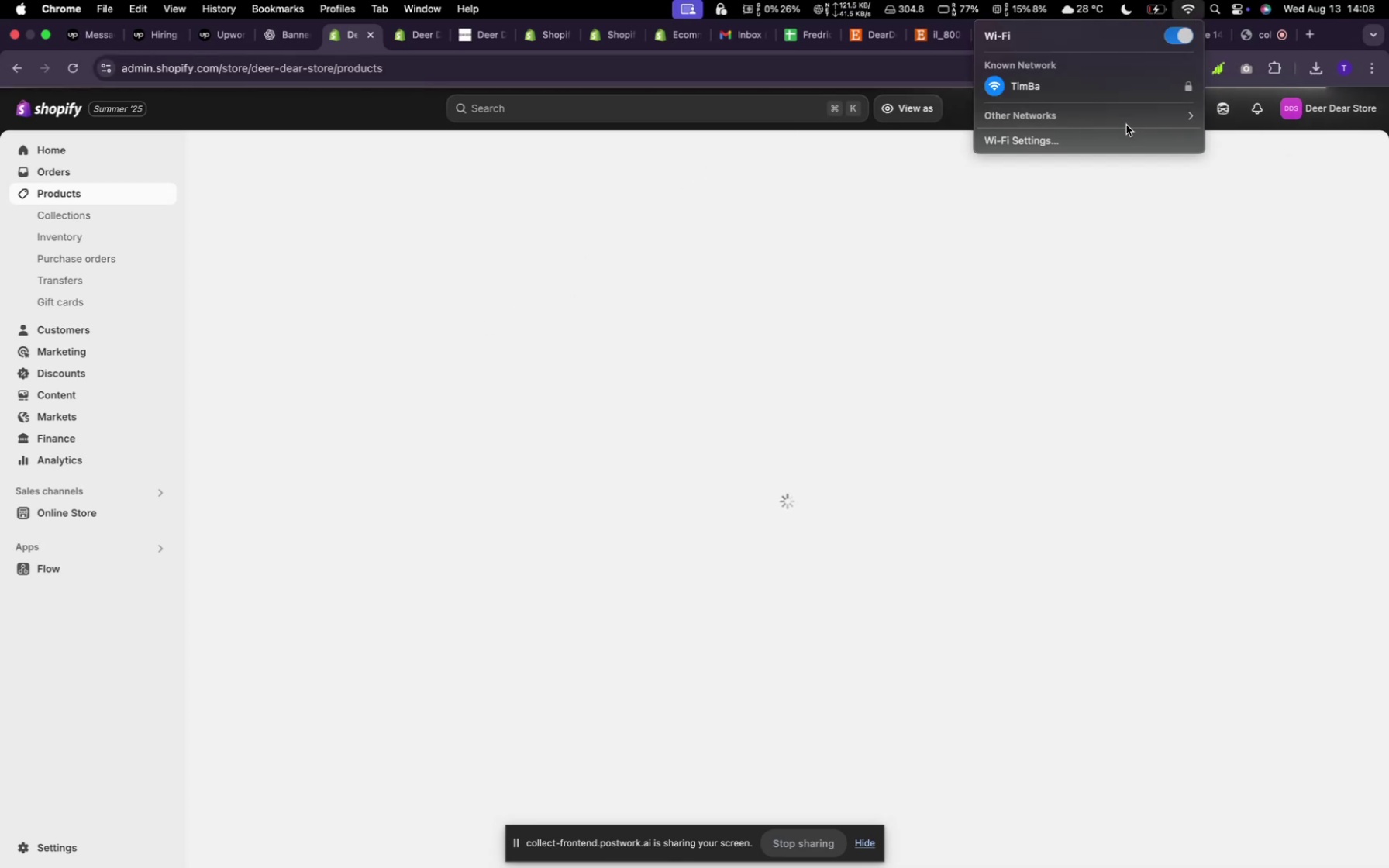 
left_click([1125, 81])
 